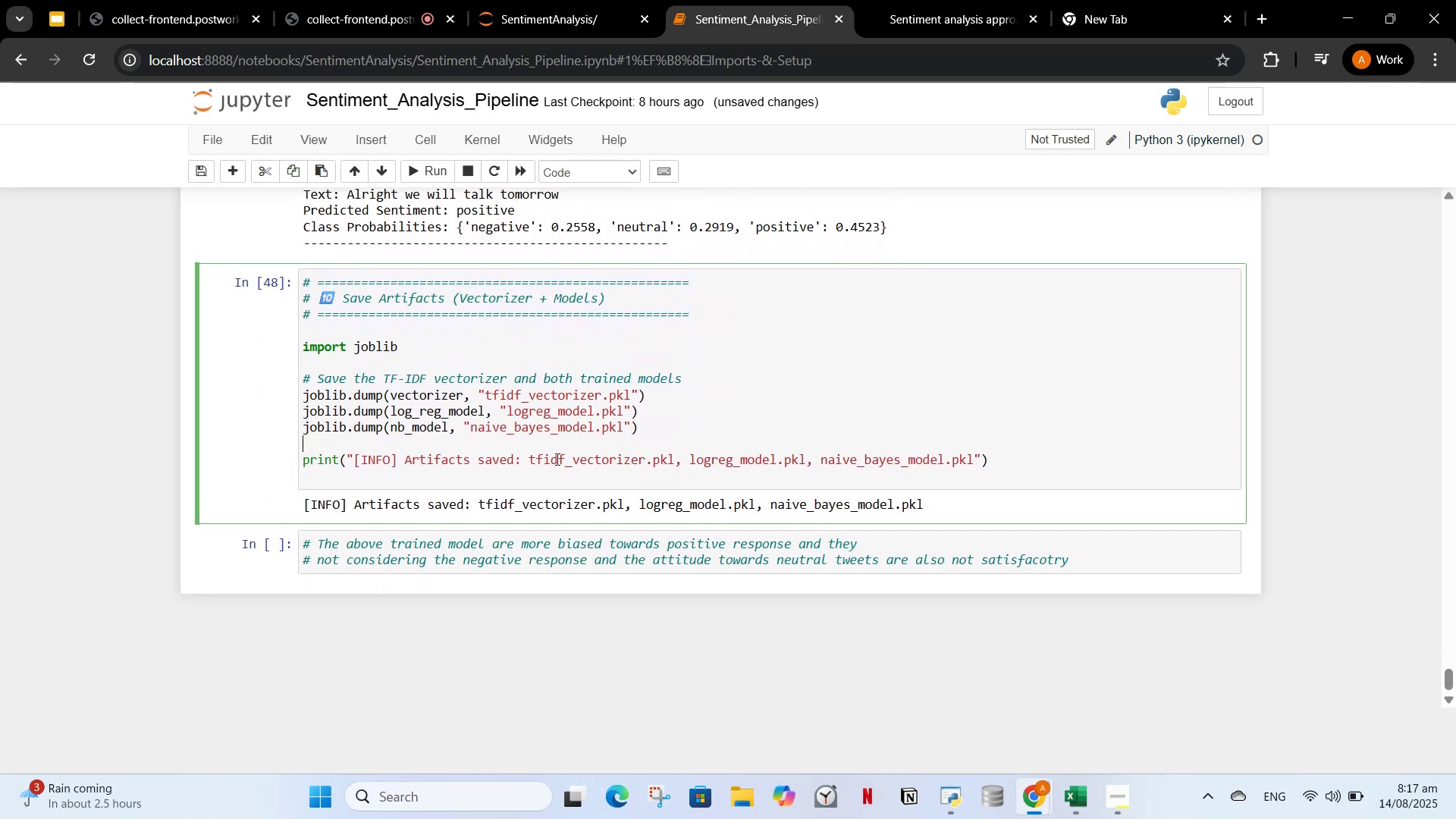 
left_click([537, 458])
 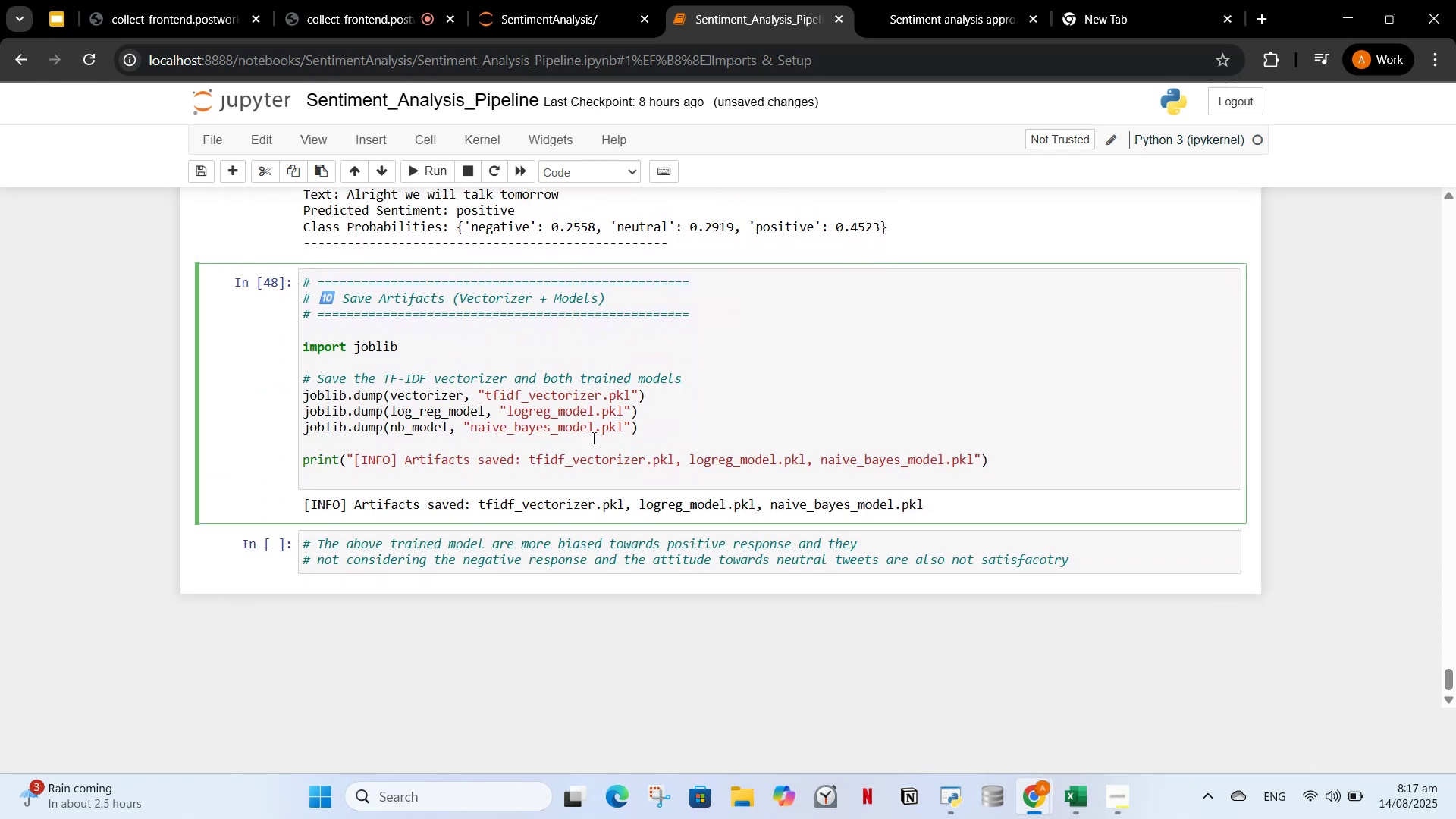 
scroll: coordinate [514, 402], scroll_direction: up, amount: 4.0
 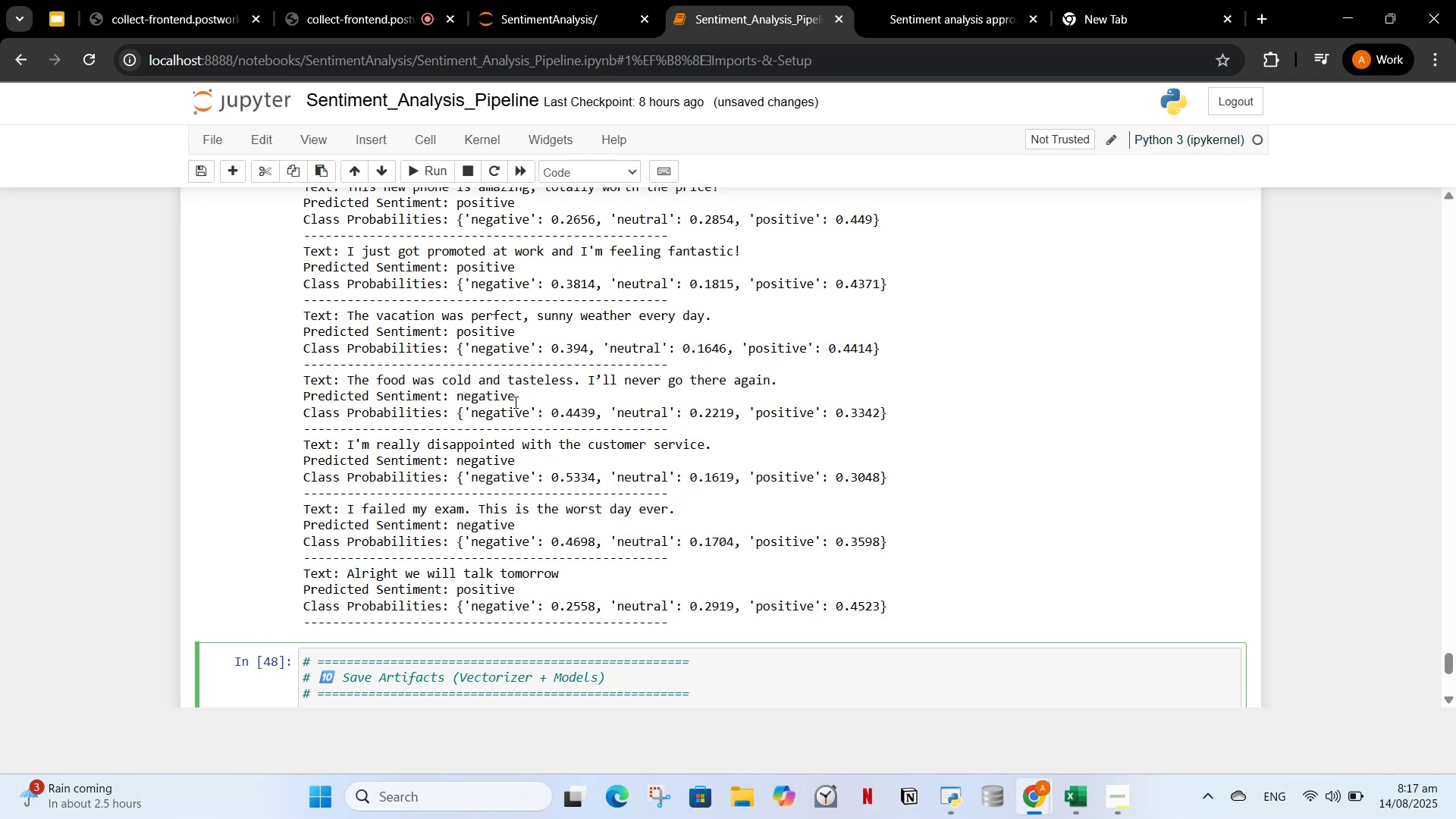 
wait(5.79)
 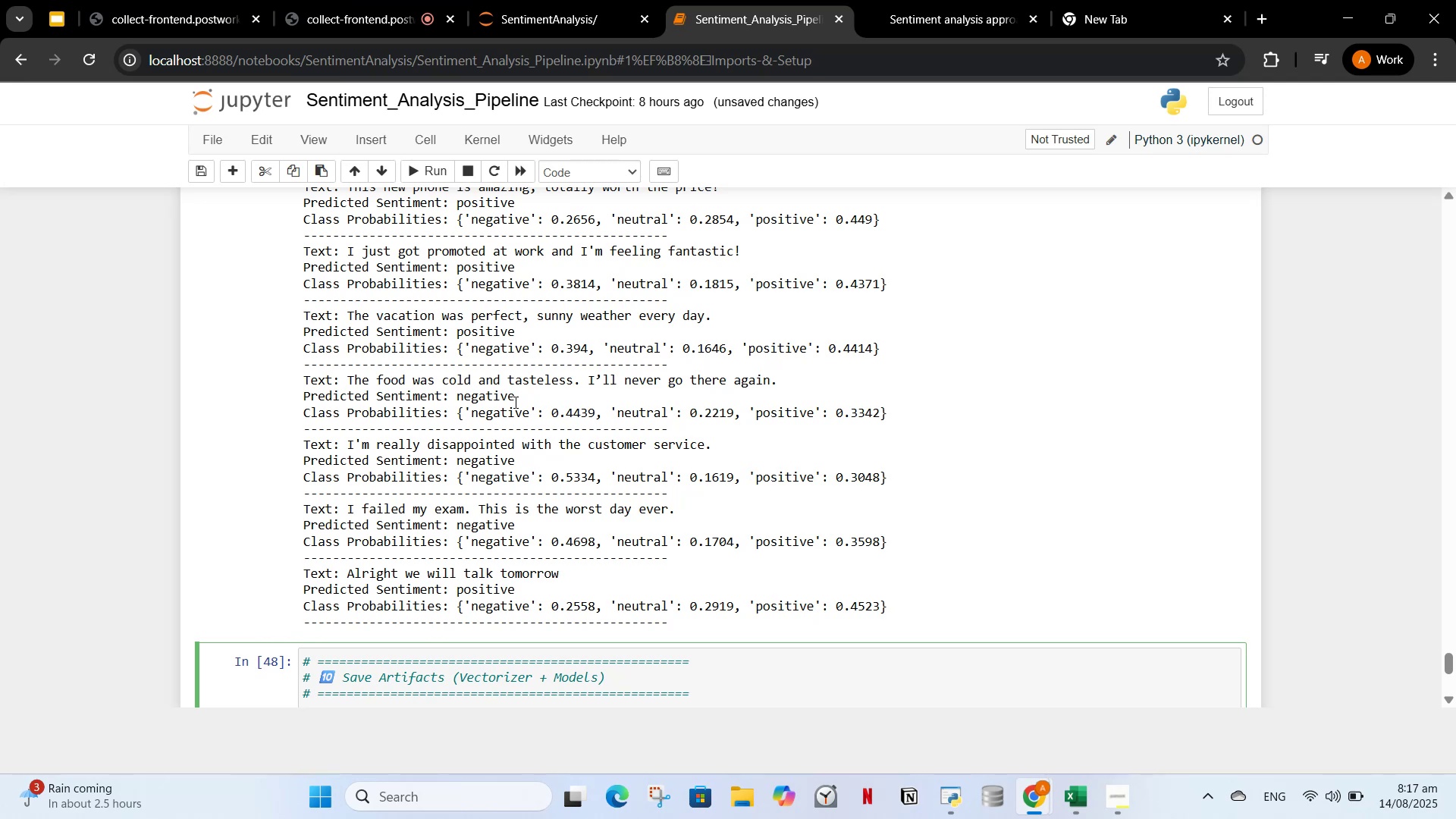 
scroll: coordinate [731, 573], scroll_direction: up, amount: 6.0
 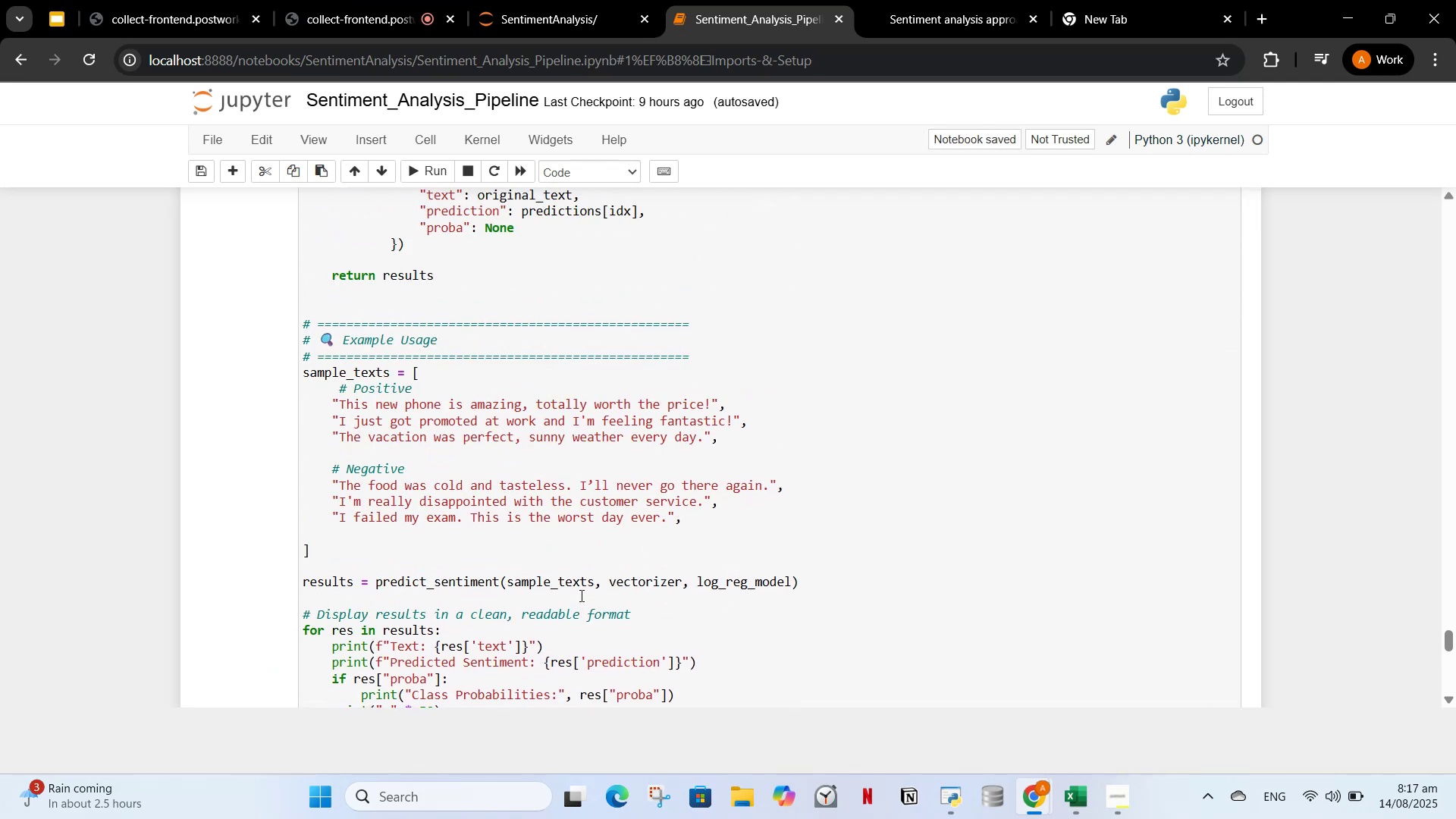 
left_click([591, 551])
 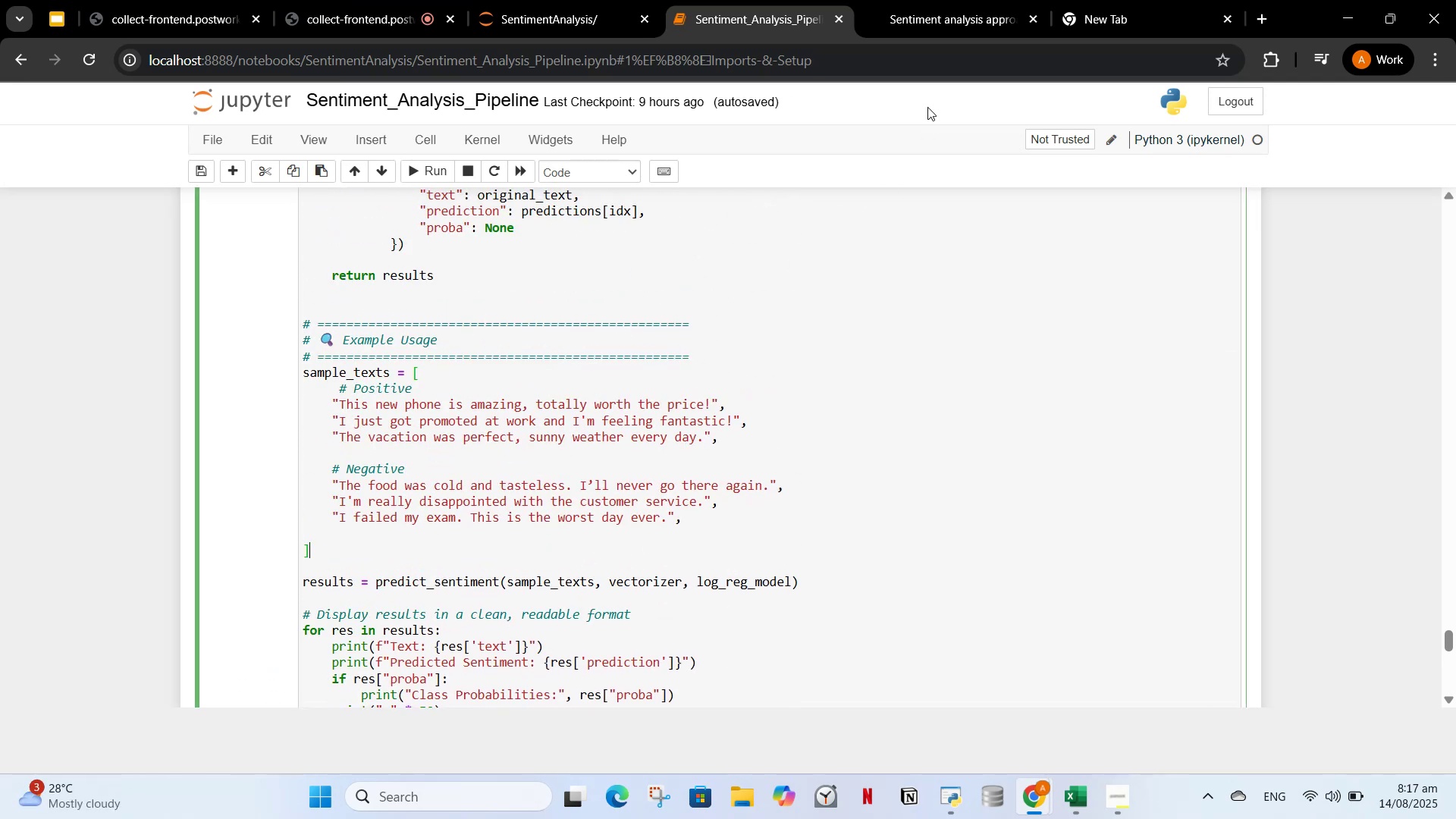 
left_click([902, 29])
 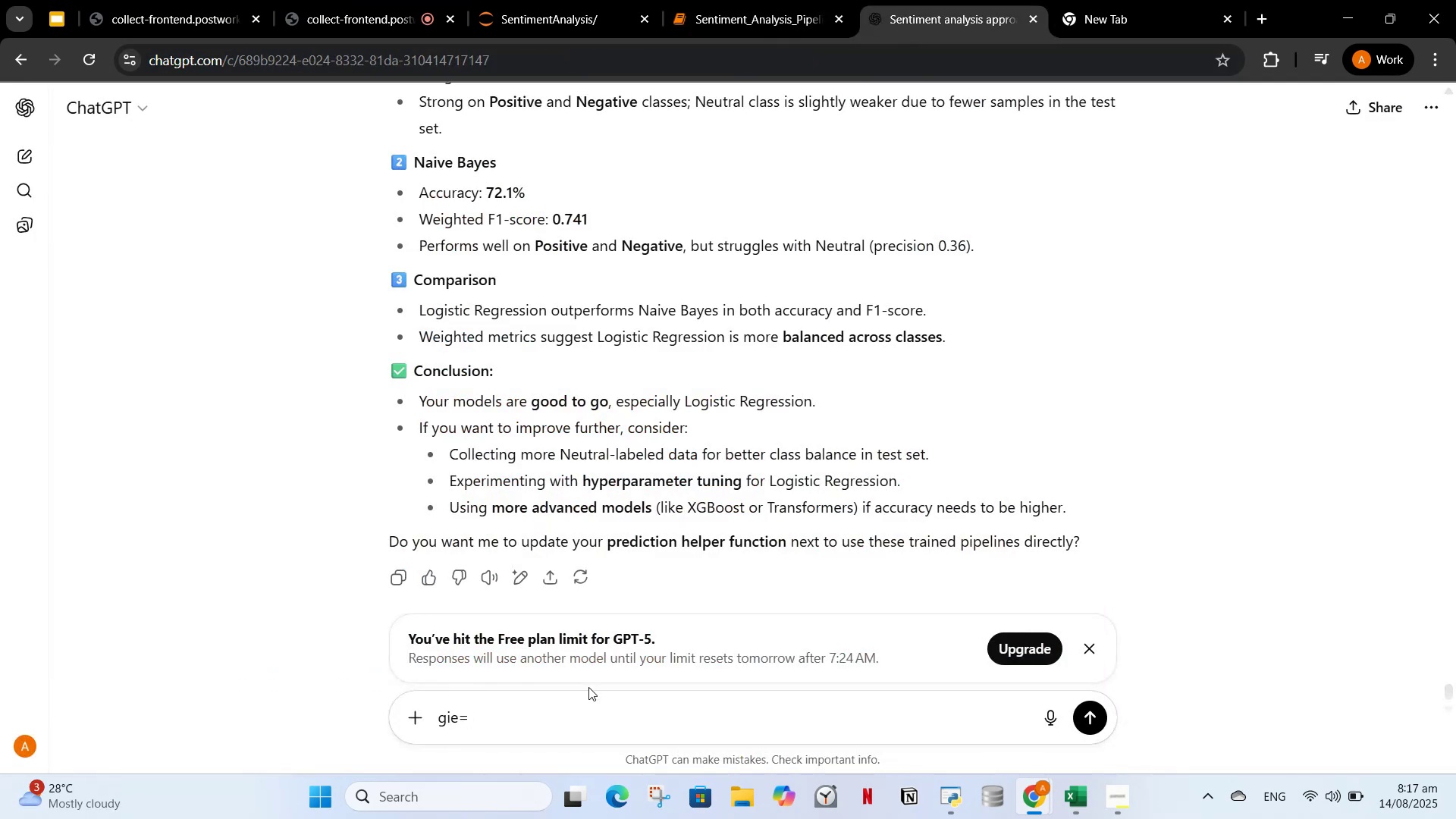 
key(Control+A)
 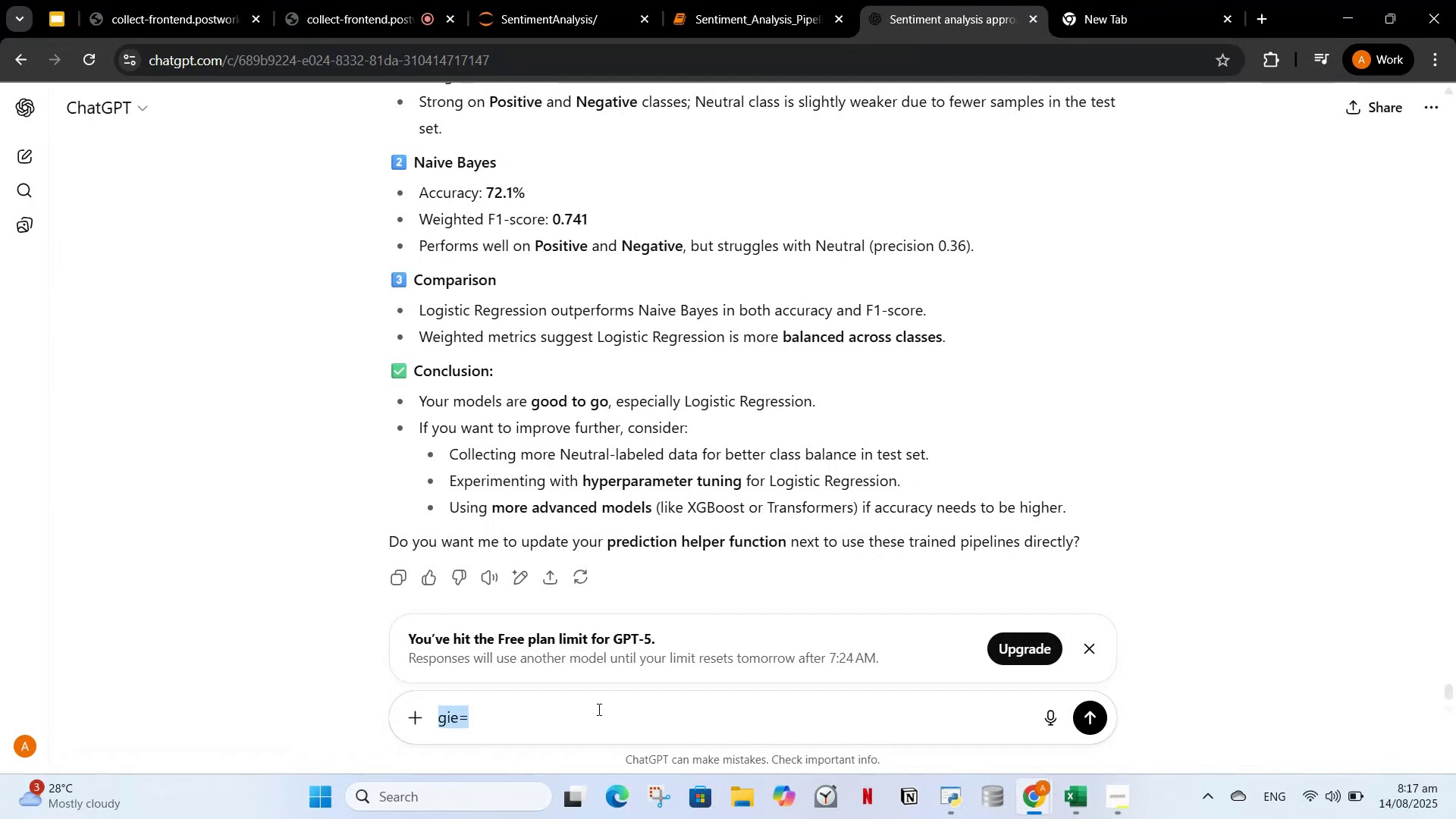 
key(Backspace)
type(g[NumLock]ive me a summary hwat we have done )
key(Backspace)
type( so far in this project only precise bullets)
 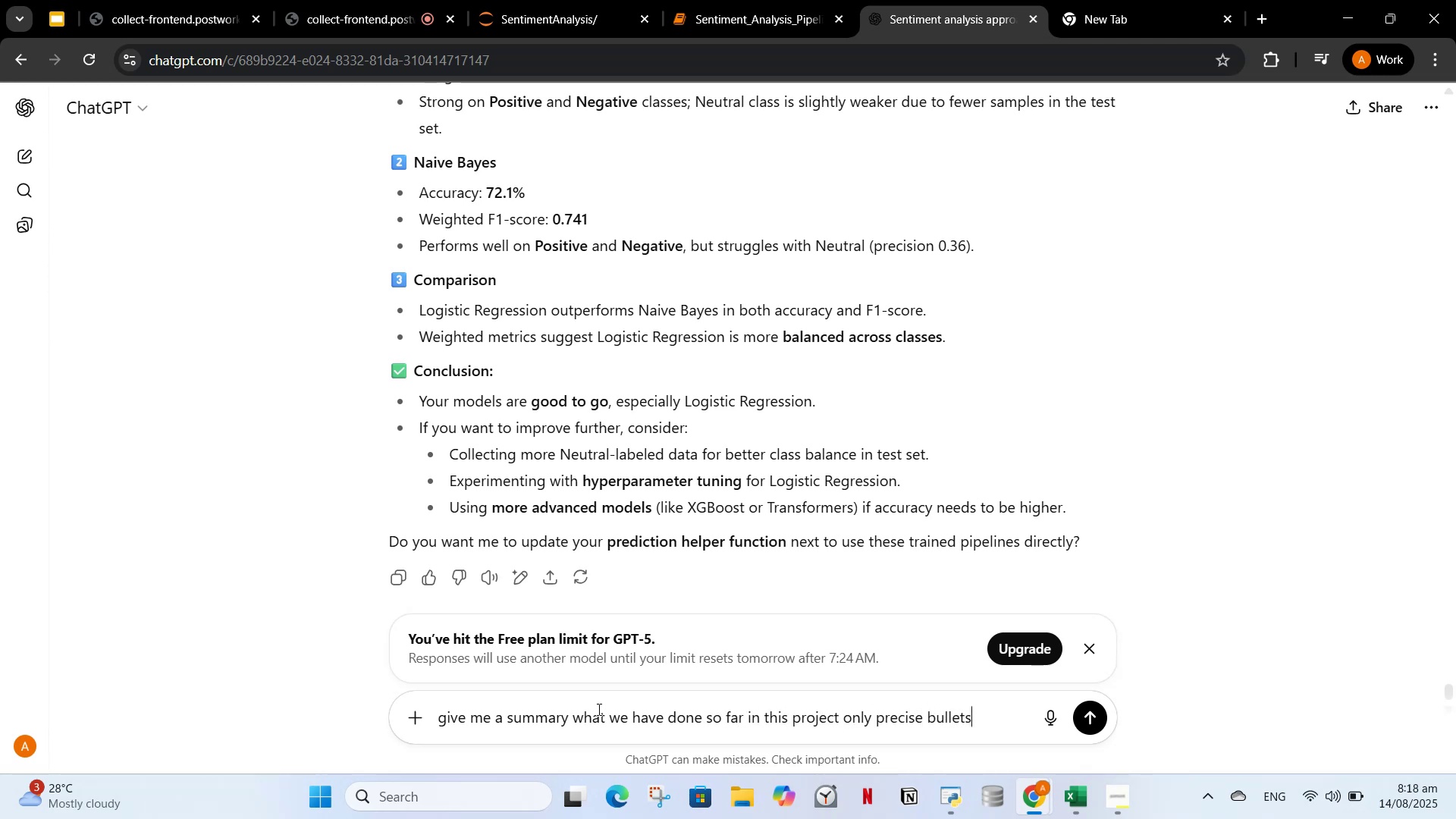 
key(Enter)
 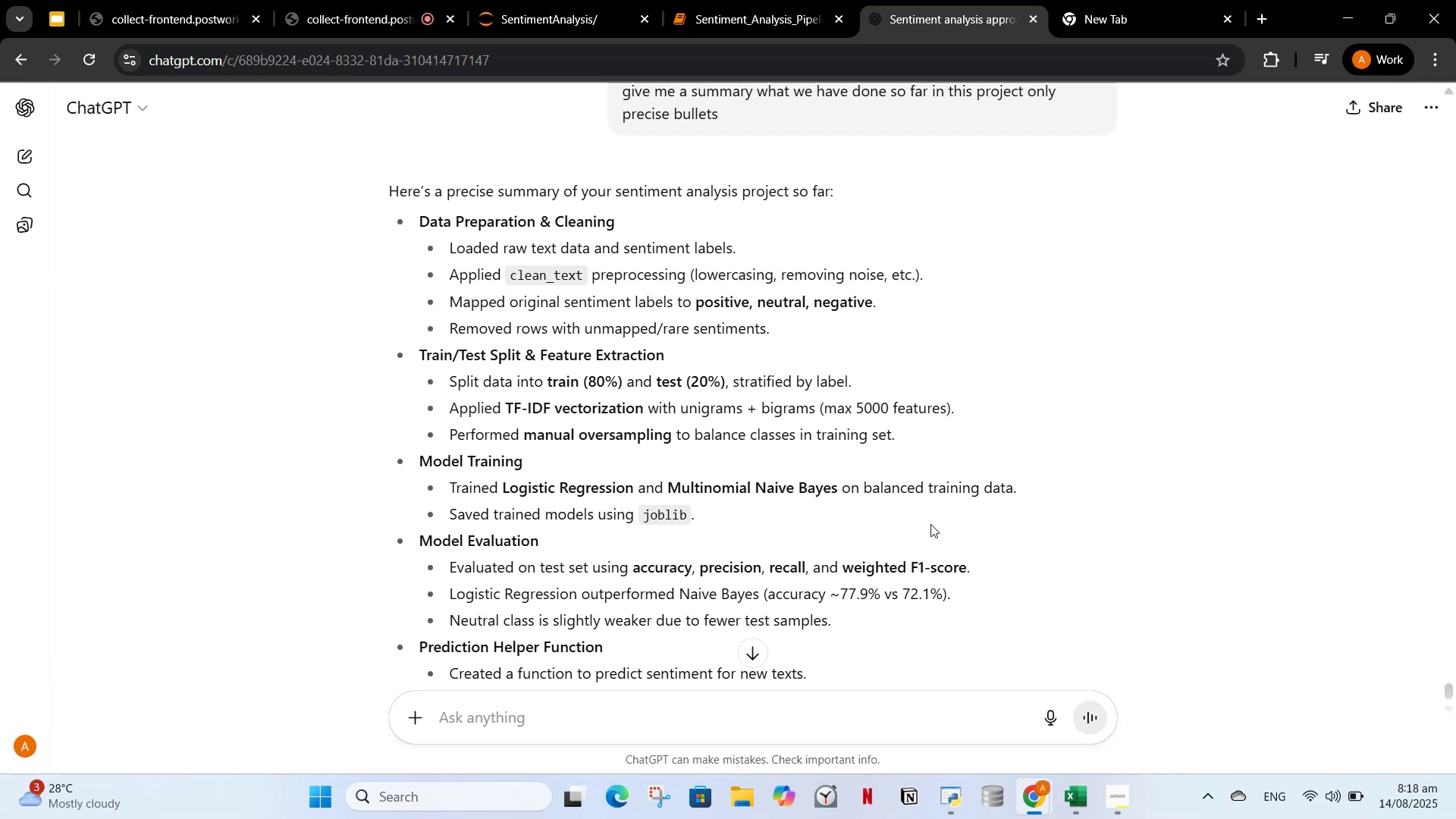 
wait(17.1)
 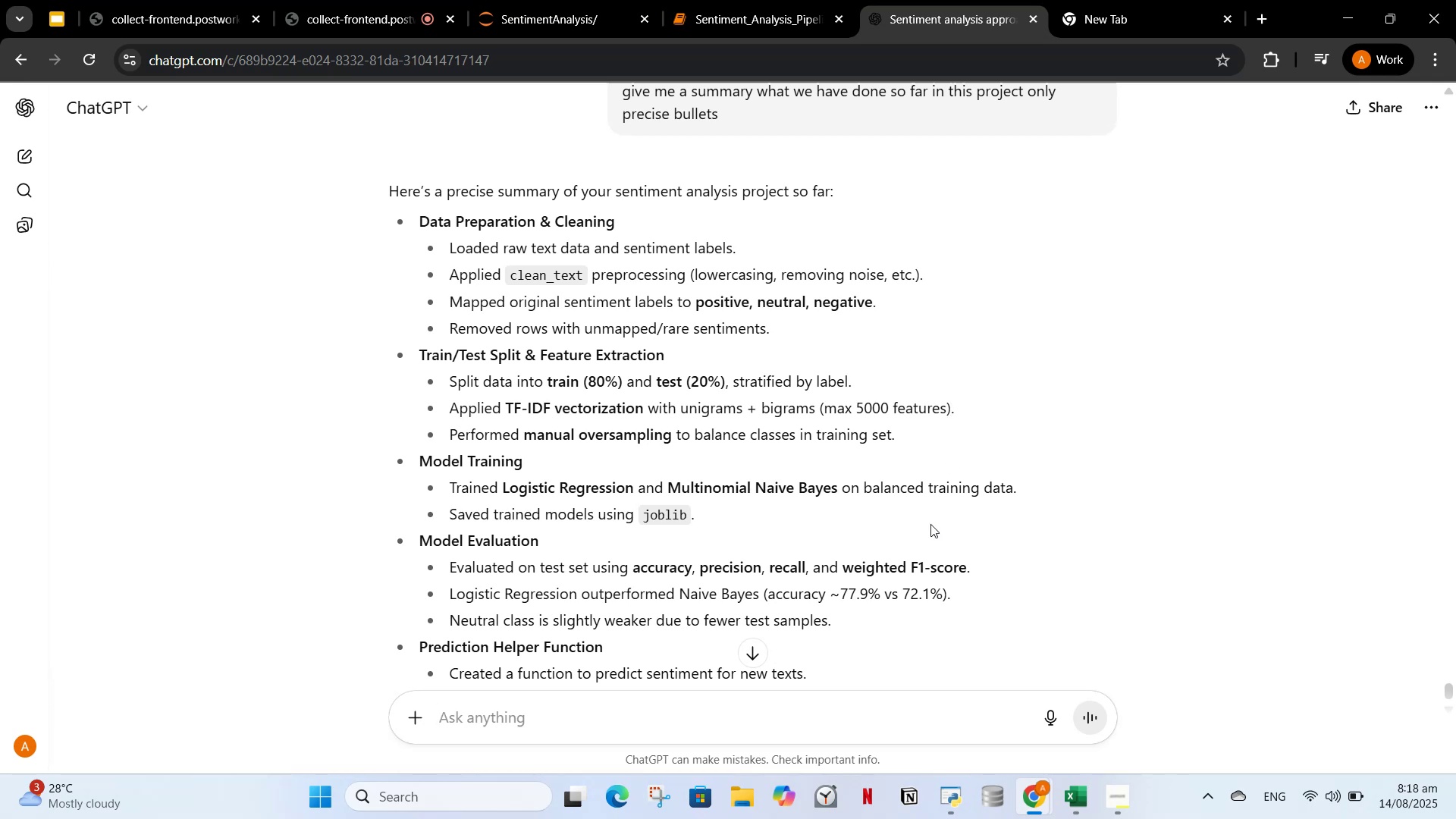 
scroll: coordinate [573, 522], scroll_direction: down, amount: 1.0
 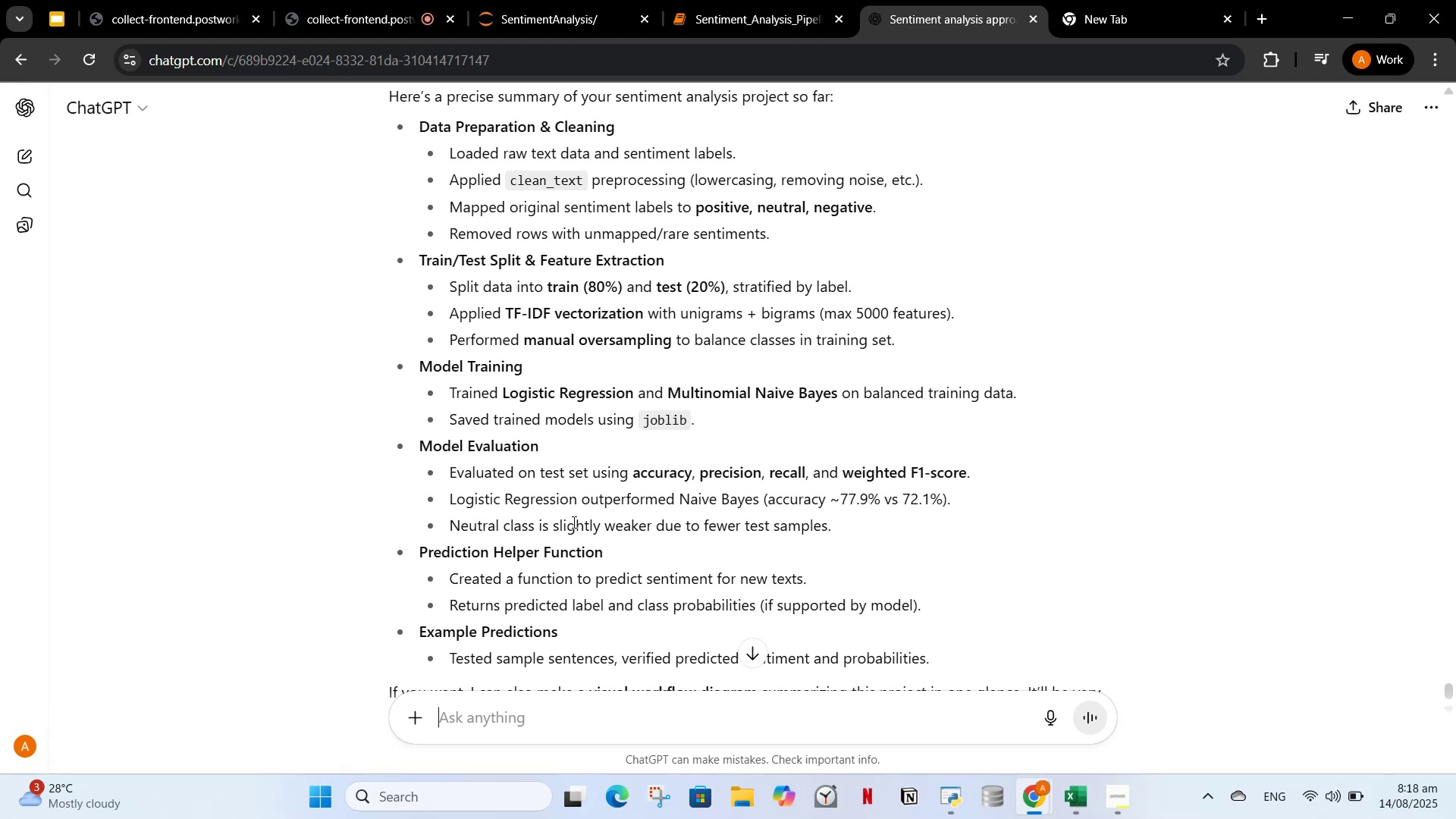 
wait(5.15)
 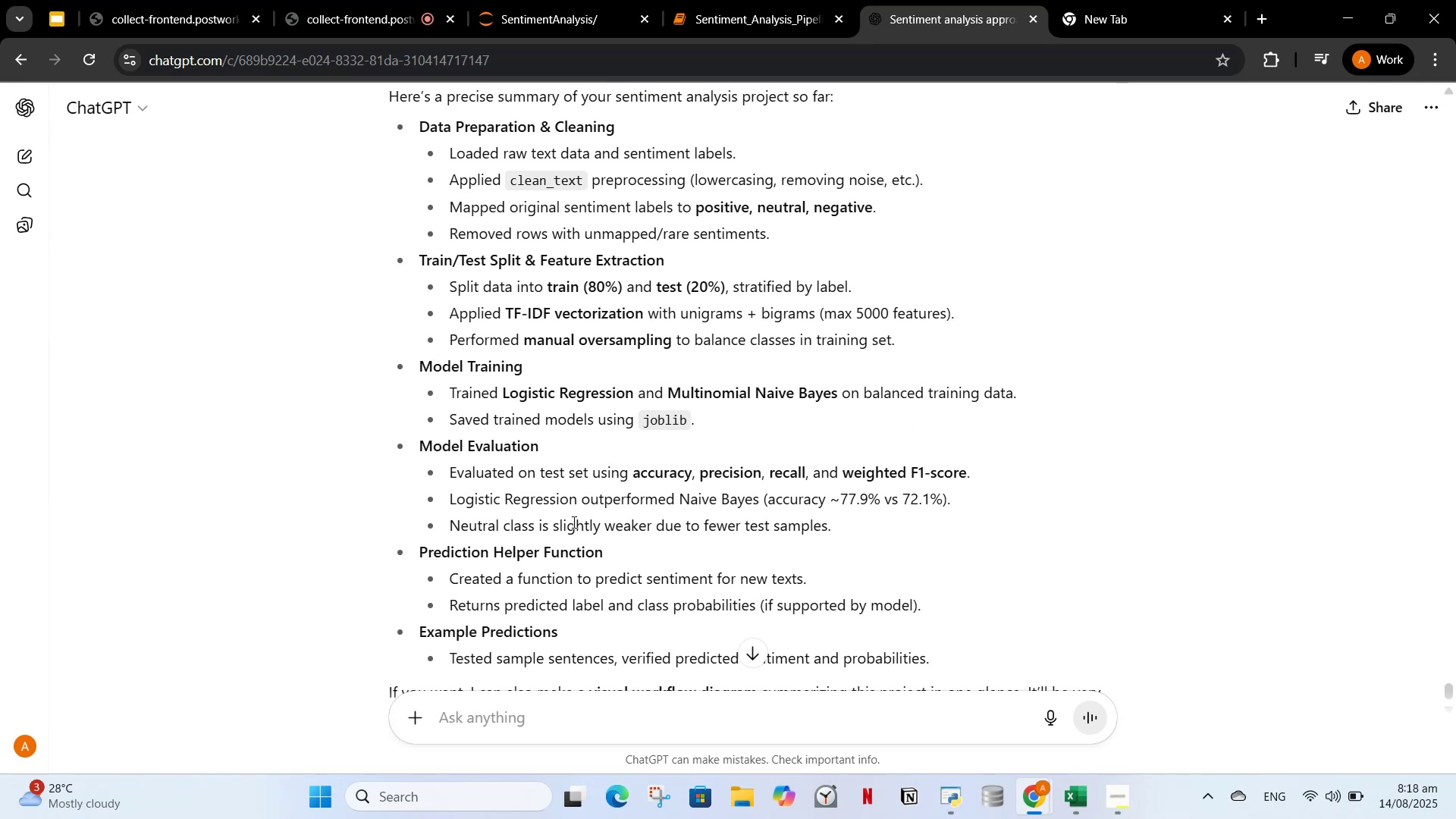 
scroll: coordinate [573, 522], scroll_direction: down, amount: 1.0
 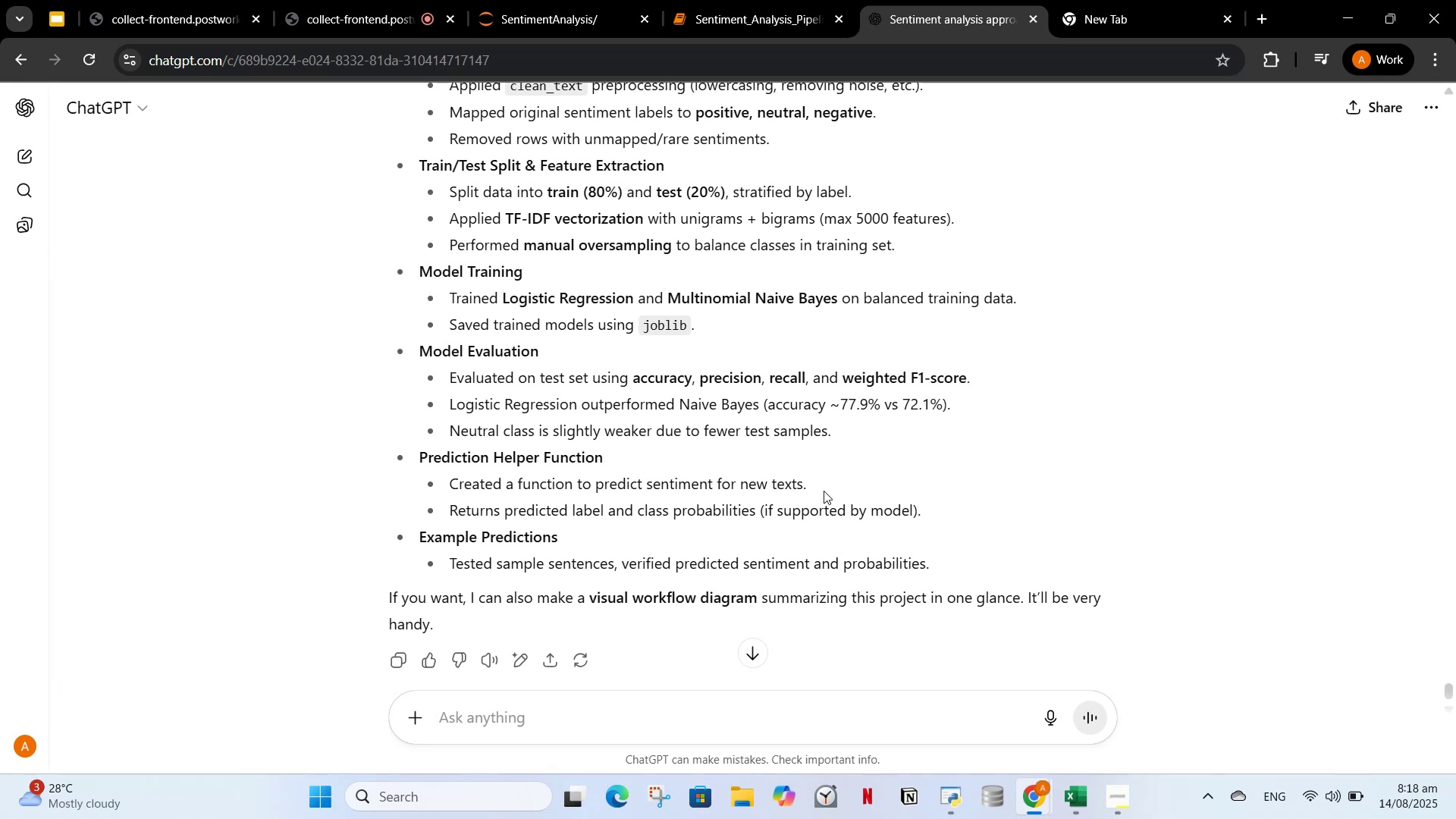 
wait(14.78)
 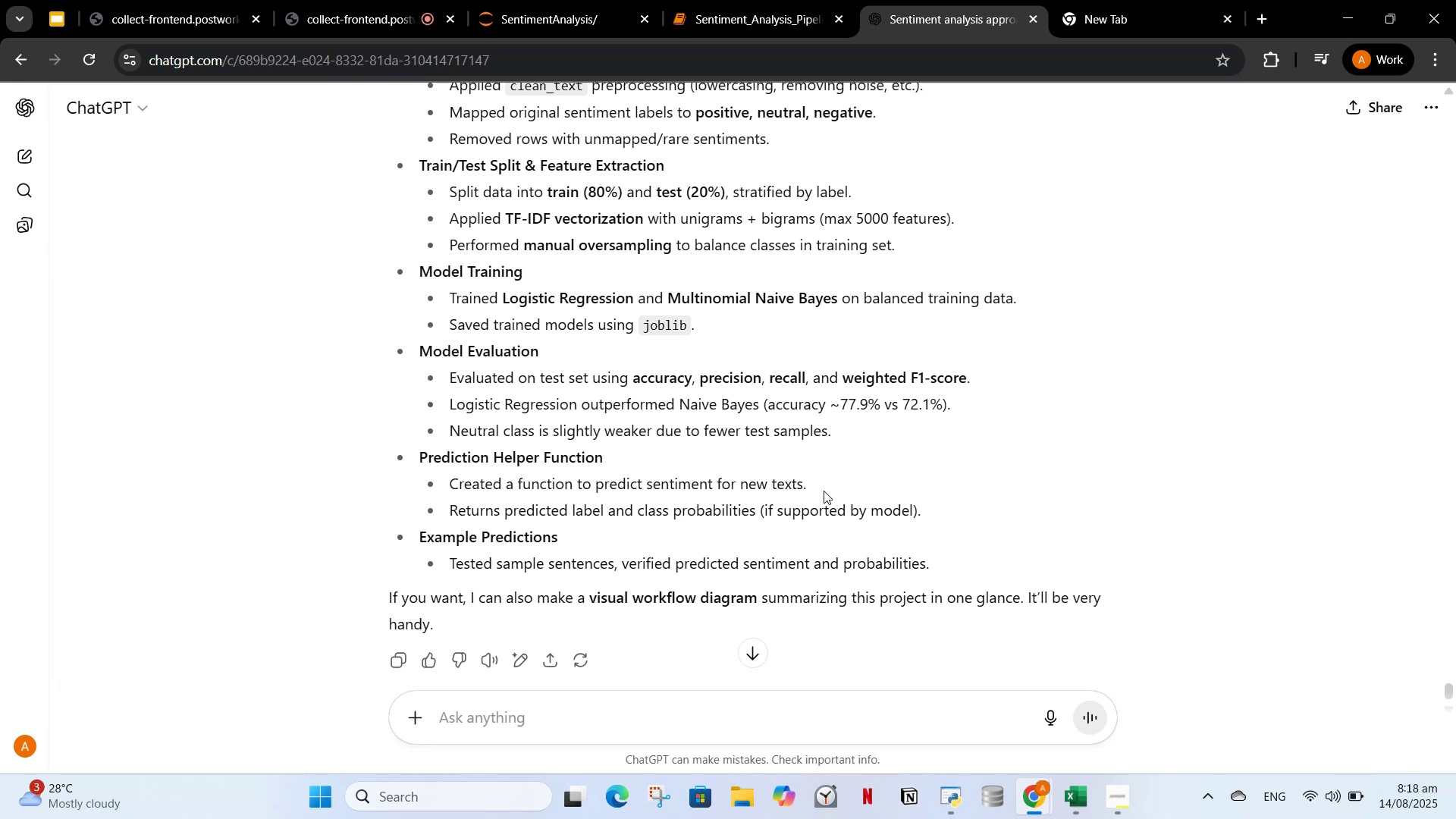 
left_click([663, 719])
 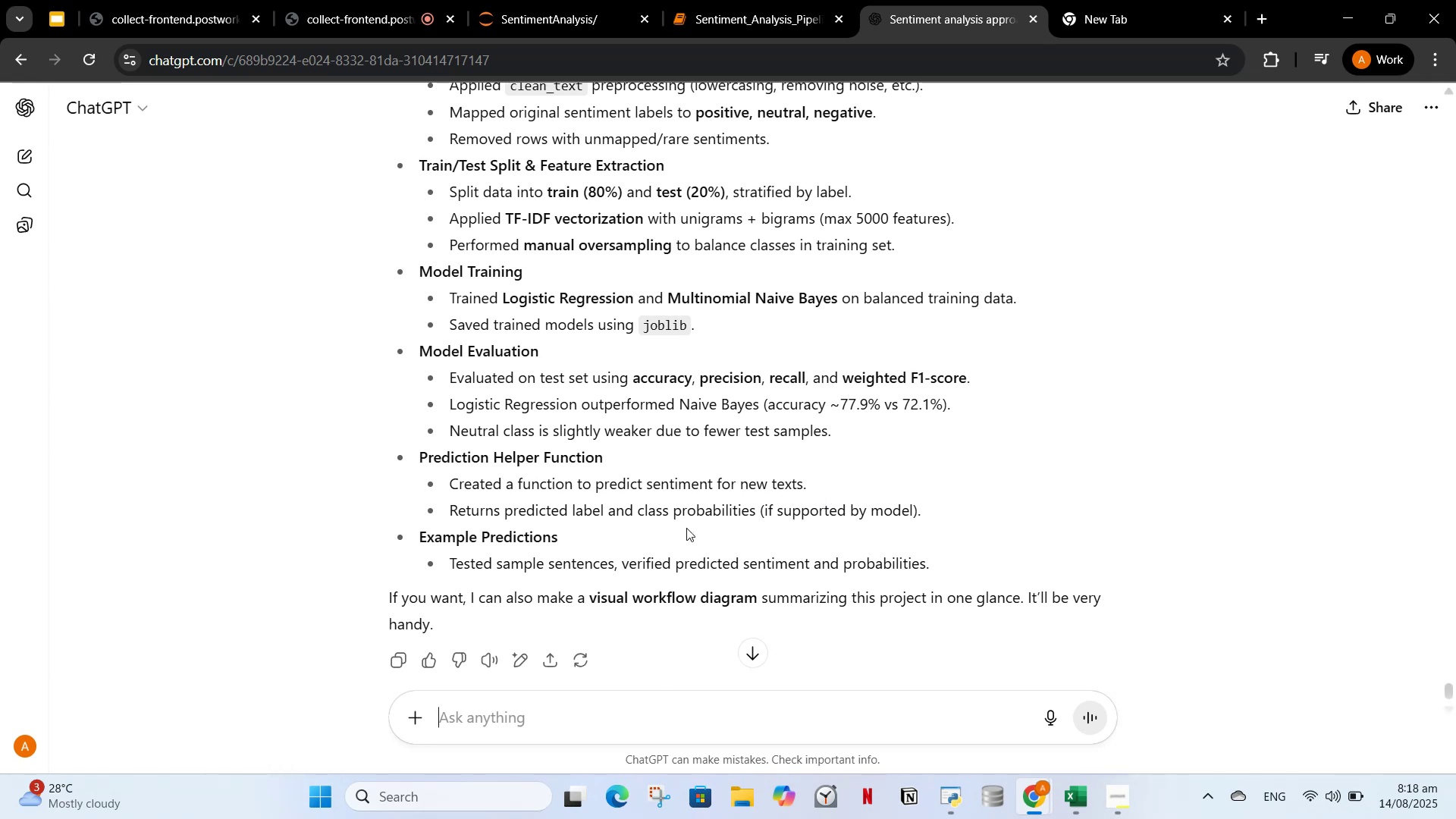 
hold_key(key=ControlLeft, duration=0.62)
 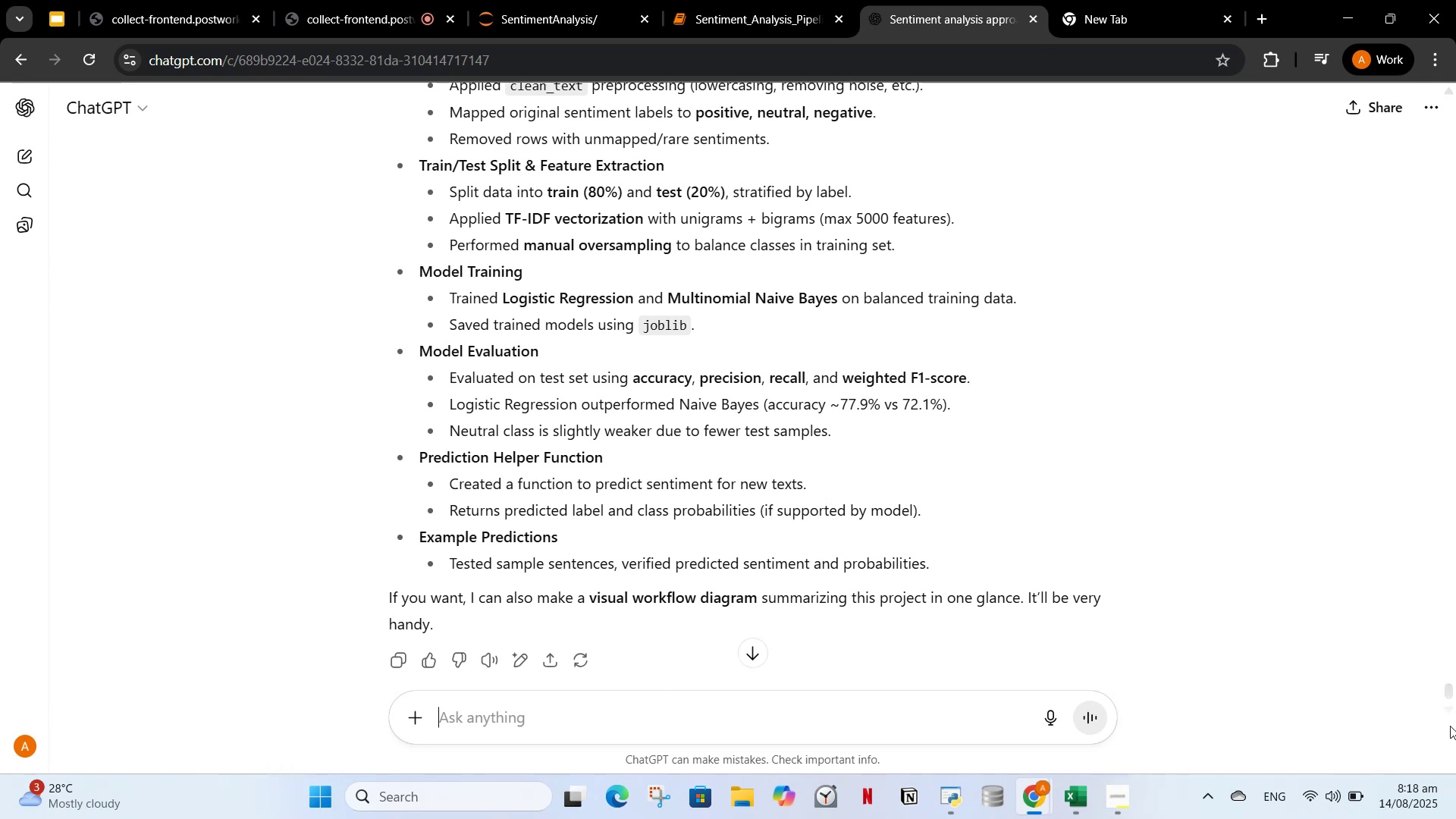 
left_click_drag(start_coordinate=[1455, 693], to_coordinate=[1451, 688])
 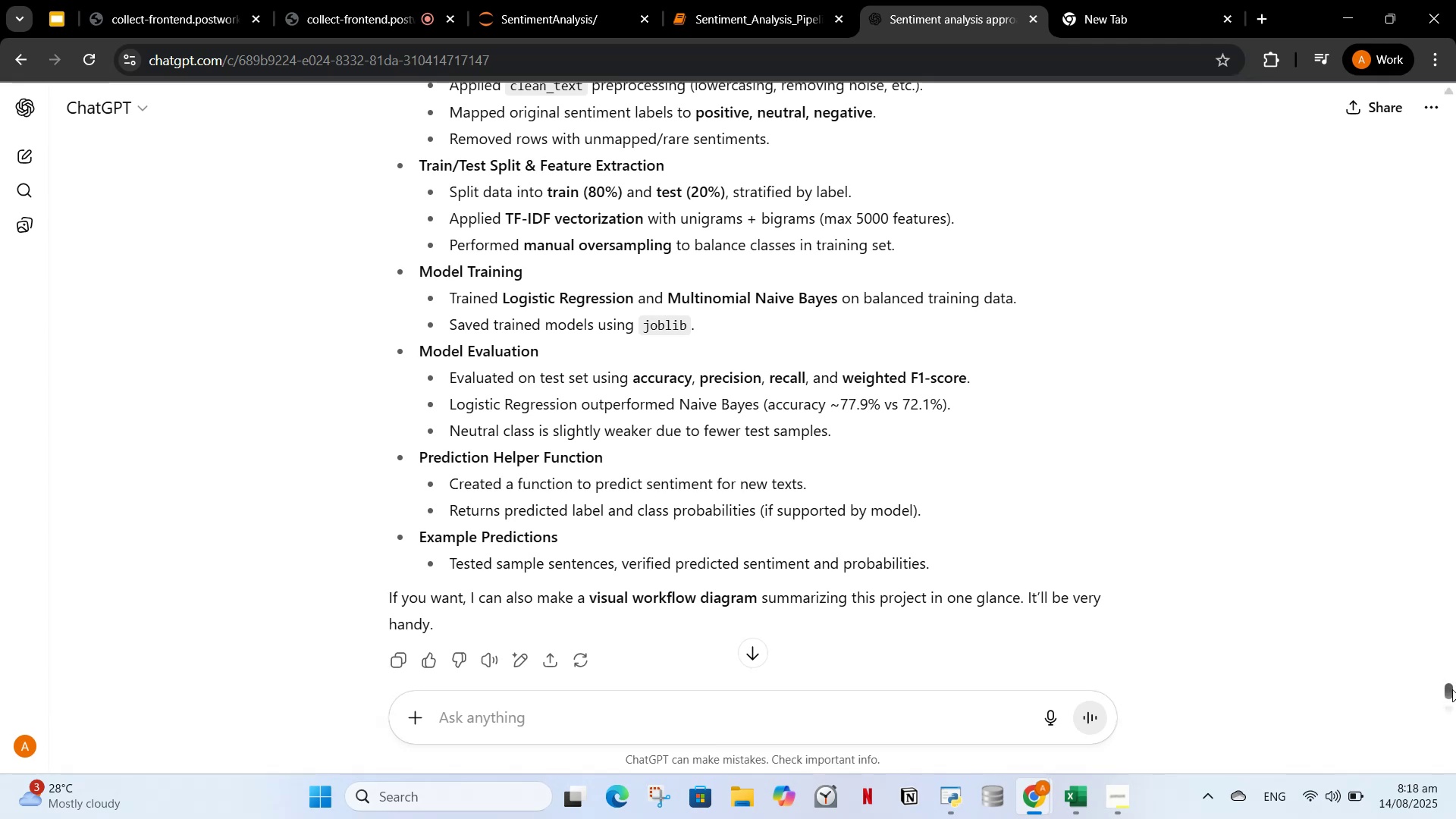 
left_click_drag(start_coordinate=[1452, 689], to_coordinate=[1455, 0])
 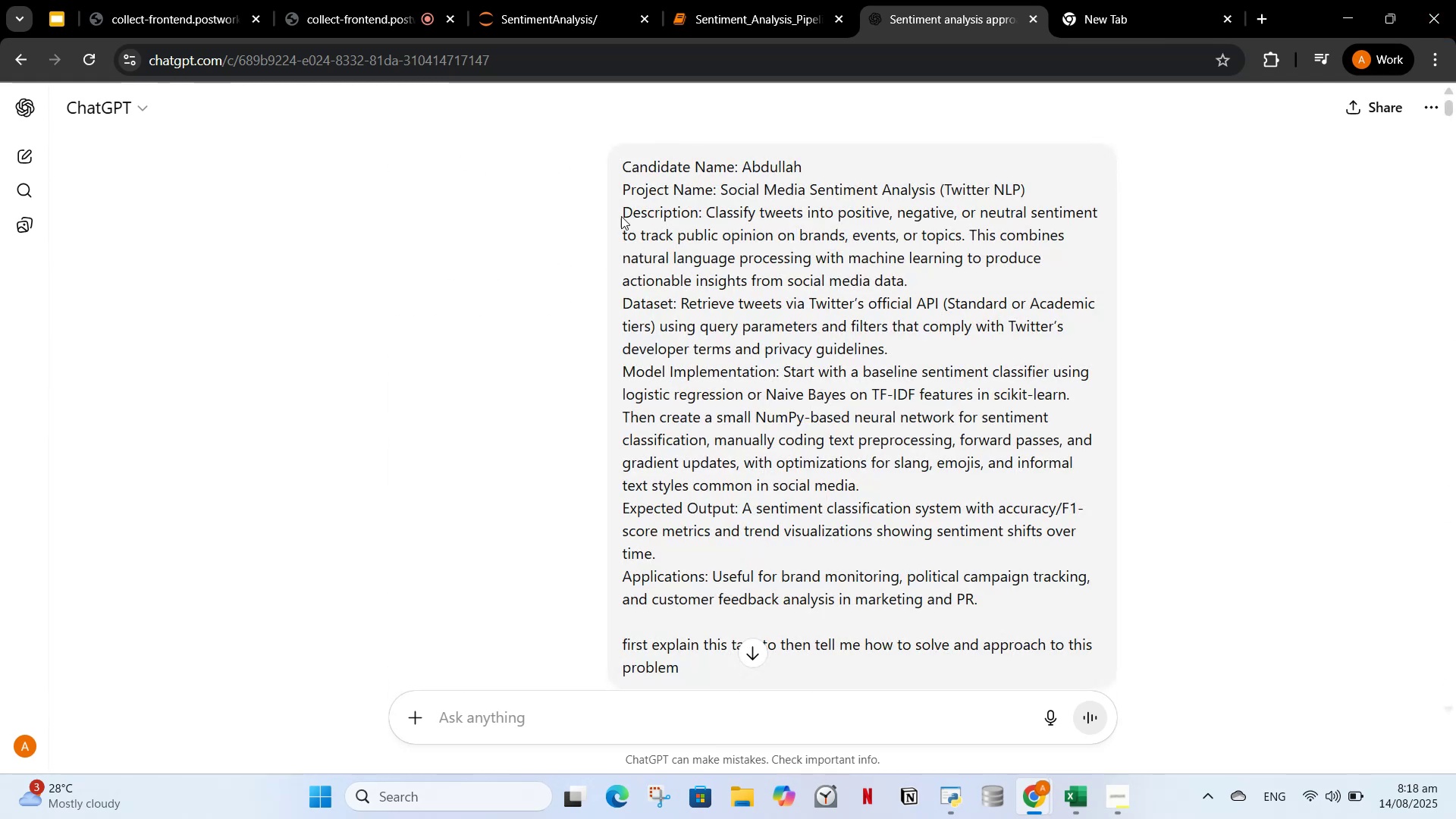 
left_click_drag(start_coordinate=[623, 187], to_coordinate=[1026, 604])
 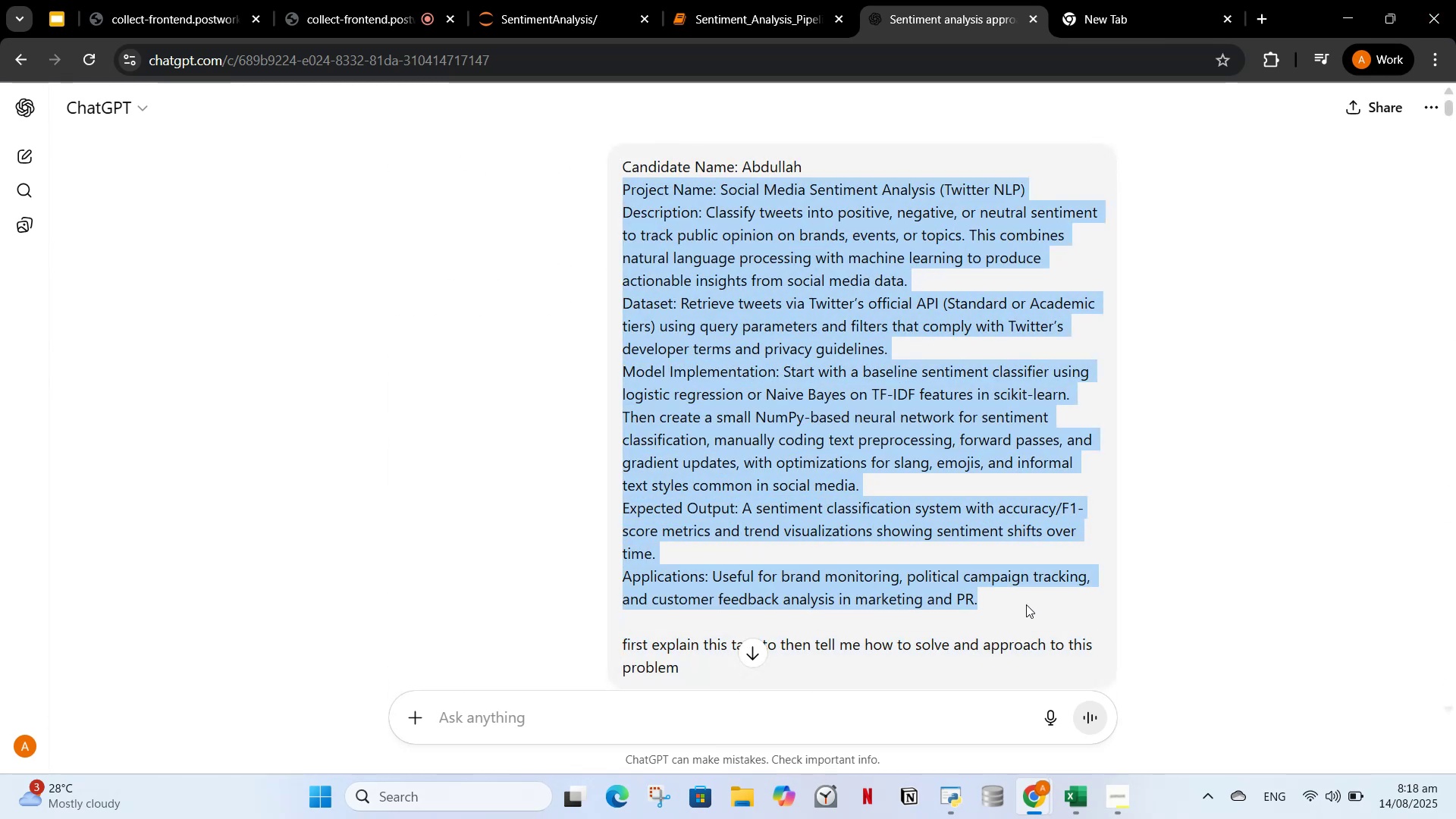 
key(Control+C)
 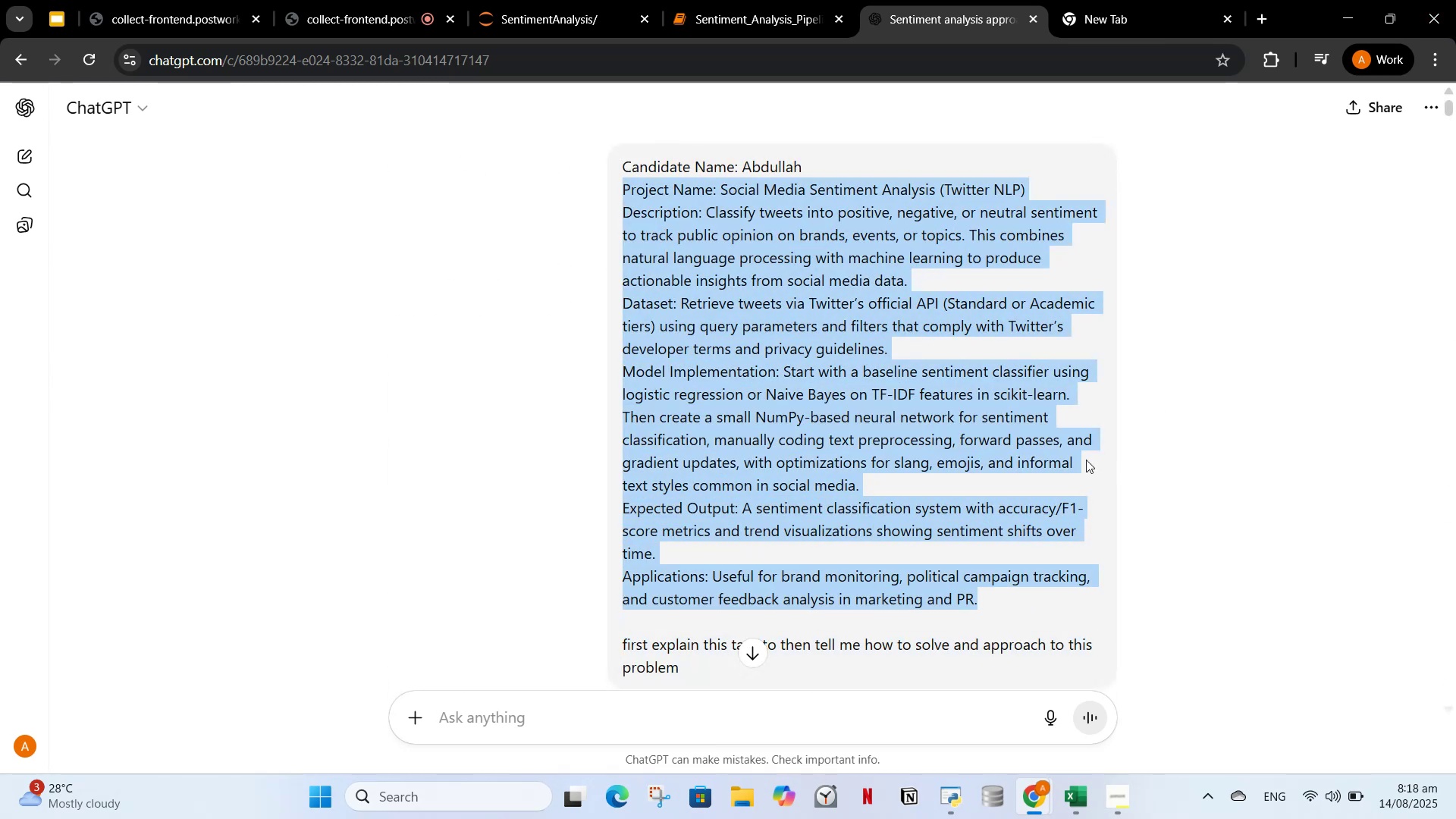 
left_click_drag(start_coordinate=[1207, 399], to_coordinate=[1199, 408])
 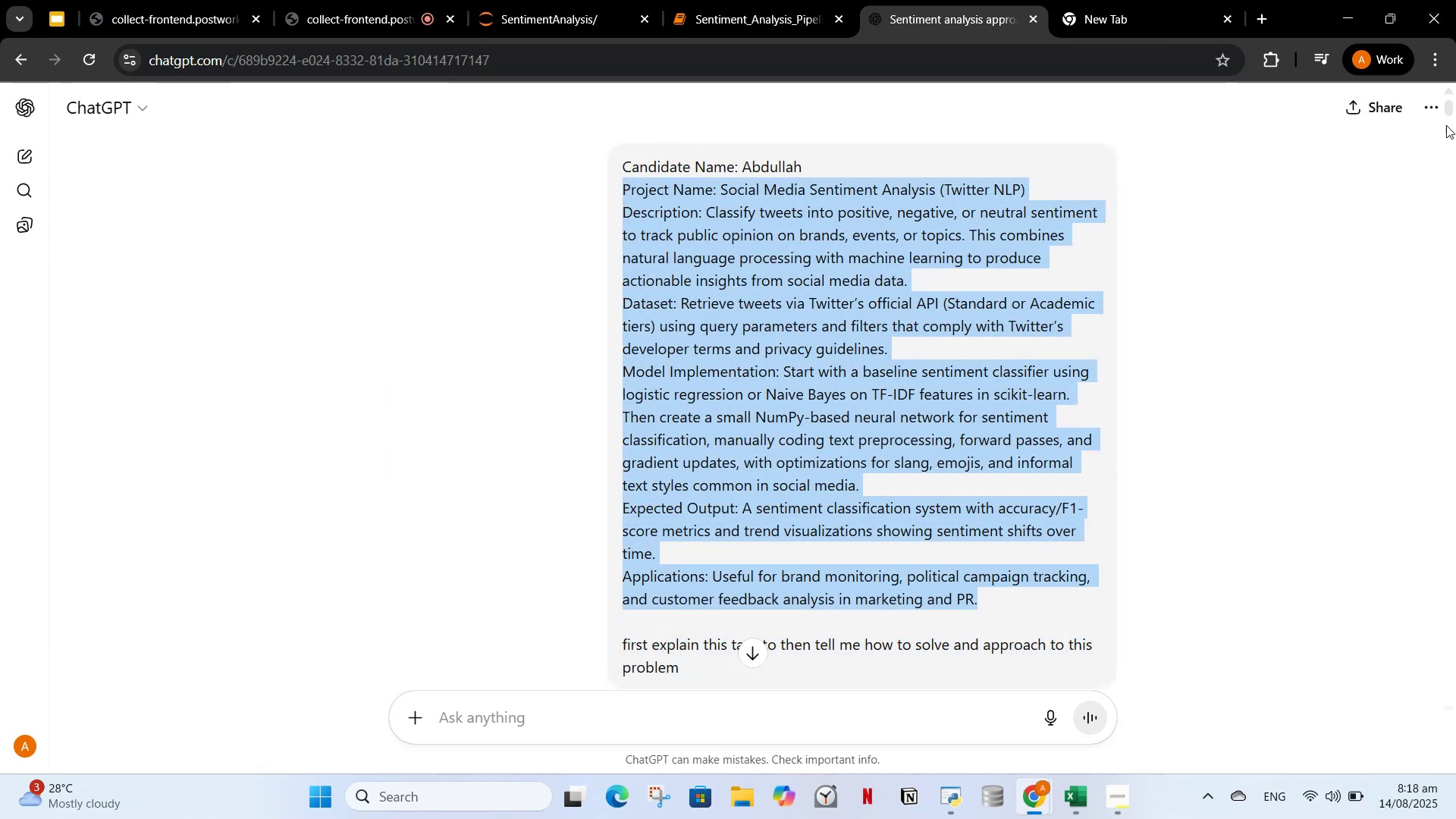 
left_click_drag(start_coordinate=[1449, 111], to_coordinate=[1445, 804])
 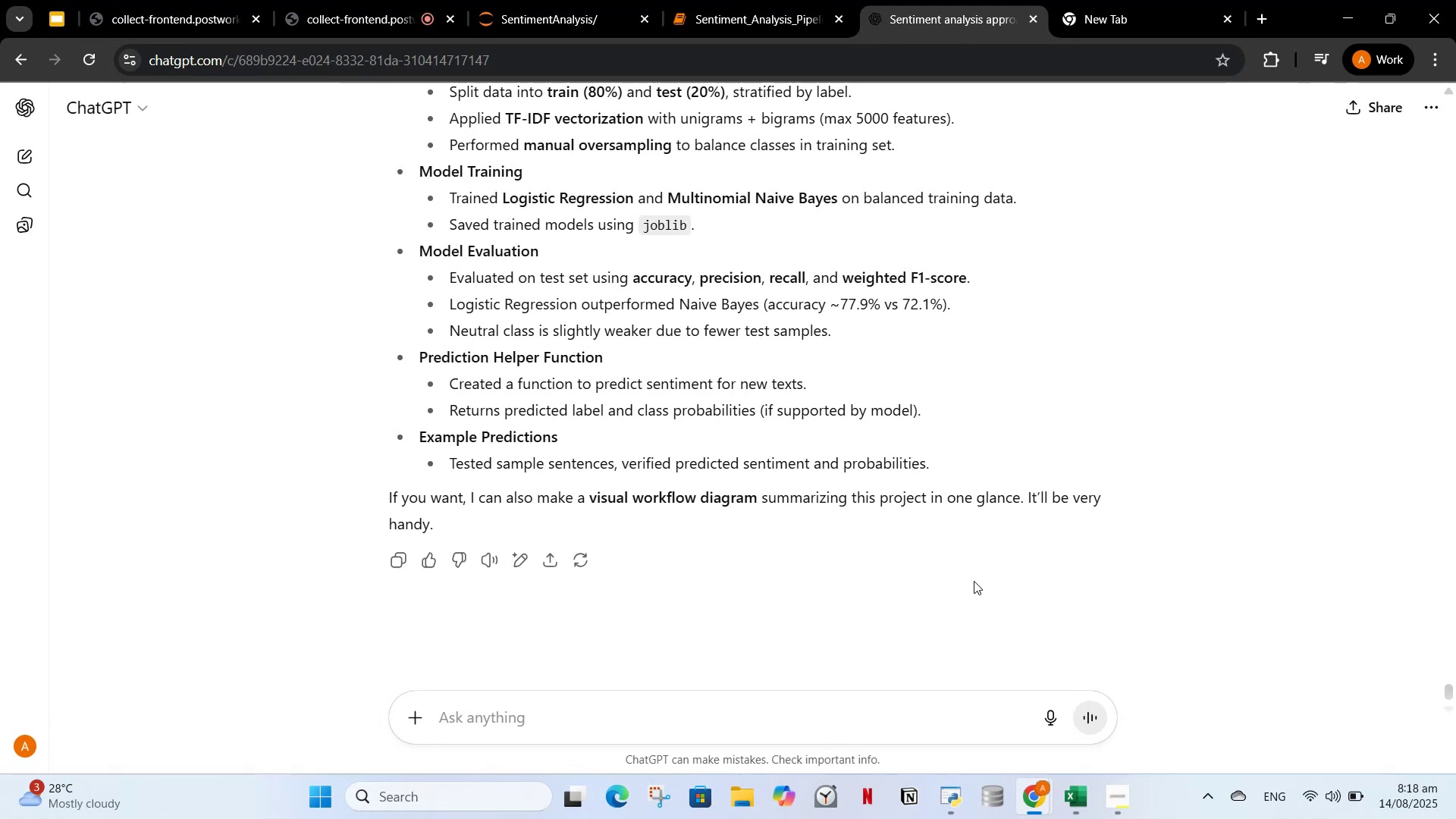 
left_click_drag(start_coordinate=[789, 538], to_coordinate=[786, 548])
 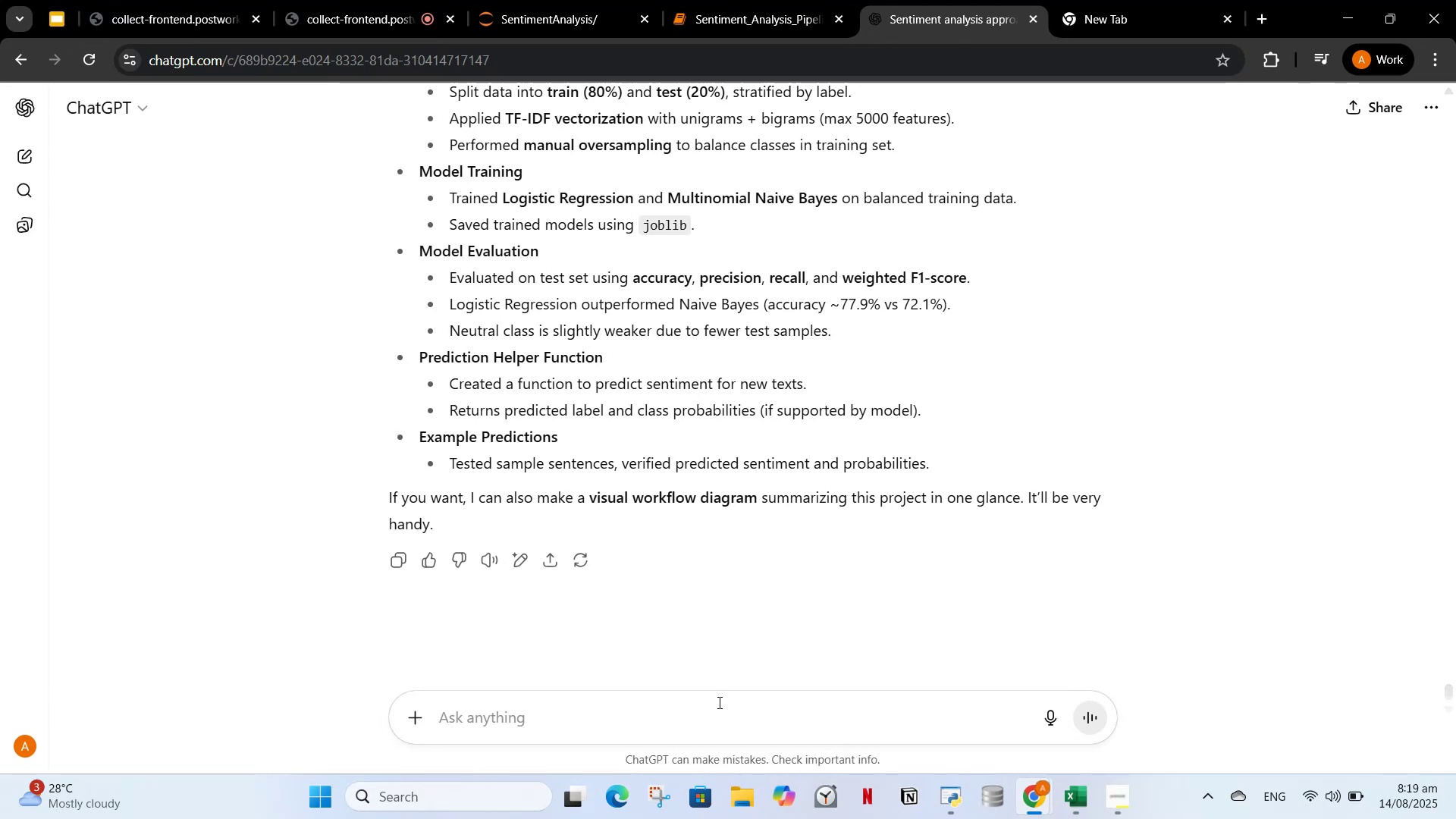 
left_click([718, 702])
 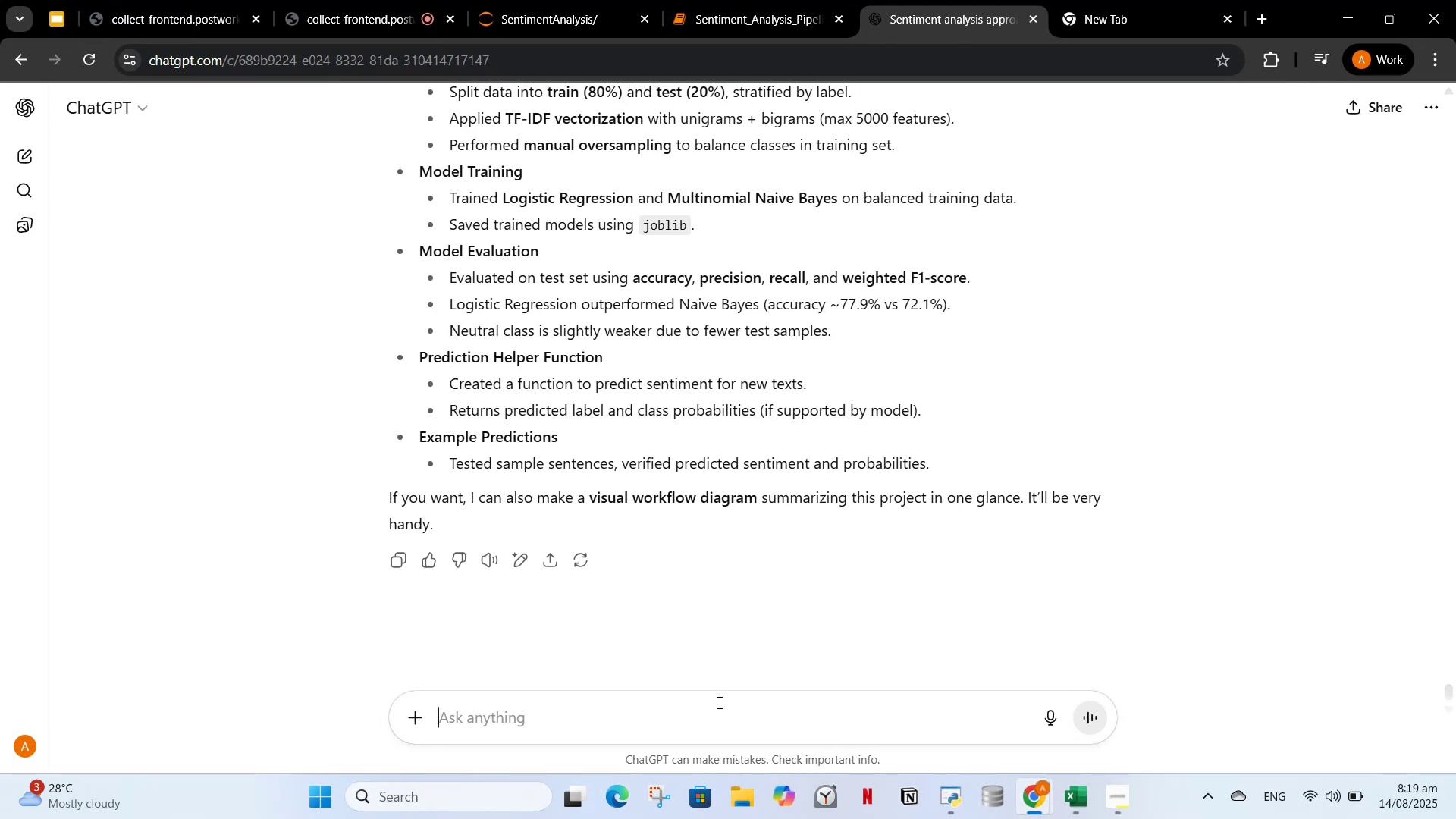 
key(Control+V)
 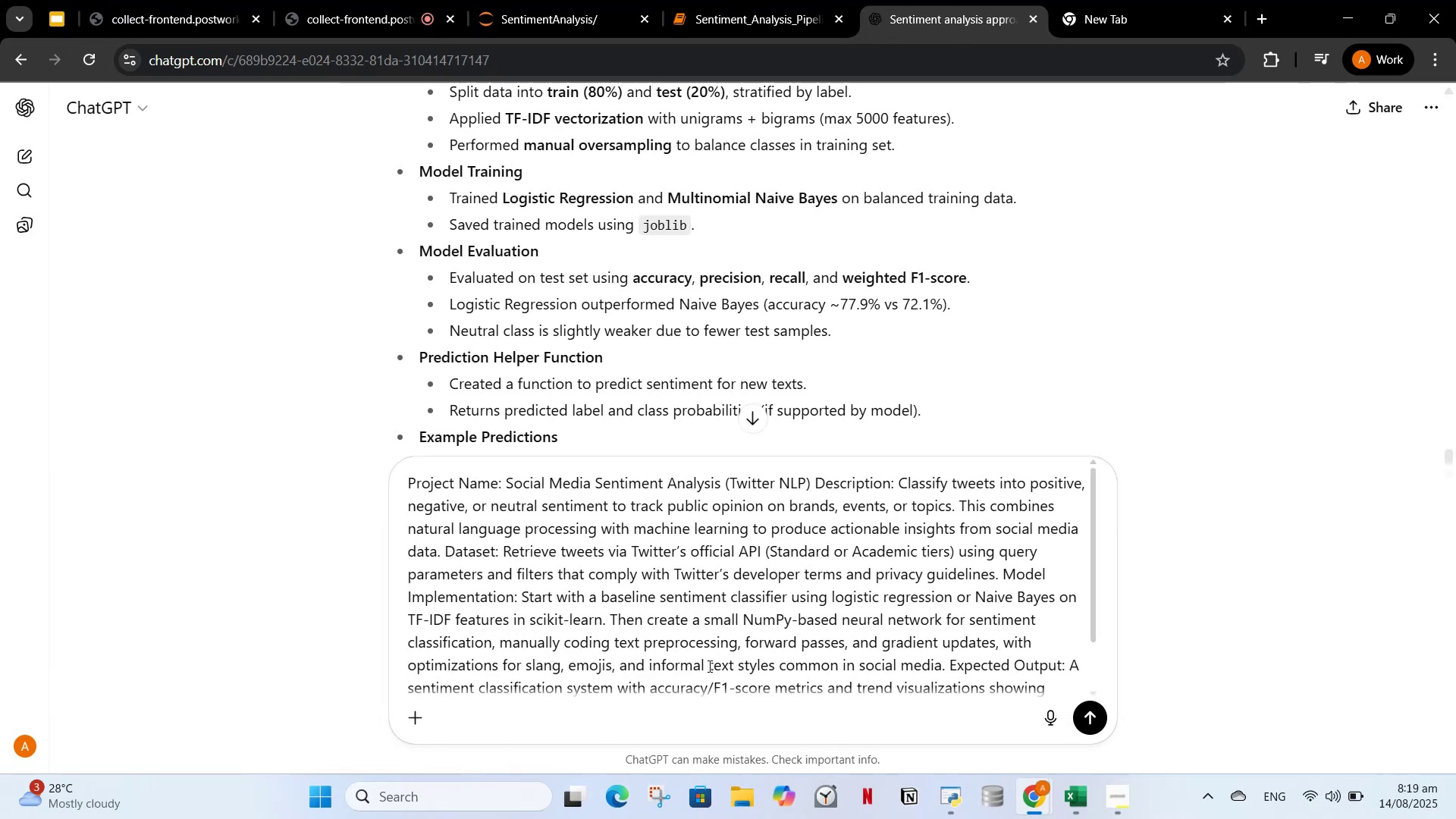 
type(, this )
key(Backspace)
key(Backspace)
key(Backspace)
key(Backspace)
key(Backspace)
 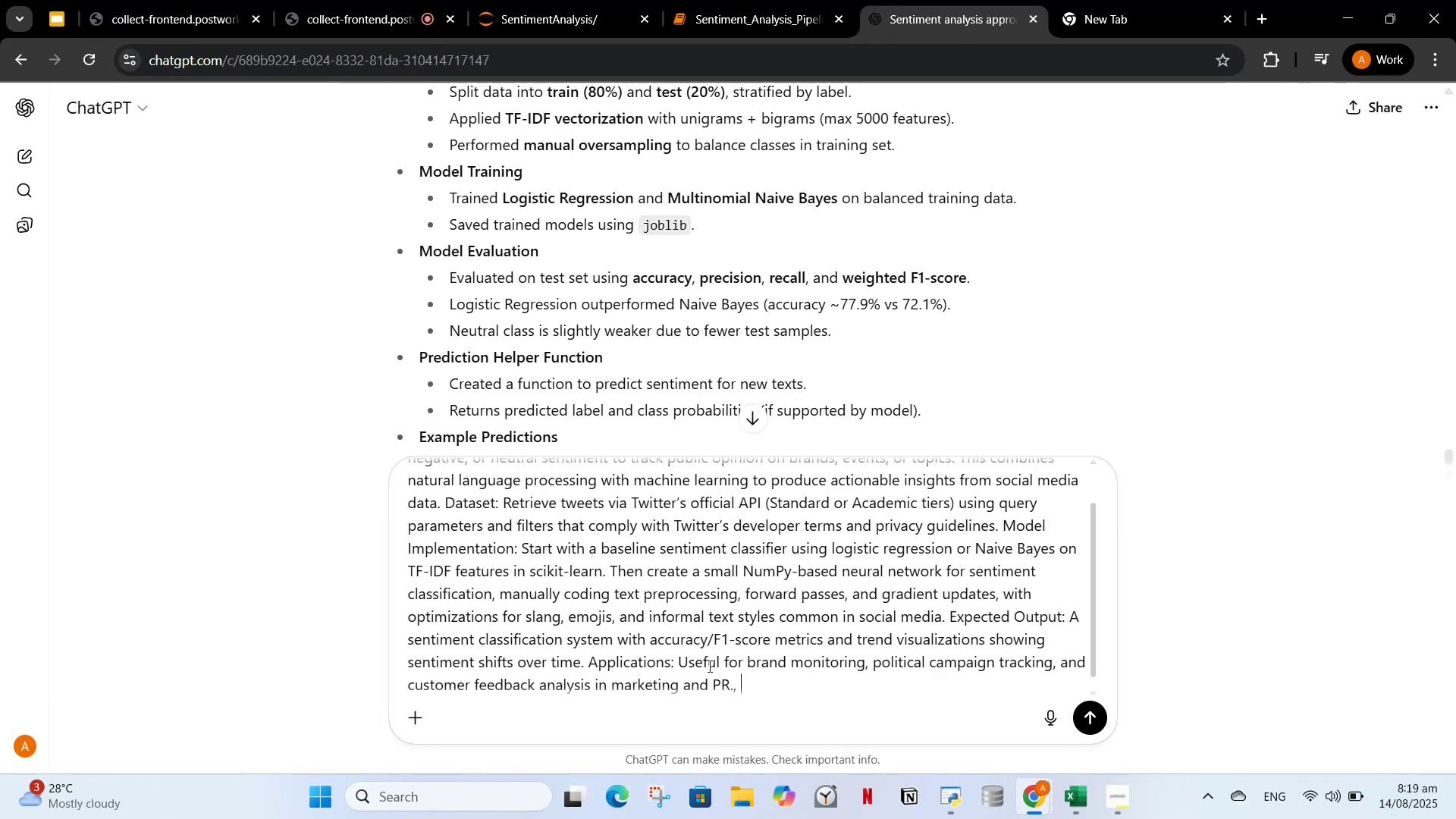 
key(Shift+Enter)
 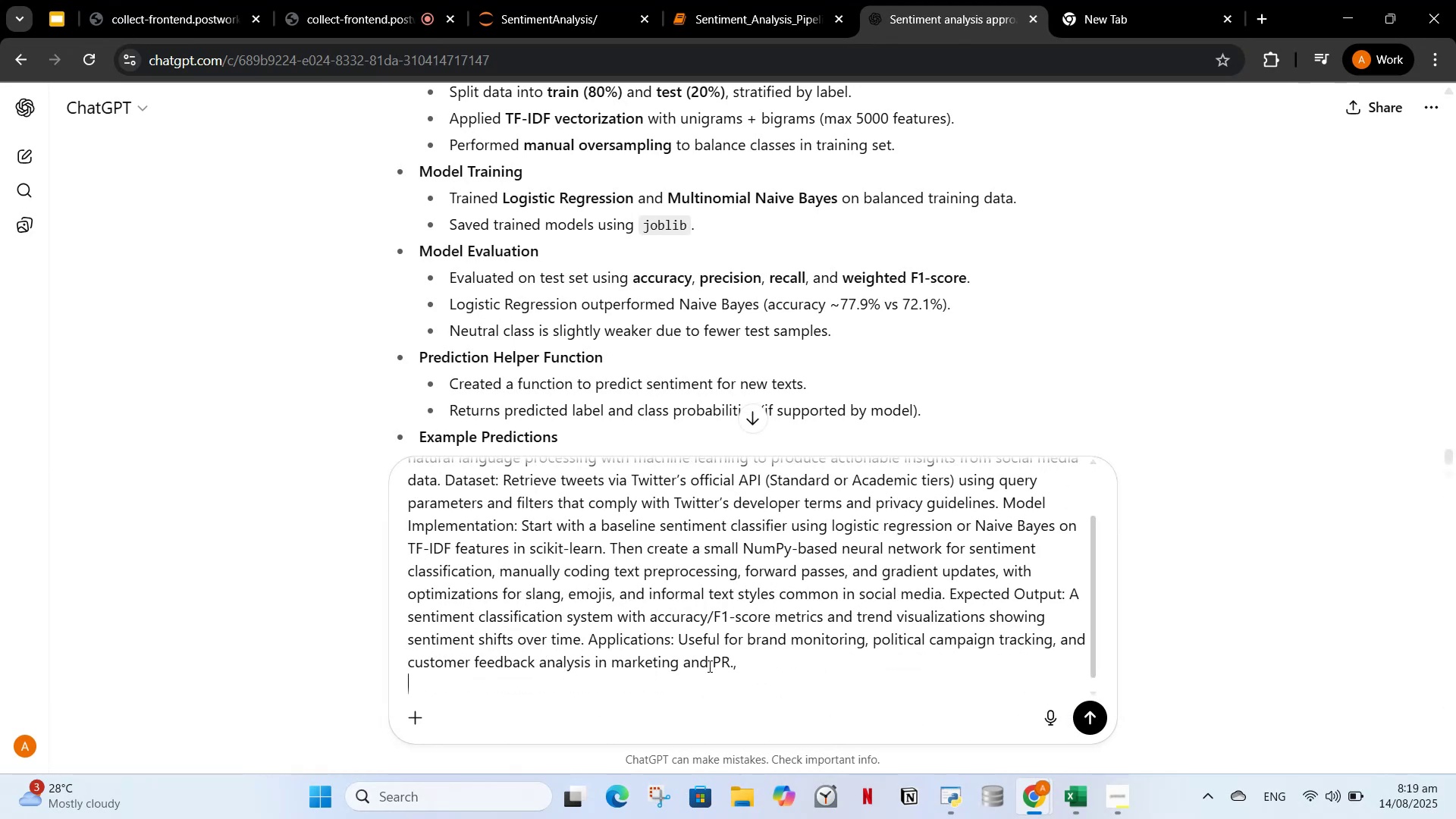 
key(Shift+Enter)
 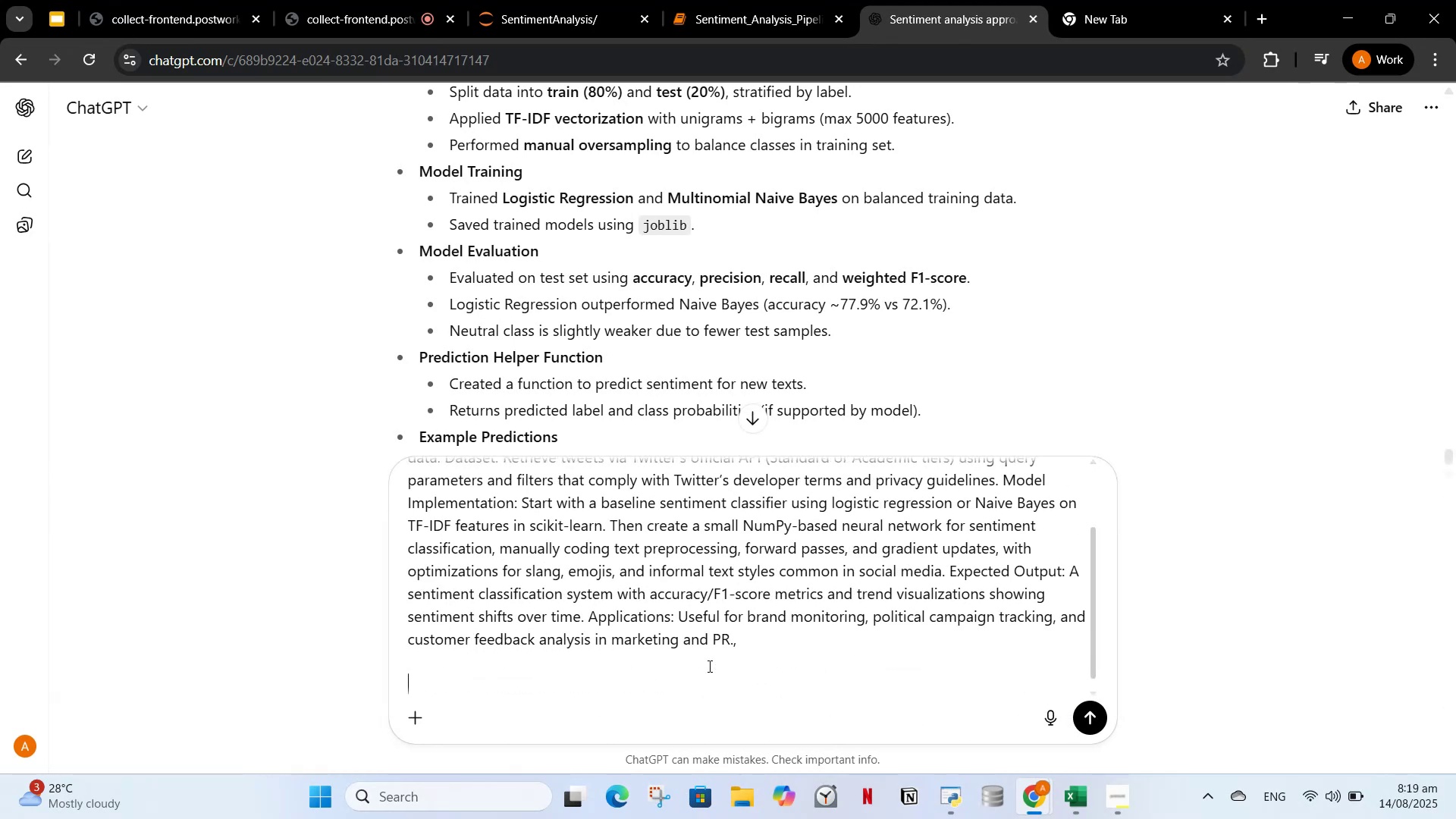 
type(this is)
key(Backspace)
key(Backspace)
type(was my initial project description now tell me whaslef)
 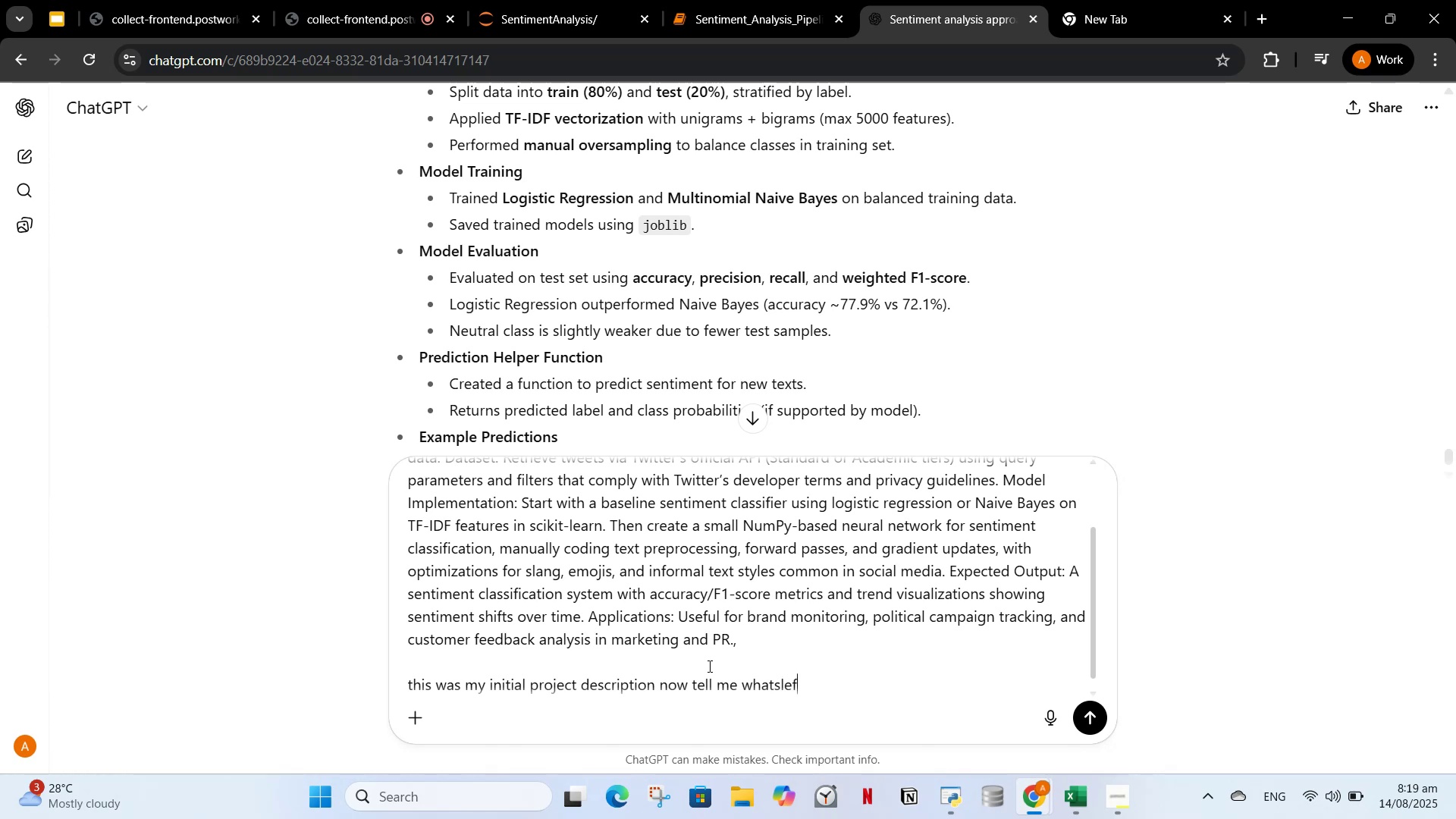 
hold_key(key=T, duration=1.97)
 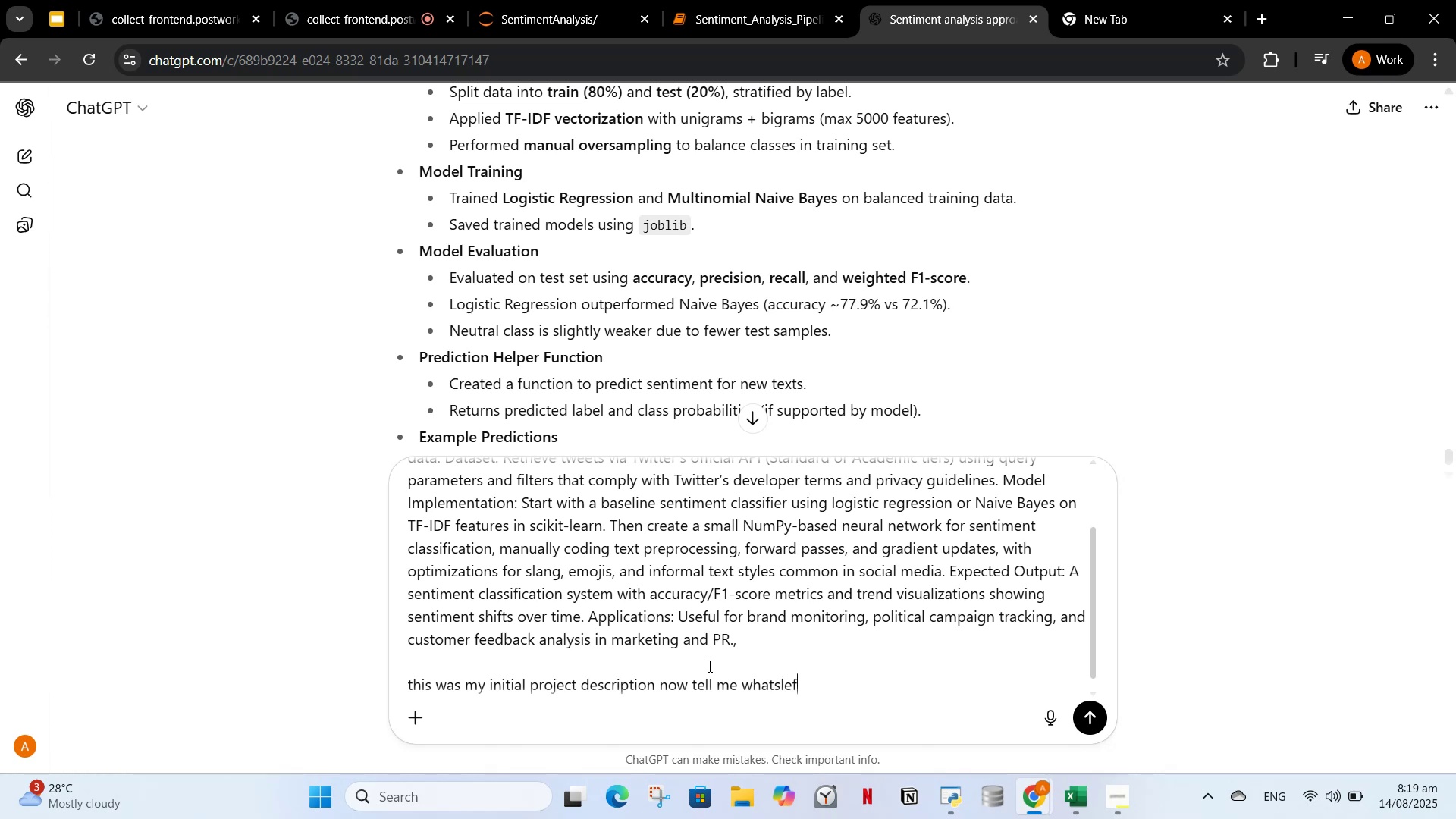 
key(Enter)
 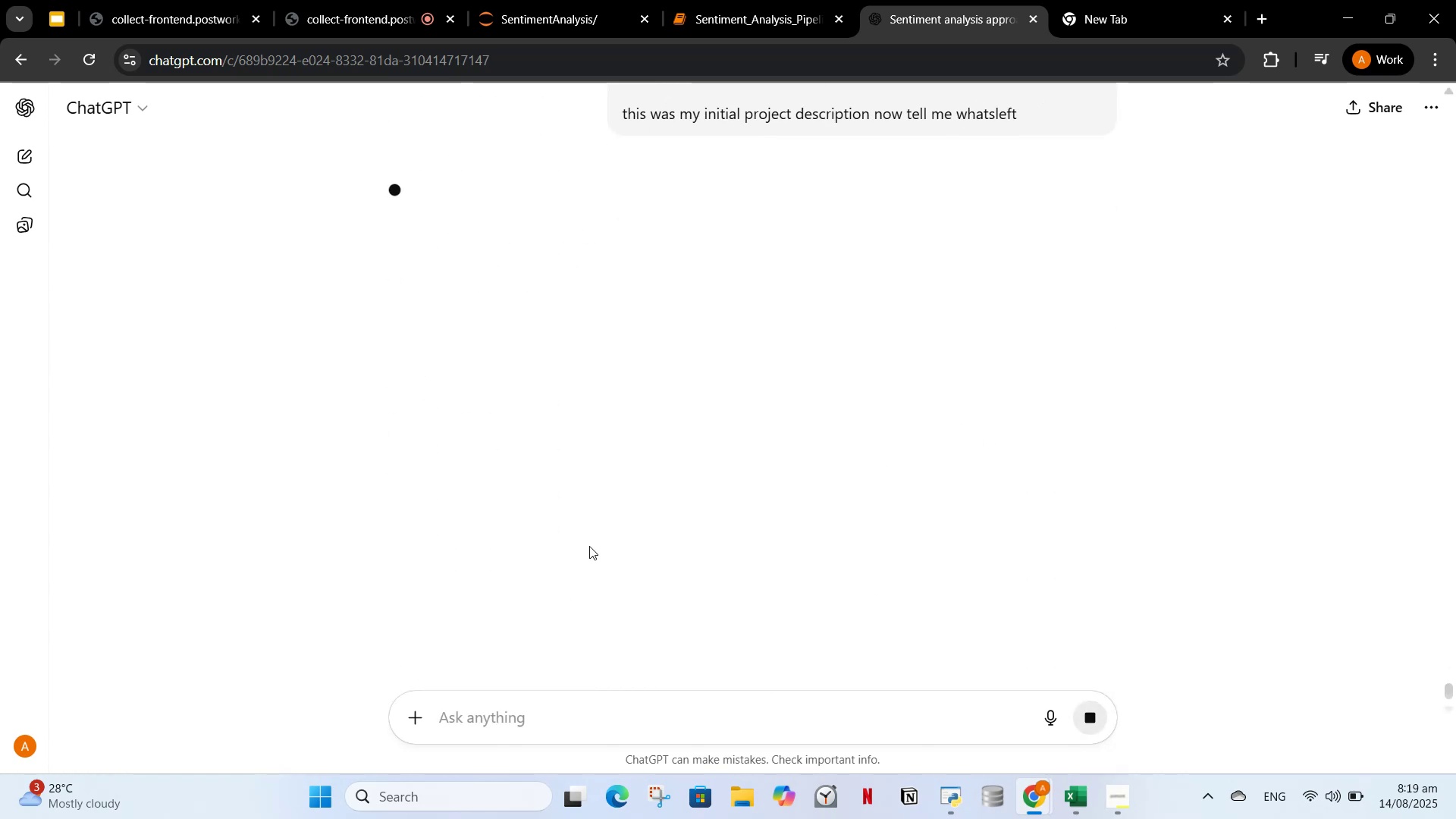 
wait(8.77)
 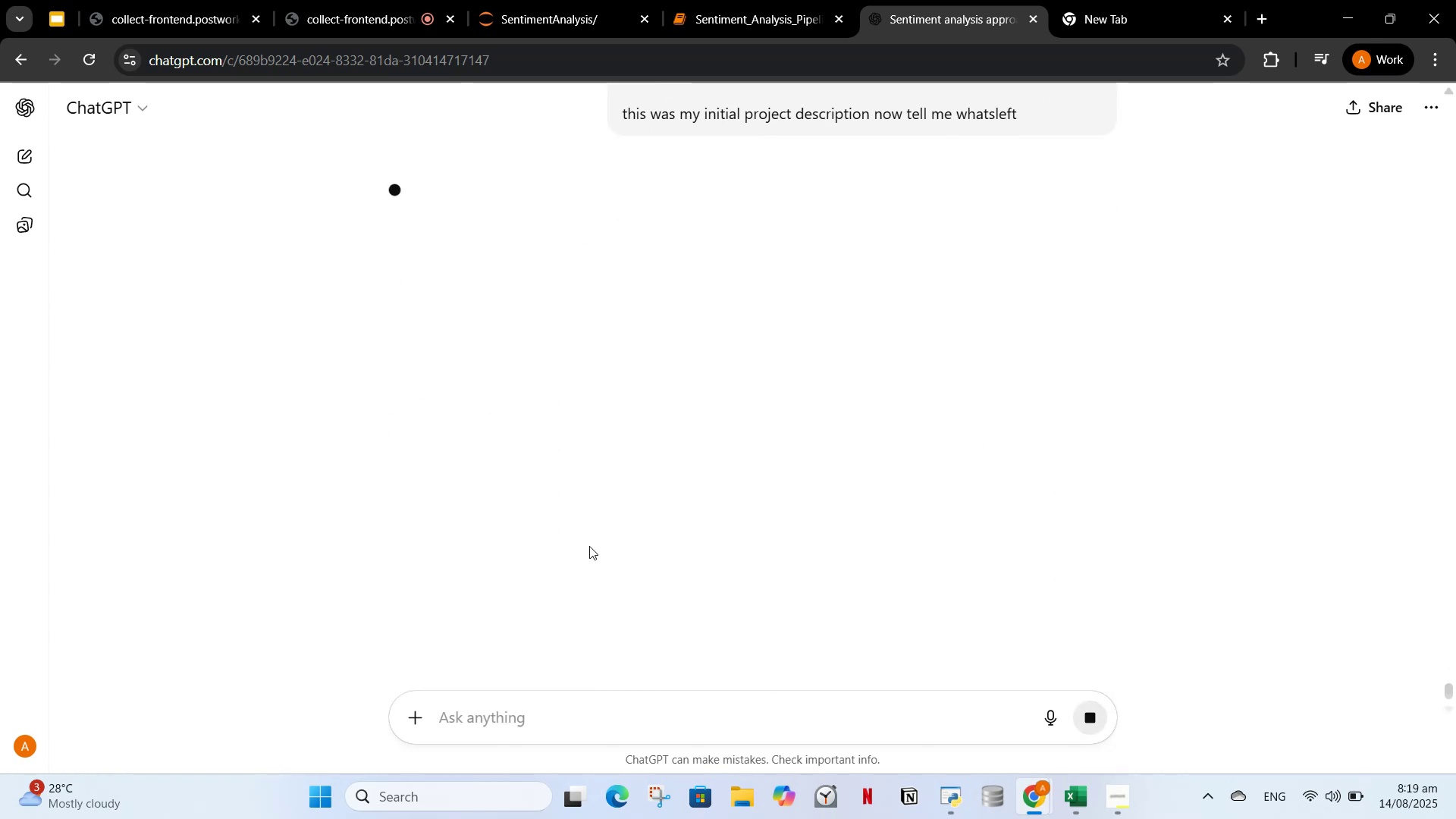 
scroll: coordinate [719, 403], scroll_direction: down, amount: 3.0
 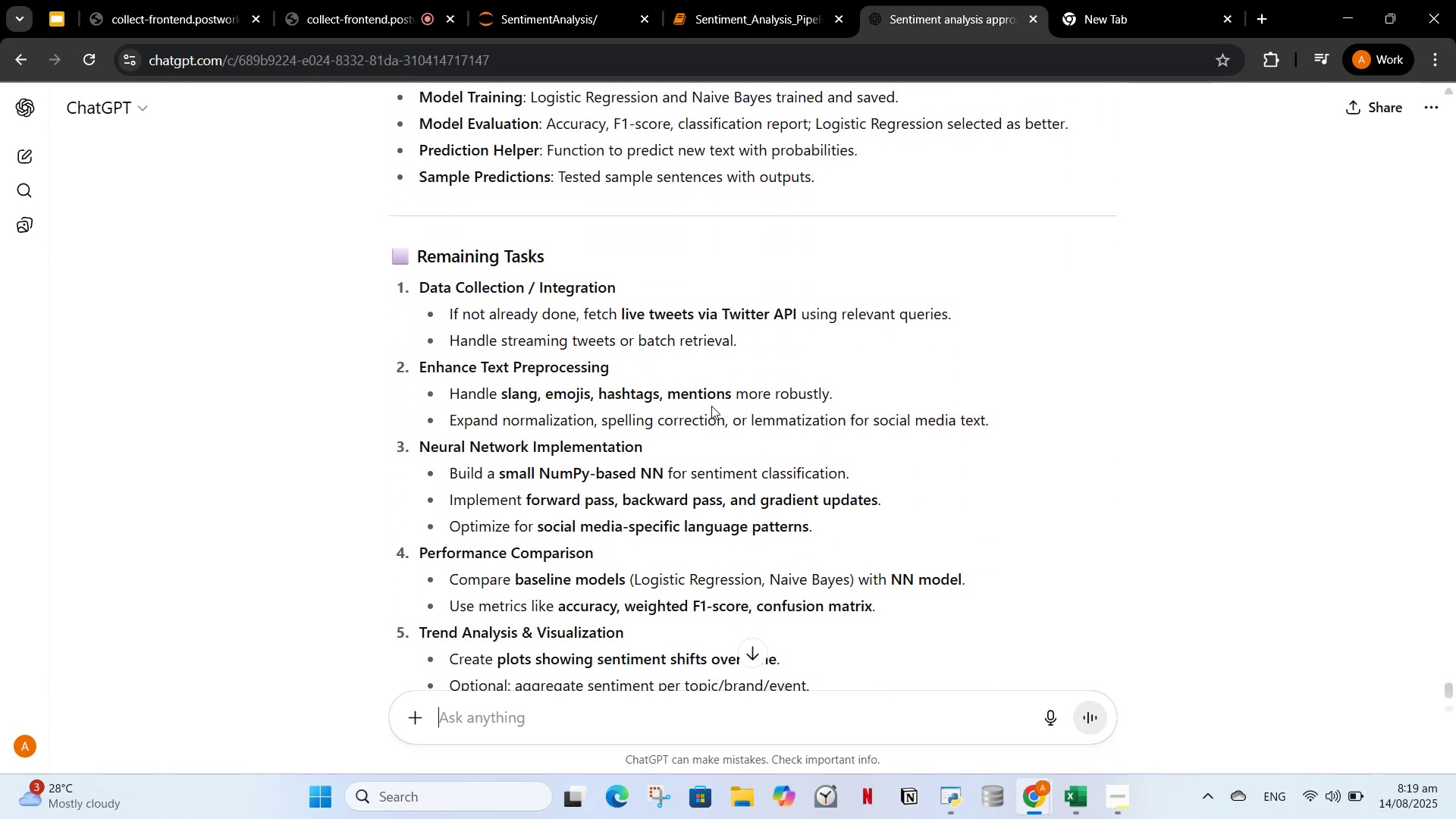 
wait(9.67)
 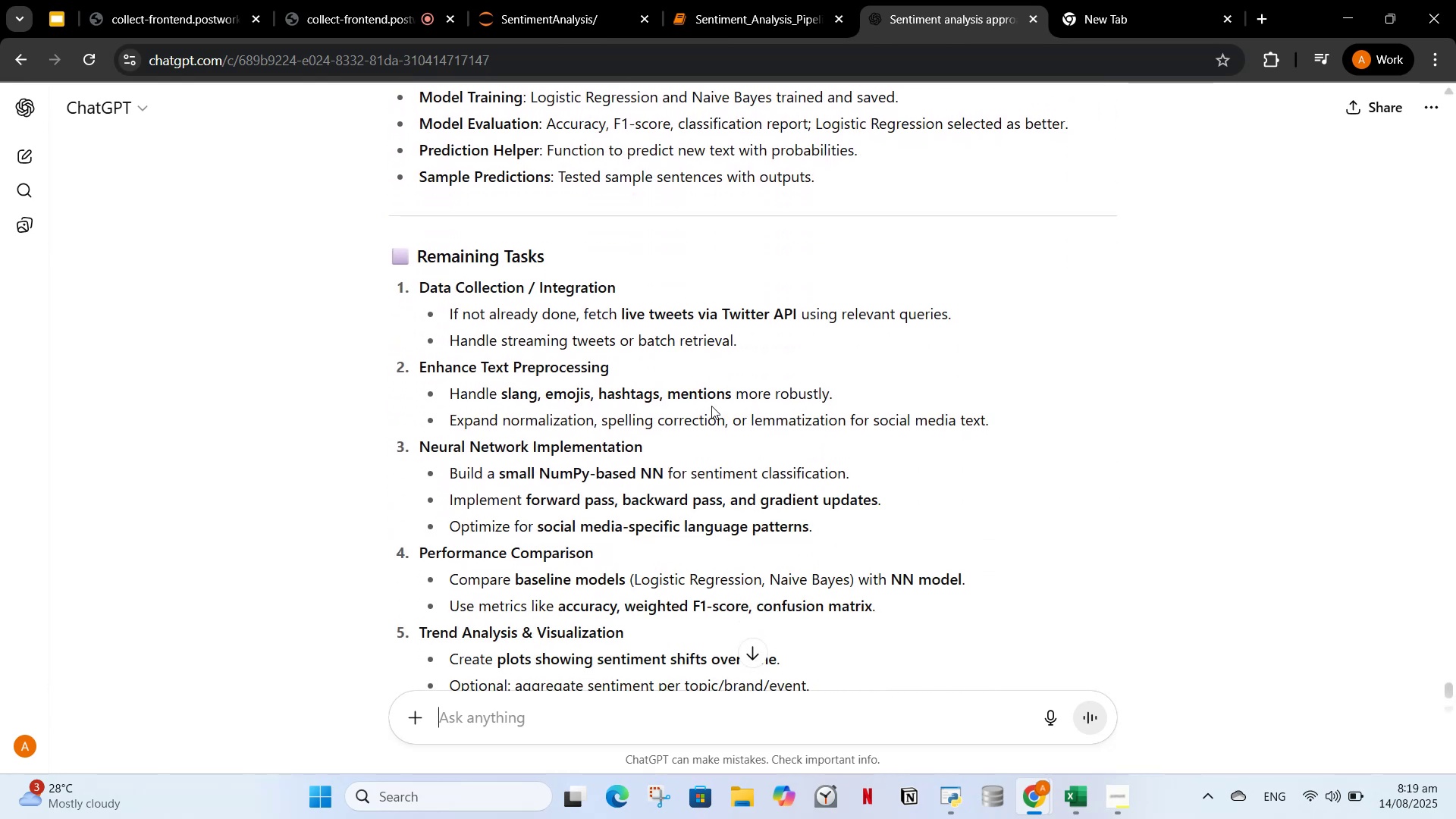 
left_click_drag(start_coordinate=[647, 441], to_coordinate=[416, 446])
 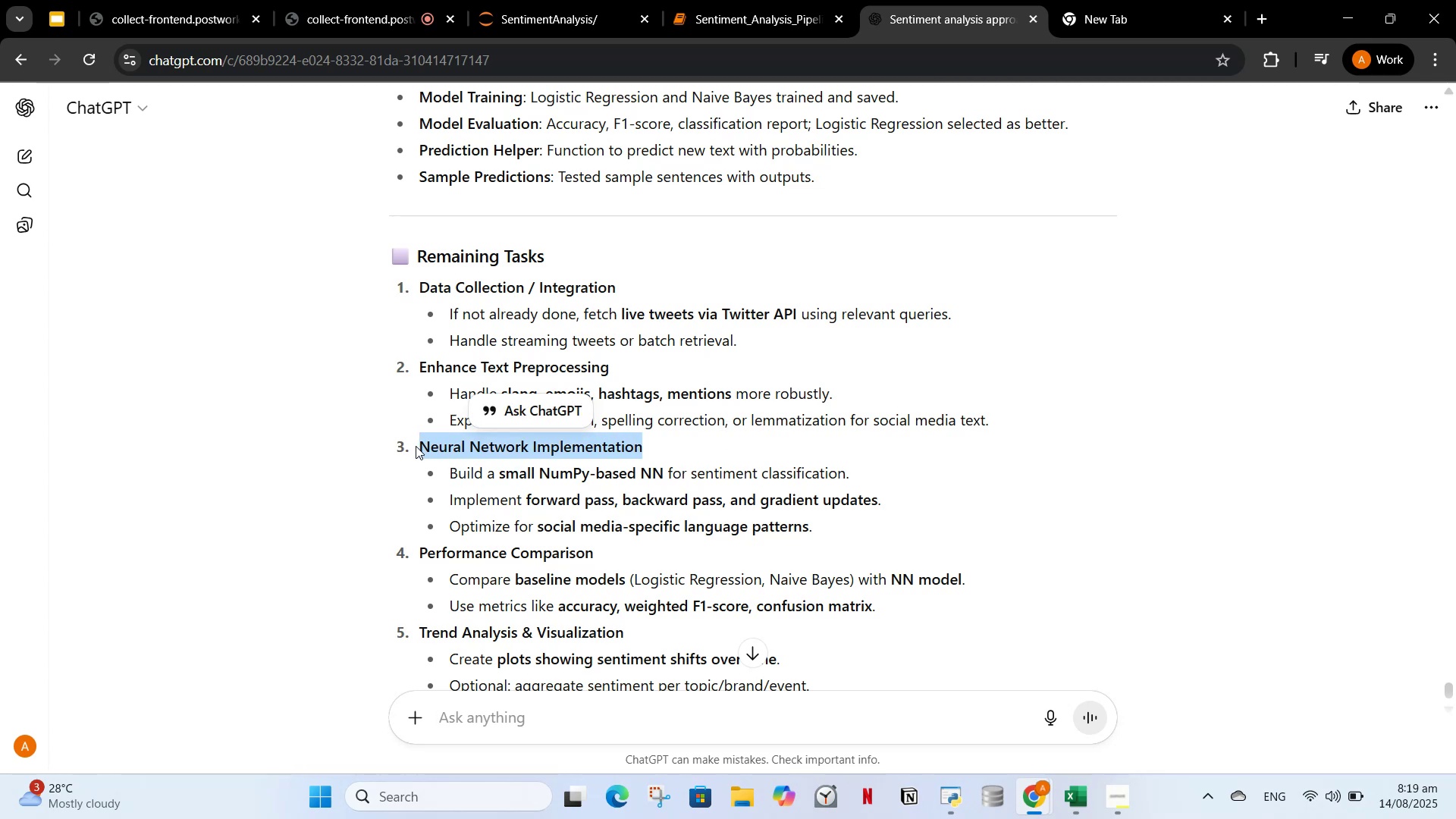 
key(Control+C)
 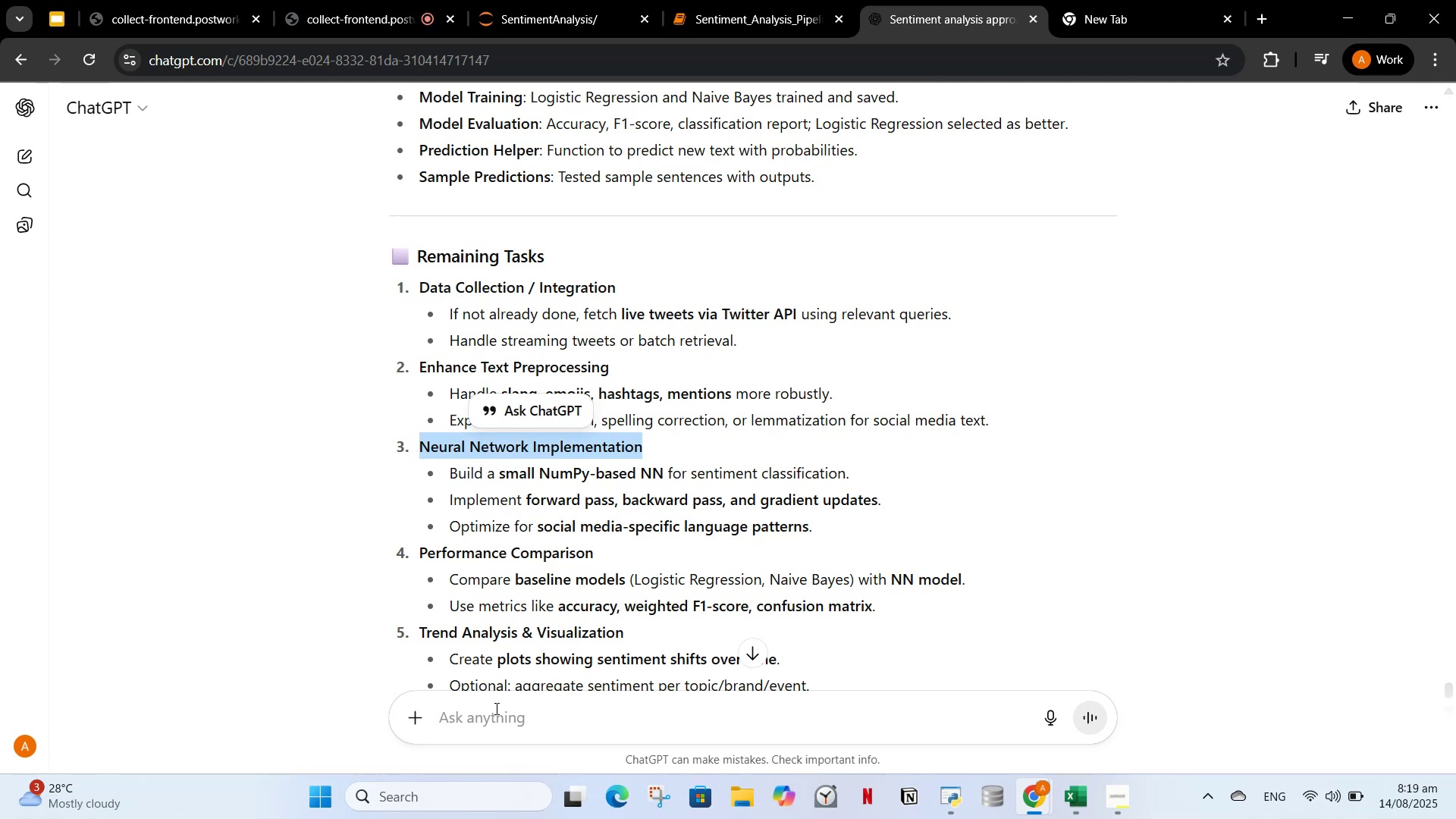 
left_click([495, 708])
 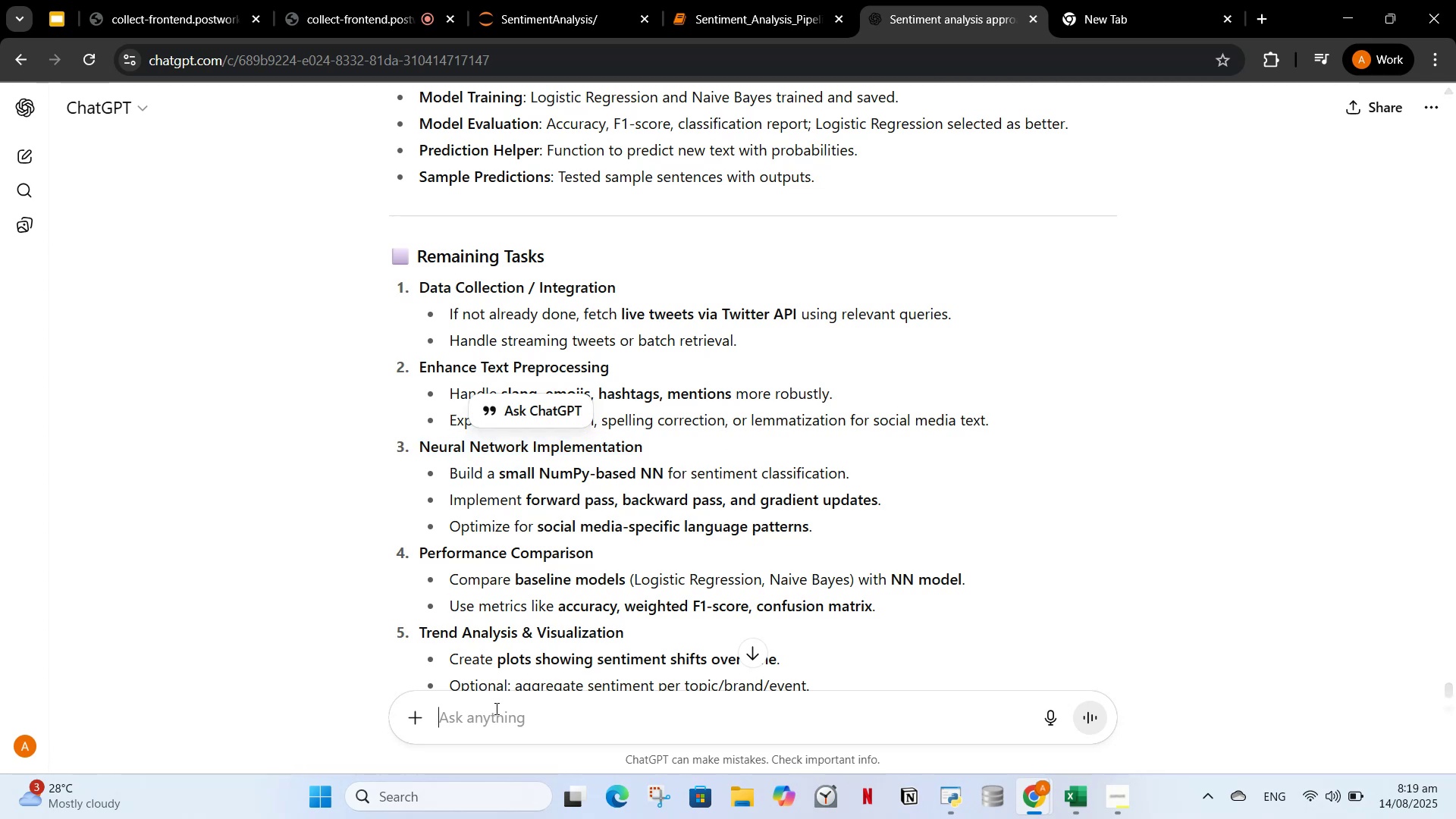 
key(Control+V)
 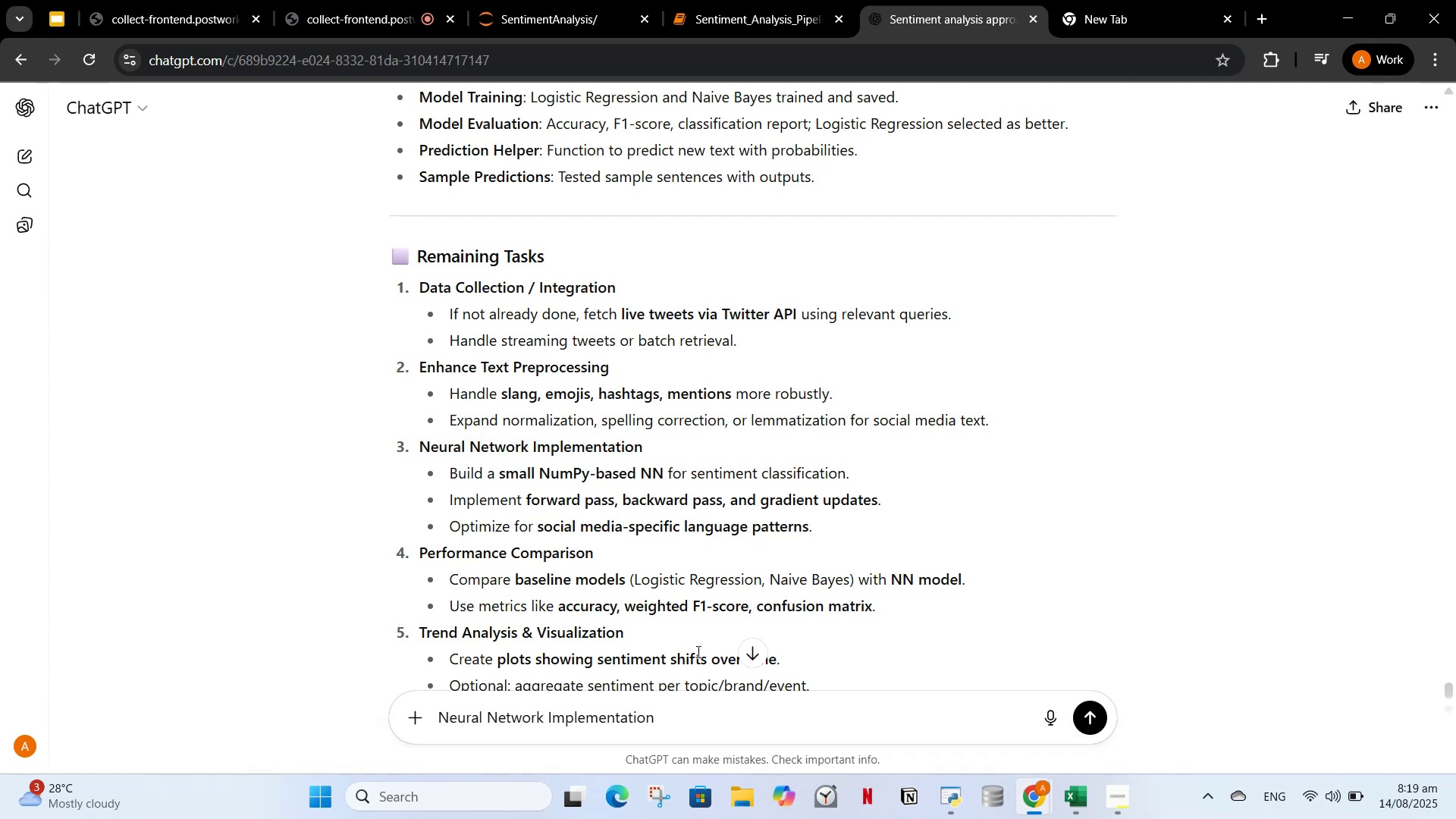 
key(Space)
 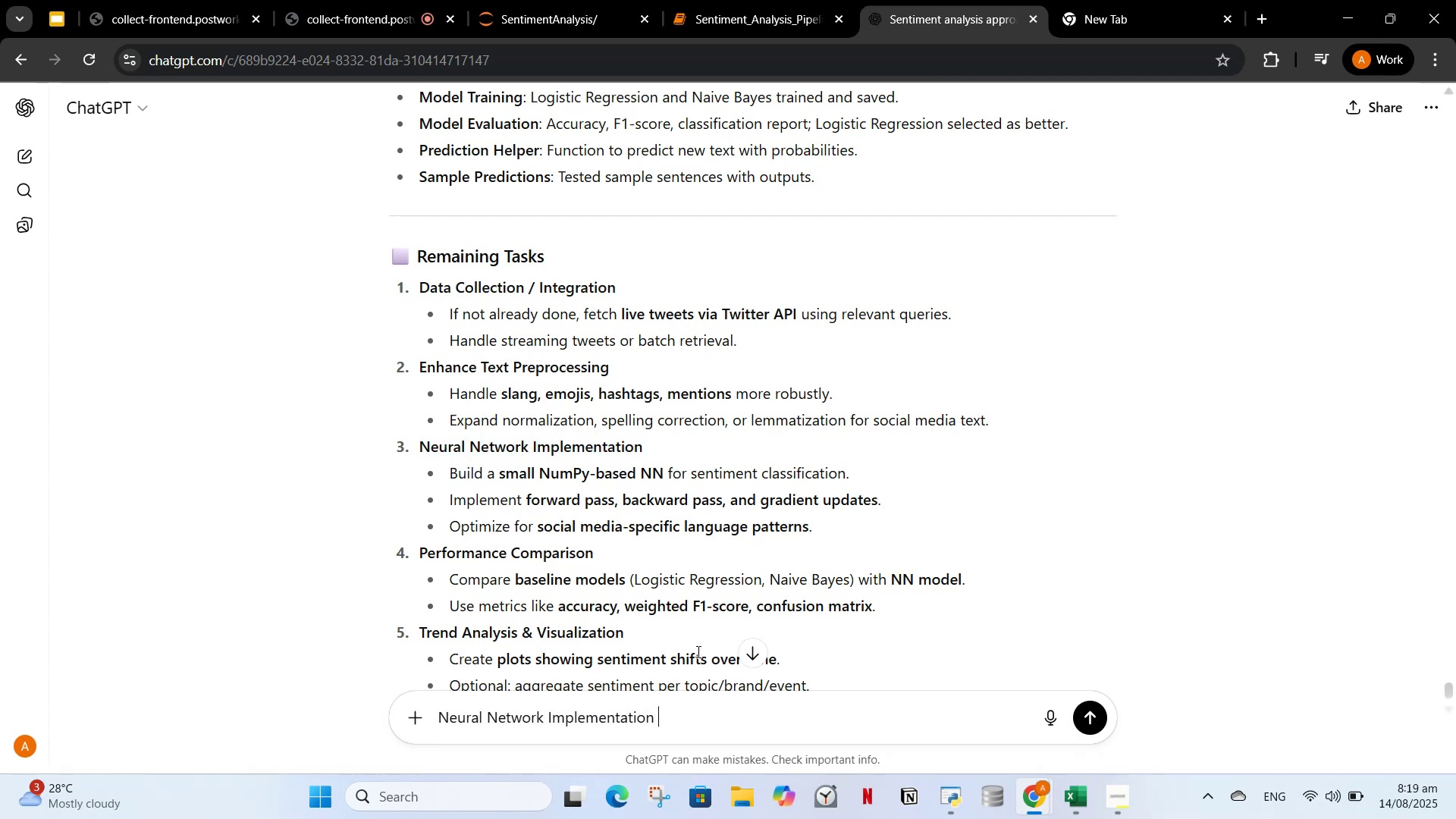 
key(Comma)
 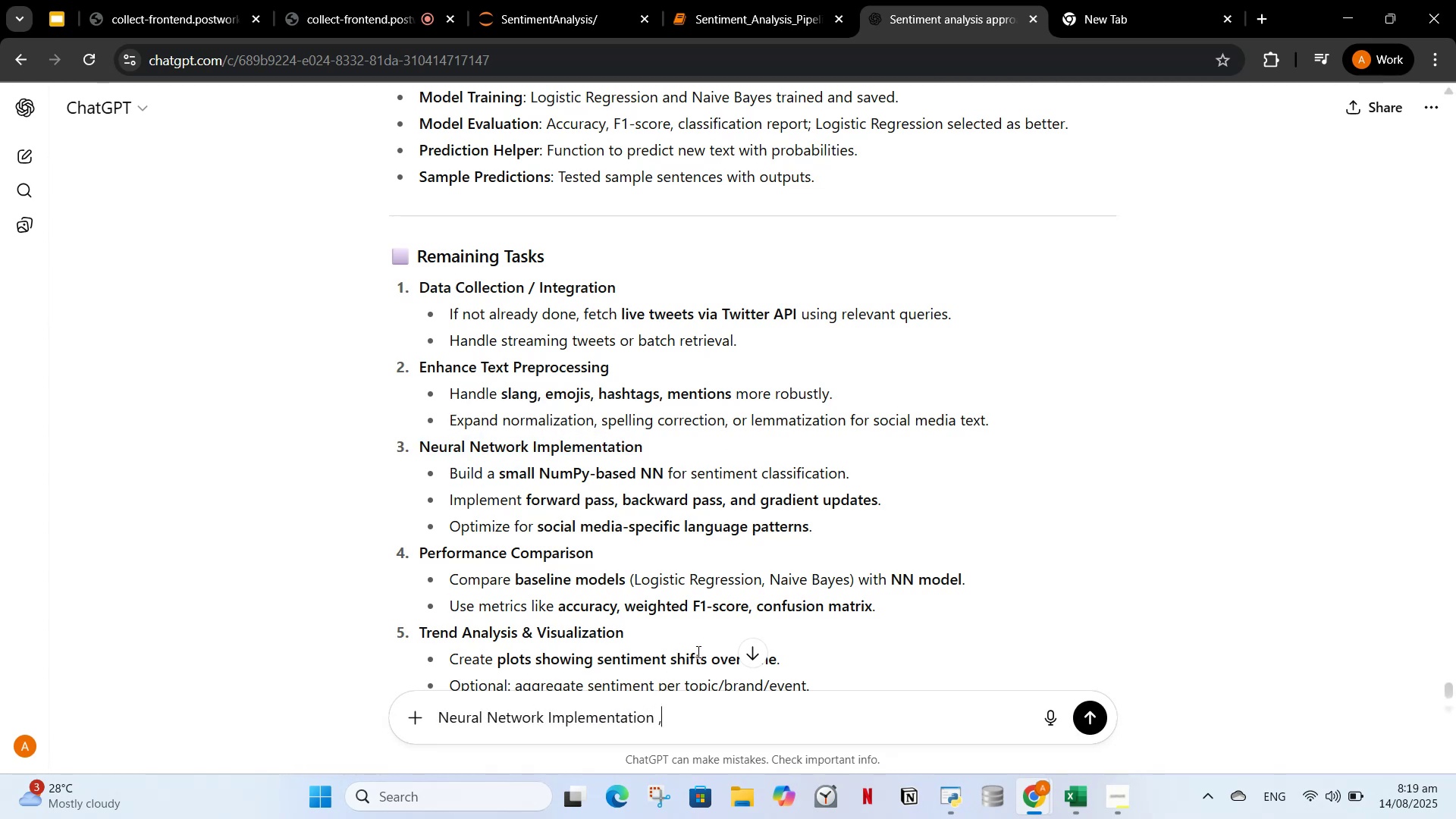 
key(Space)
 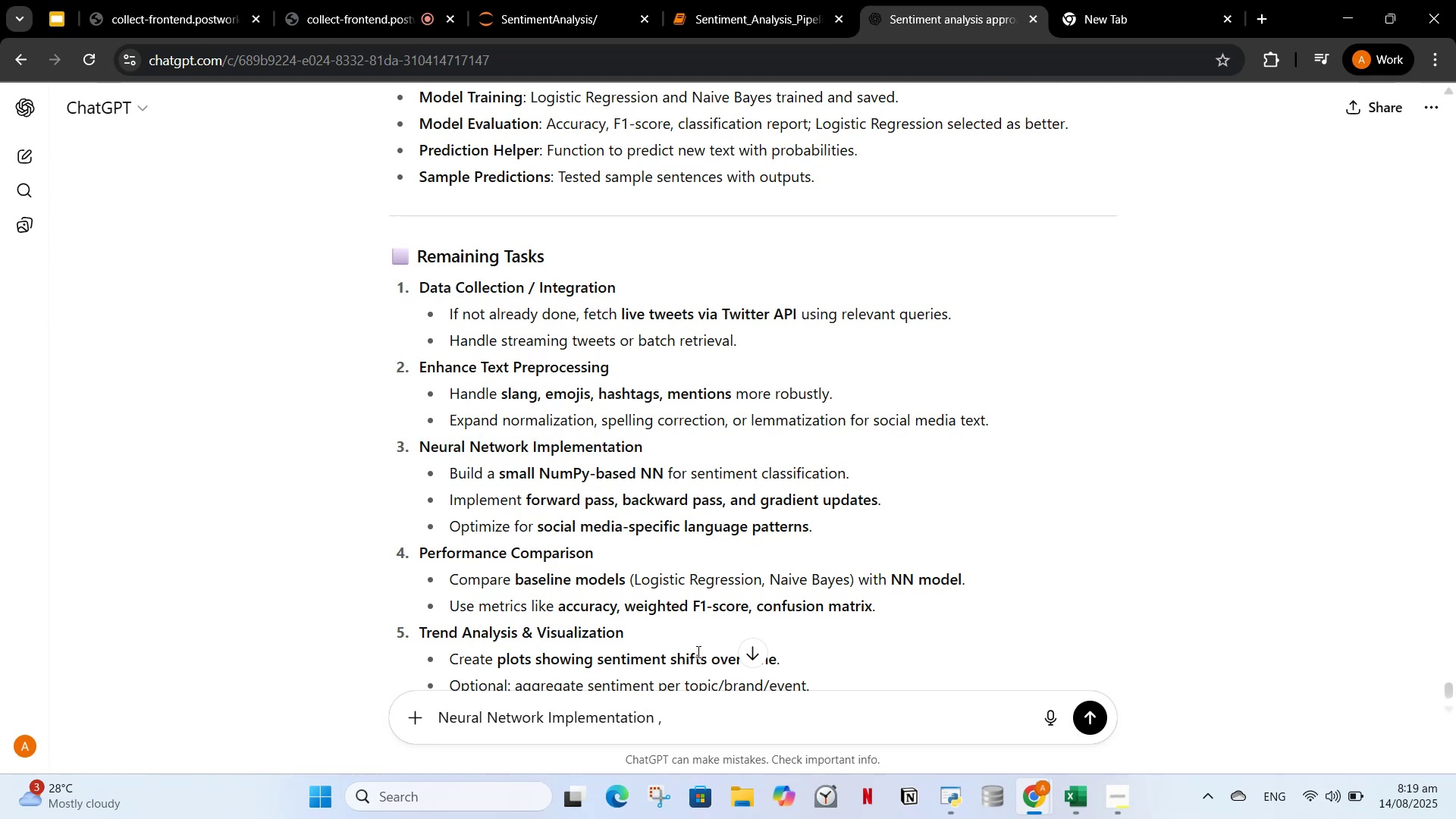 
key(Control+A)
 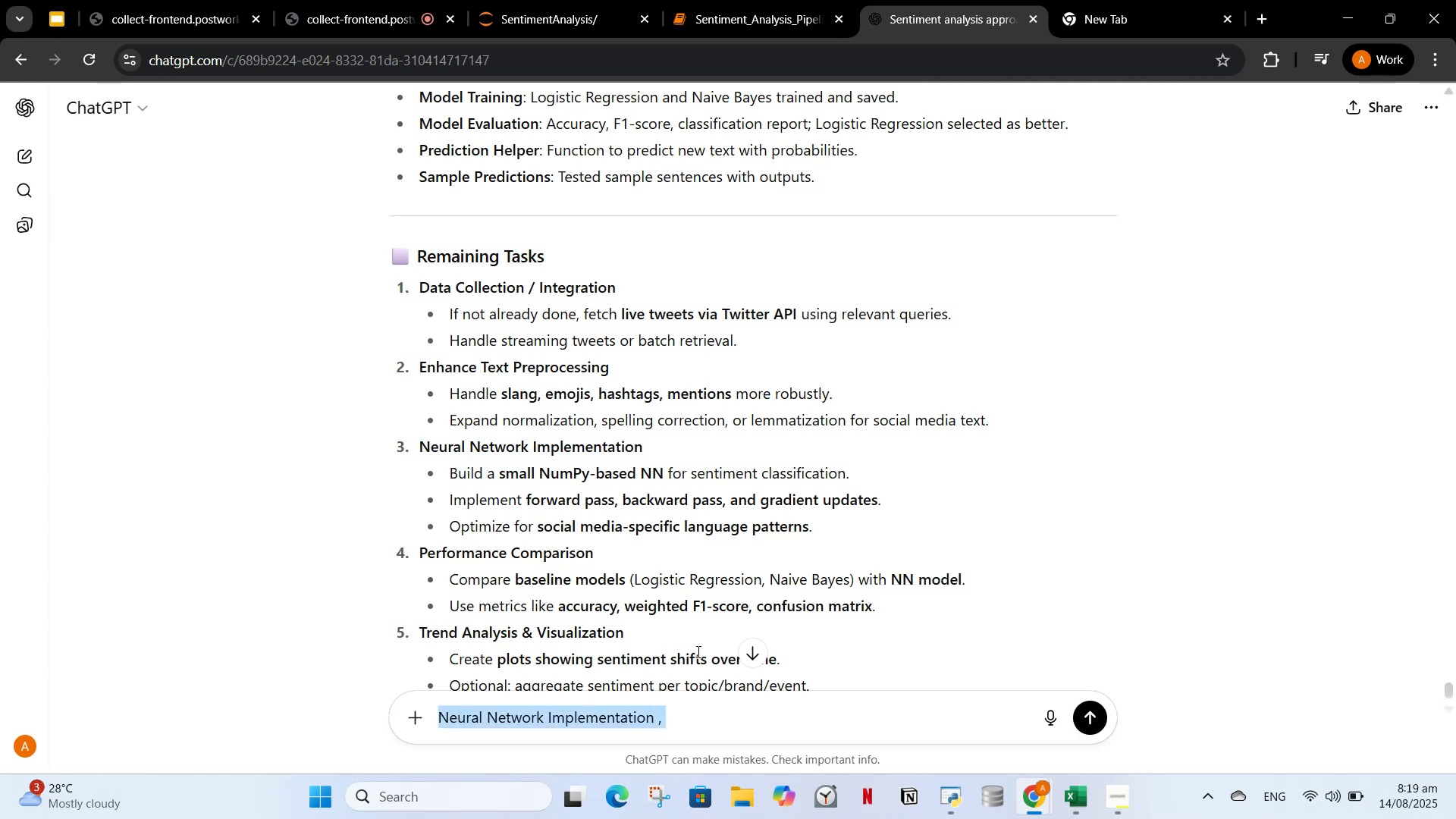 
key(Backspace)
type(right now which moe)
key(Backspace)
type(del is tr)
 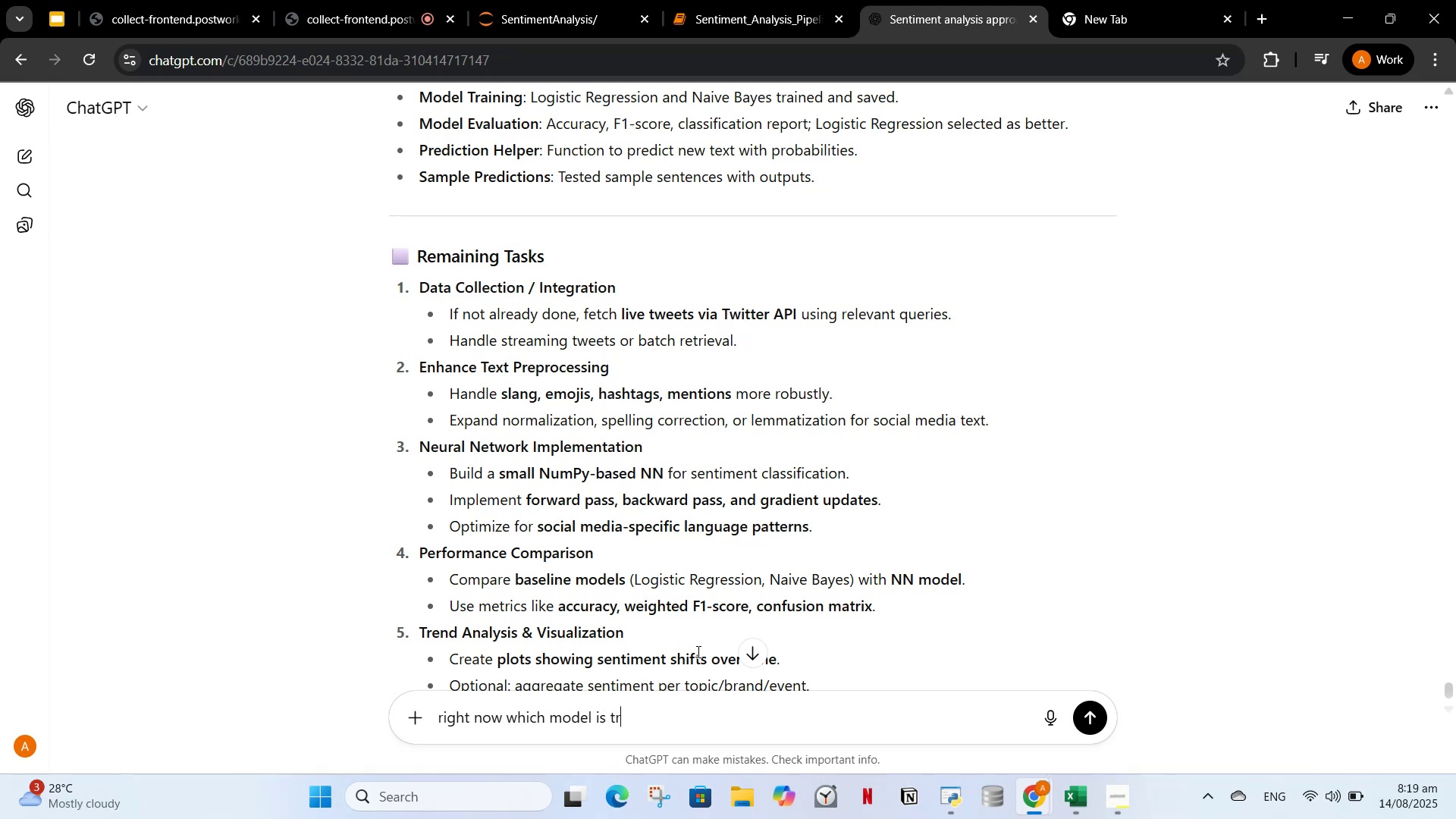 
type(ained baseline ?)
 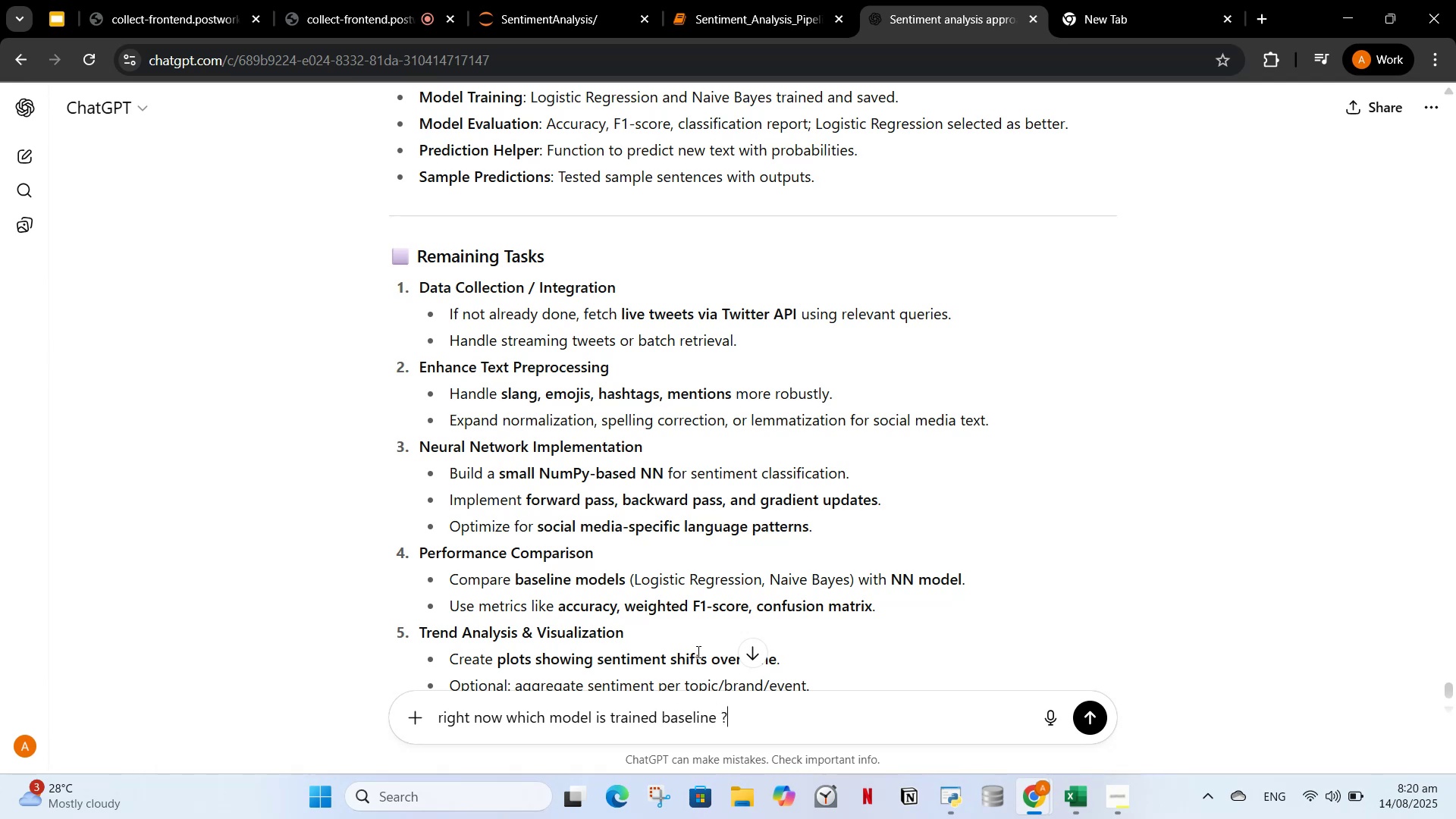 
 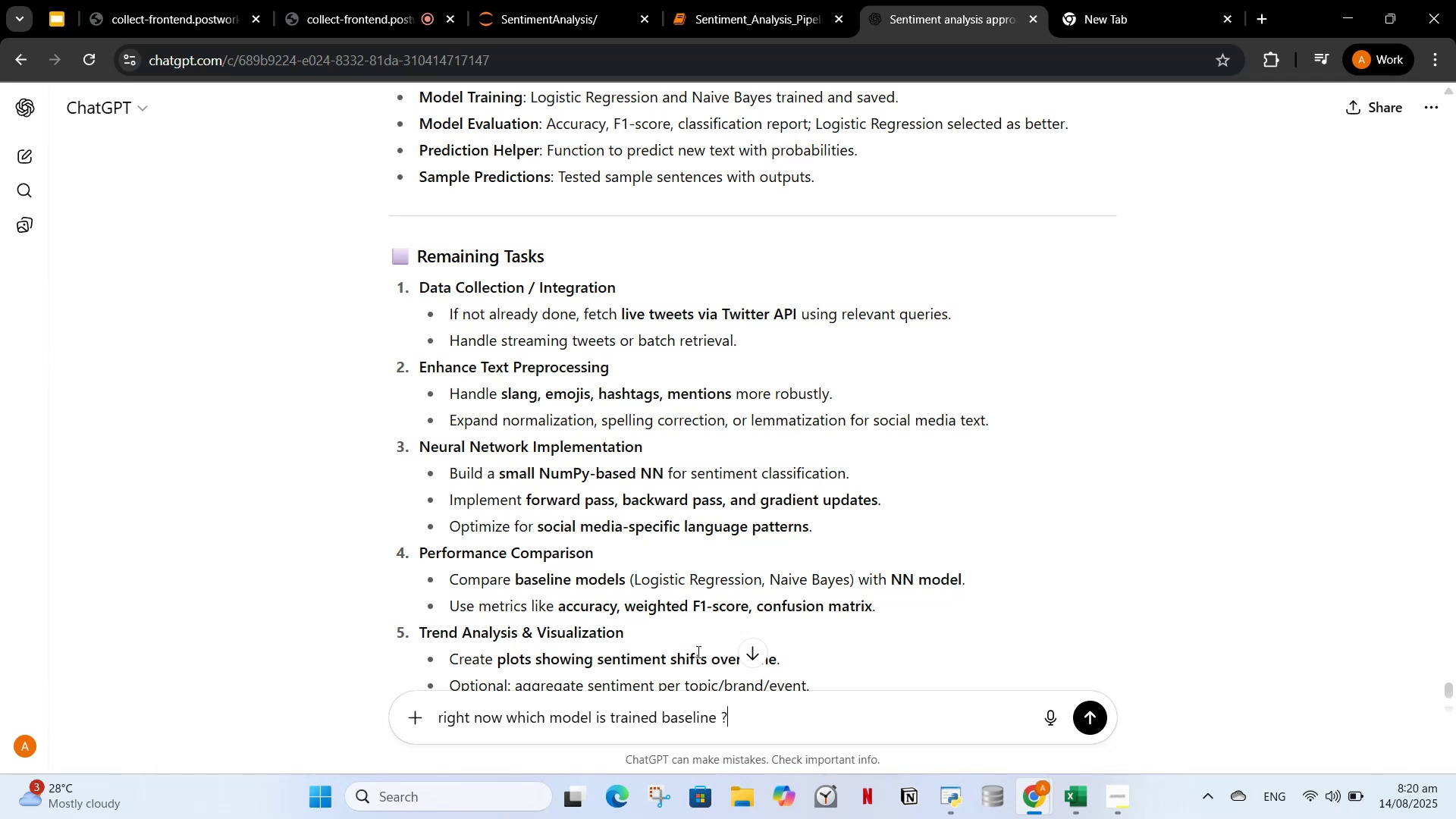 
key(Enter)
 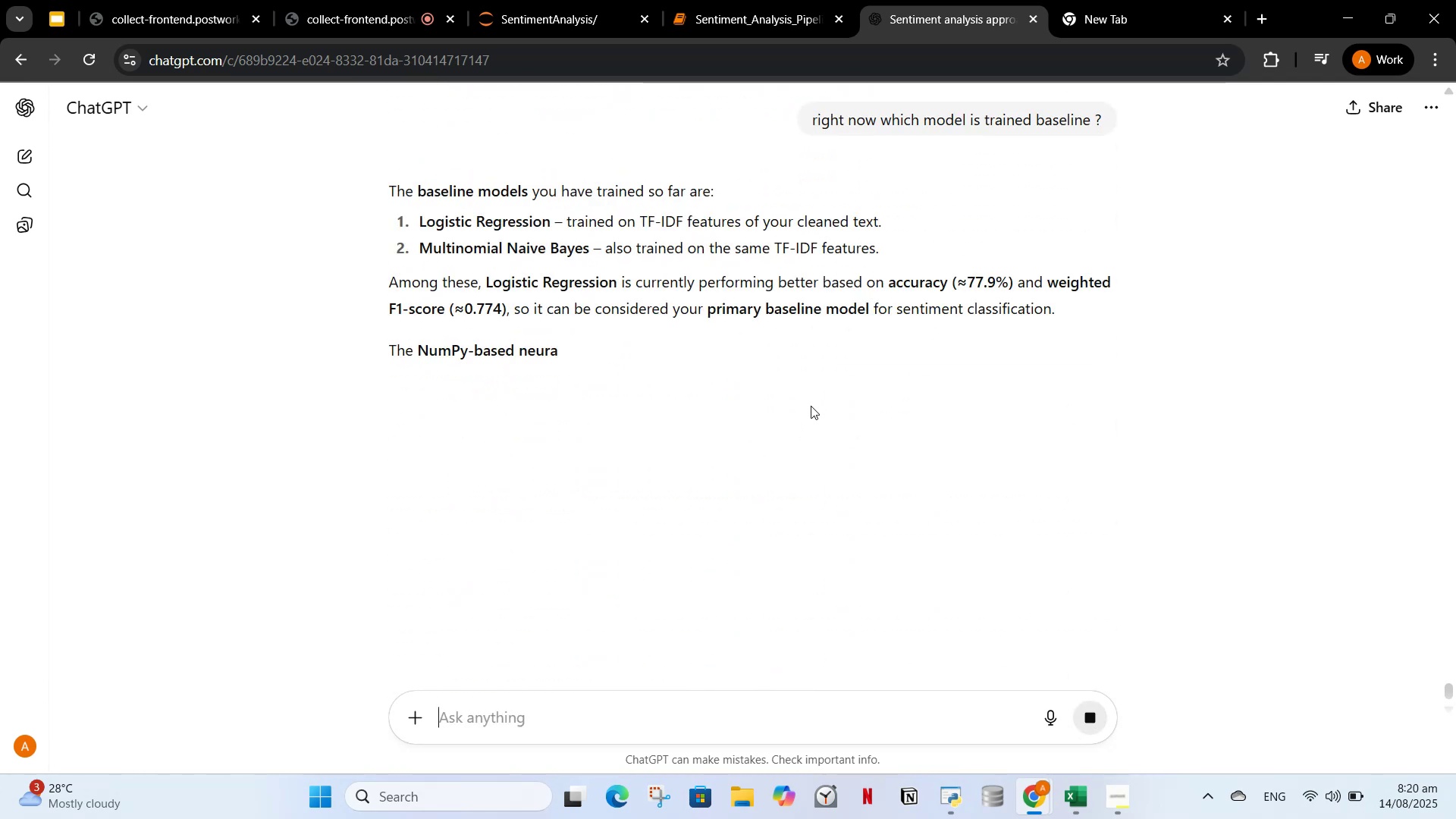 
wait(10.93)
 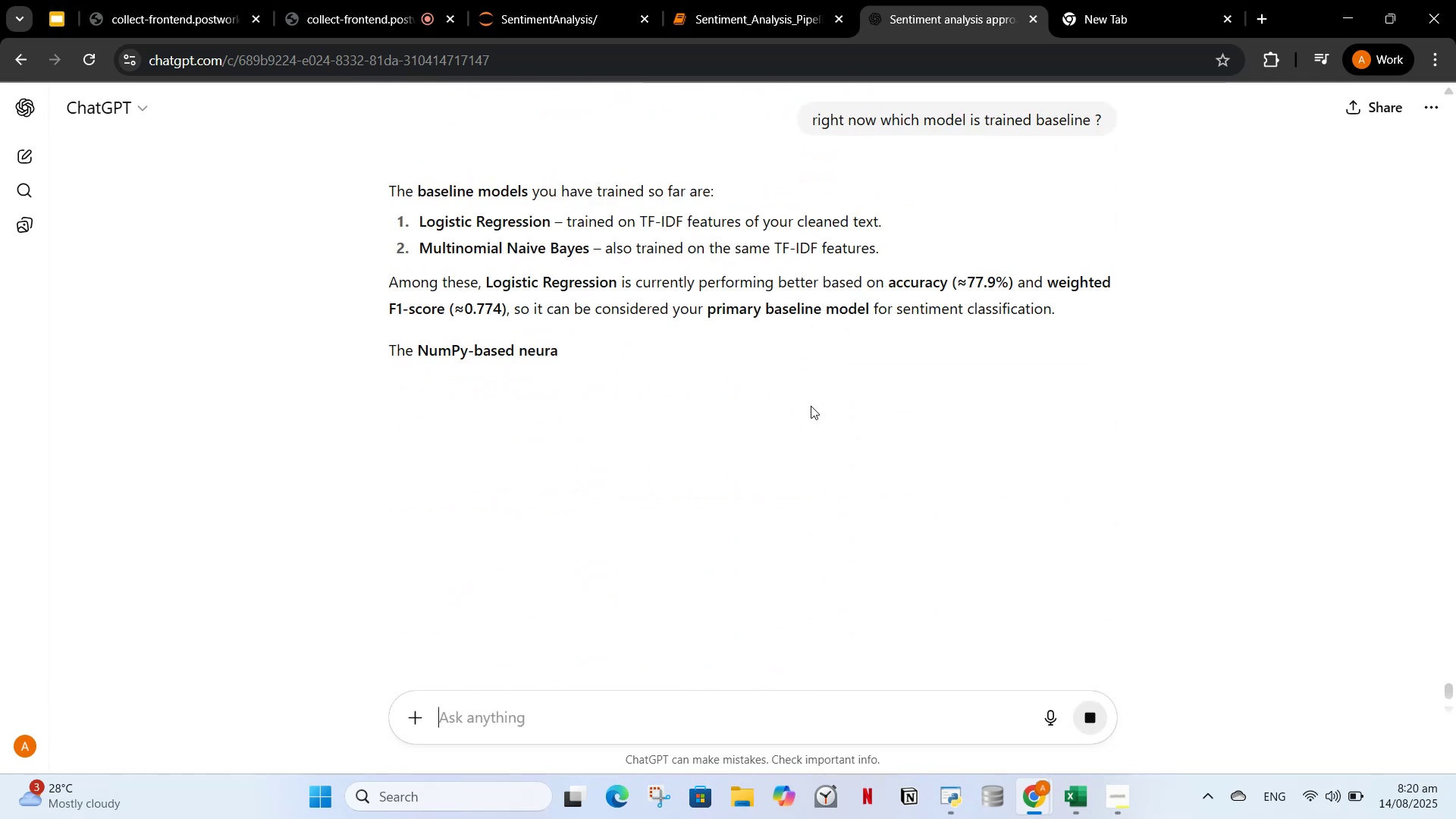 
left_click([653, 733])
 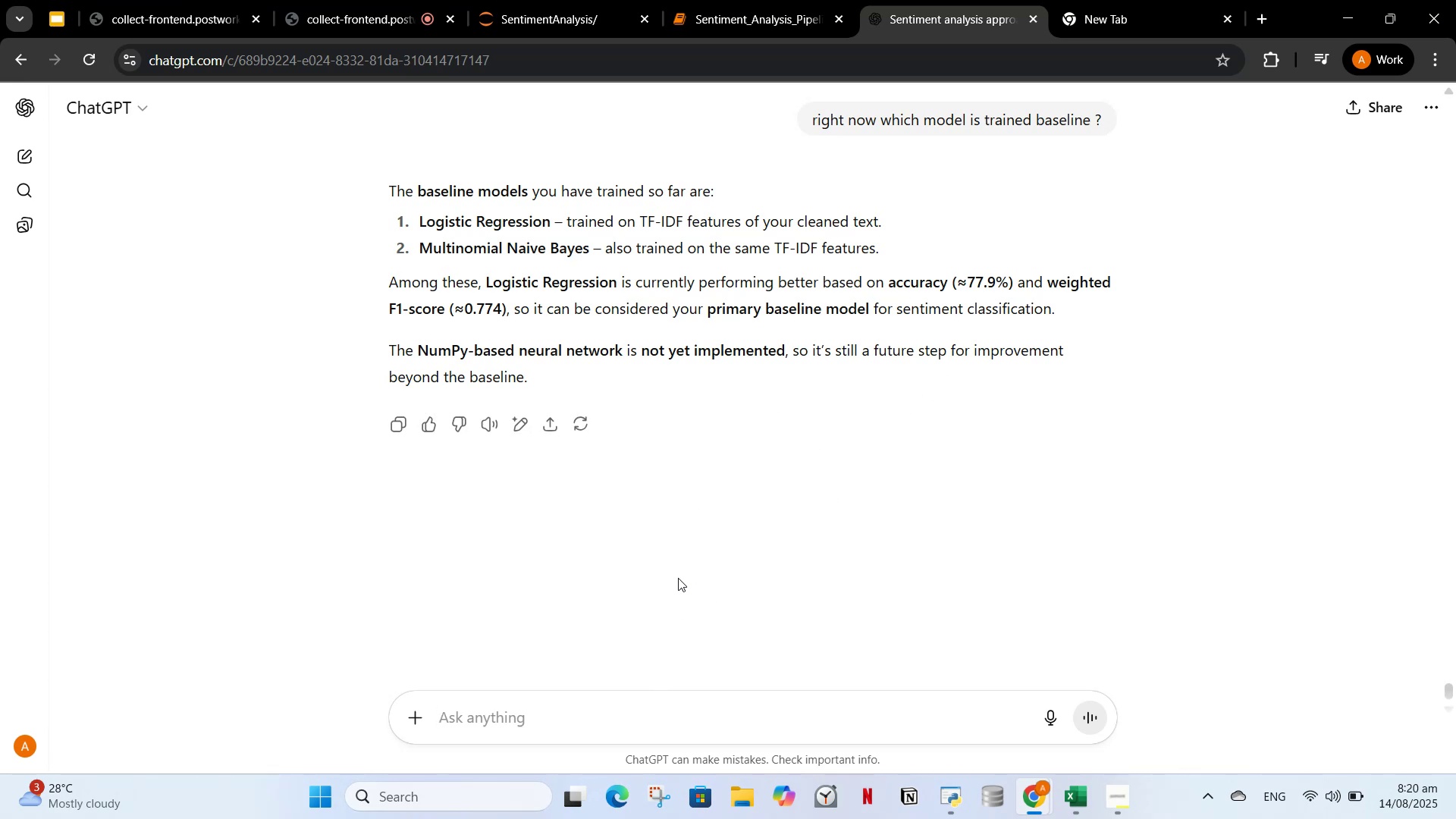 
scroll: coordinate [804, 441], scroll_direction: up, amount: 9.0
 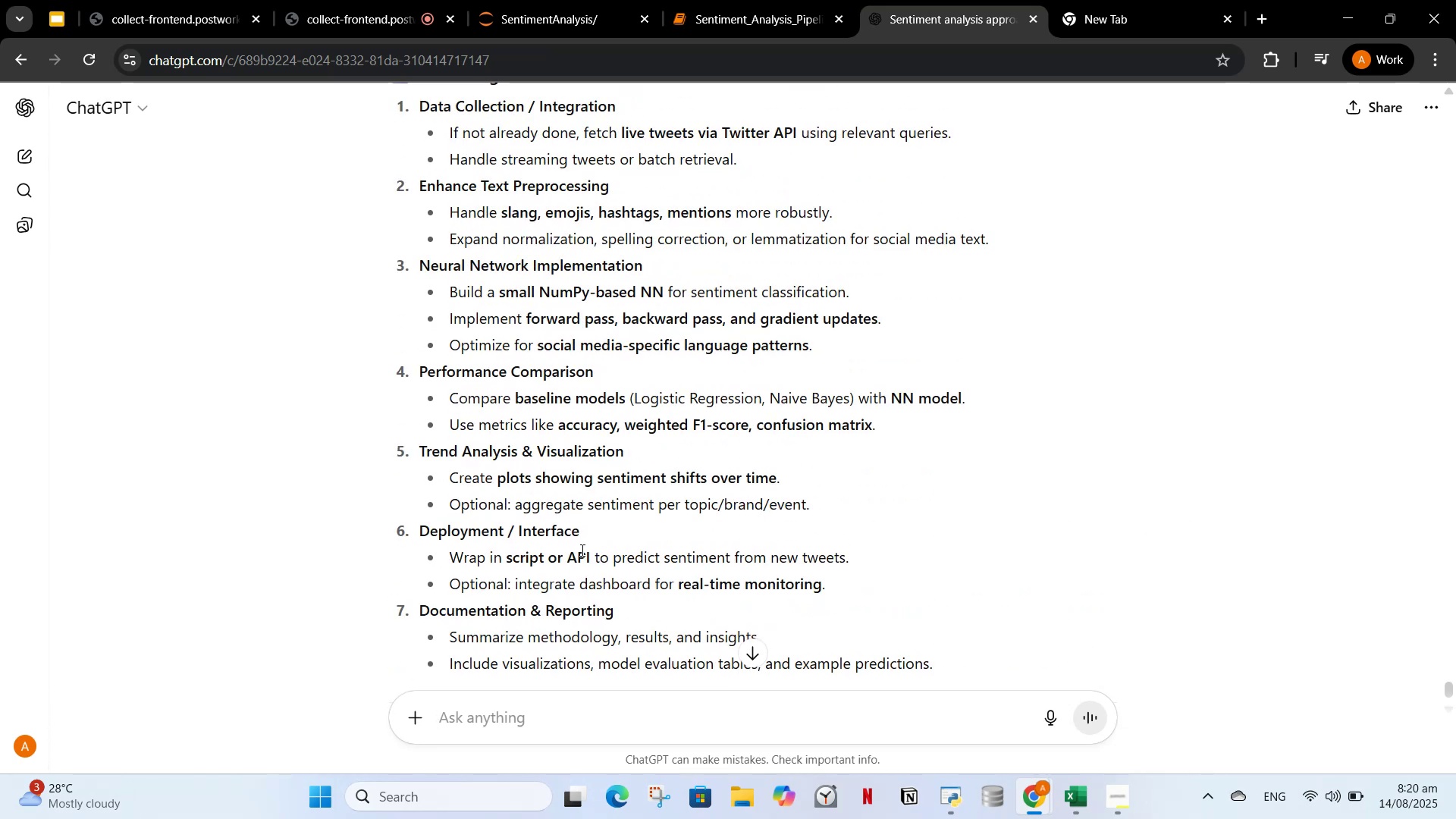 
wait(6.64)
 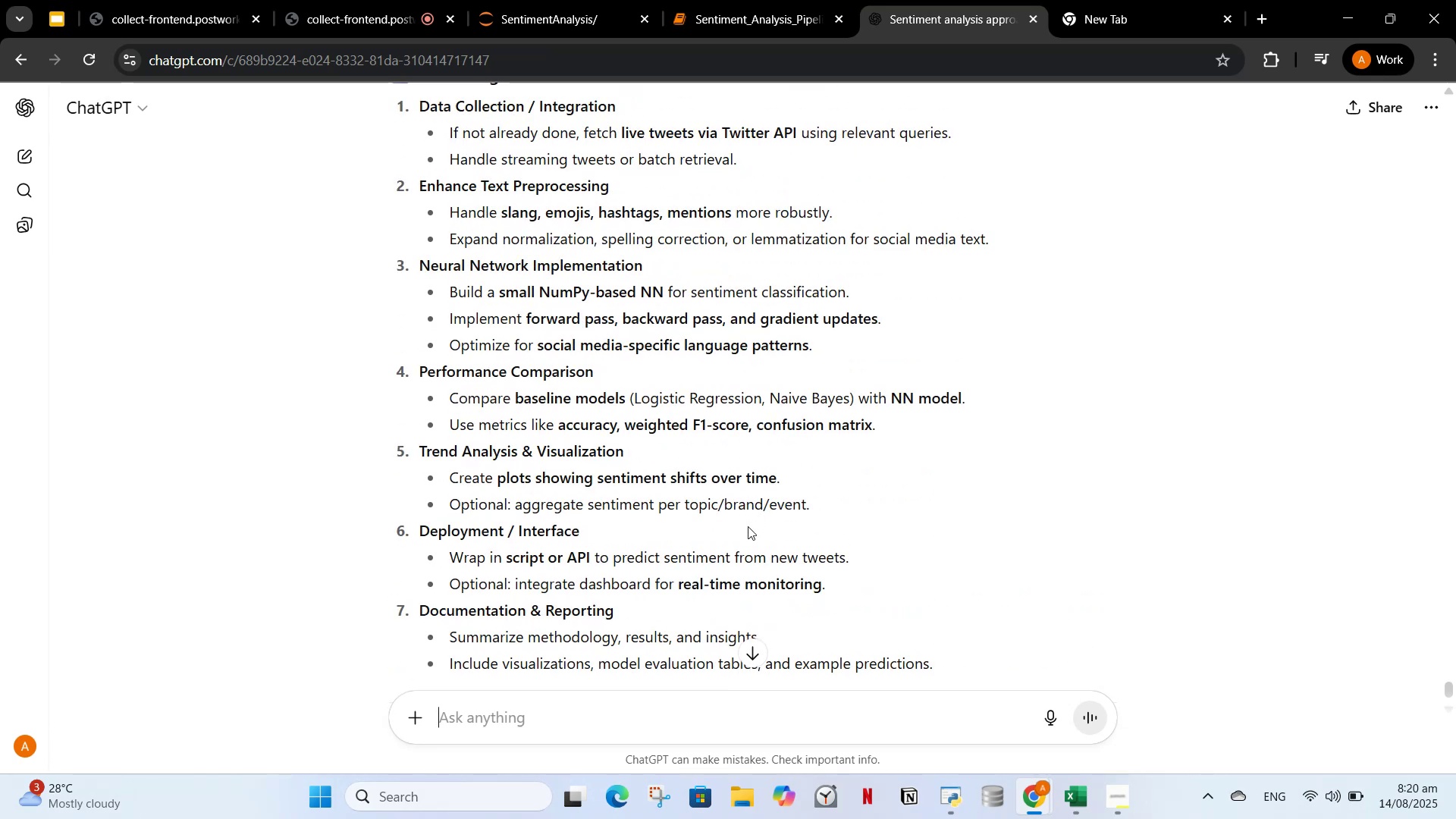 
scroll: coordinate [517, 534], scroll_direction: down, amount: 2.0
 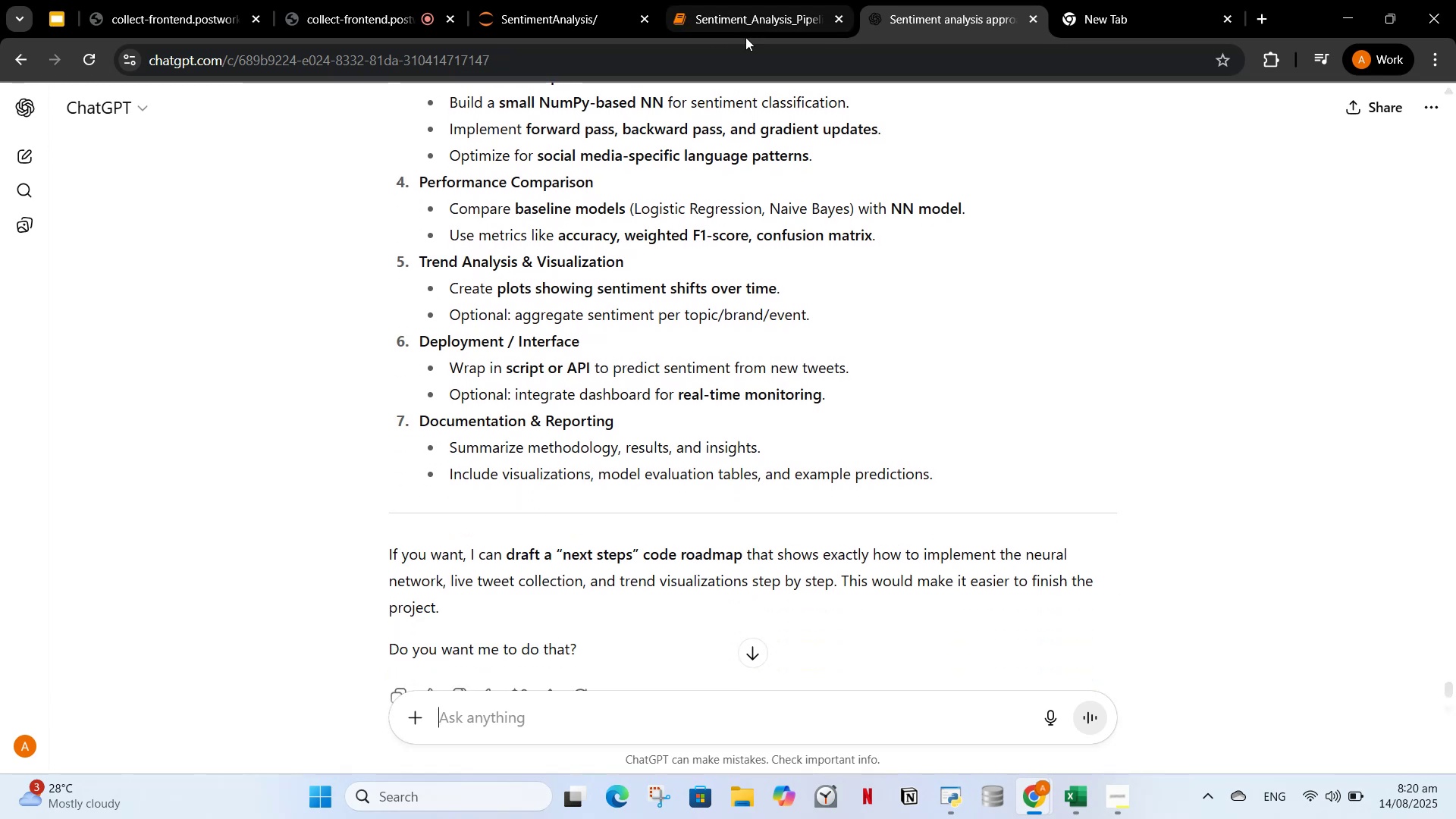 
left_click([741, 24])
 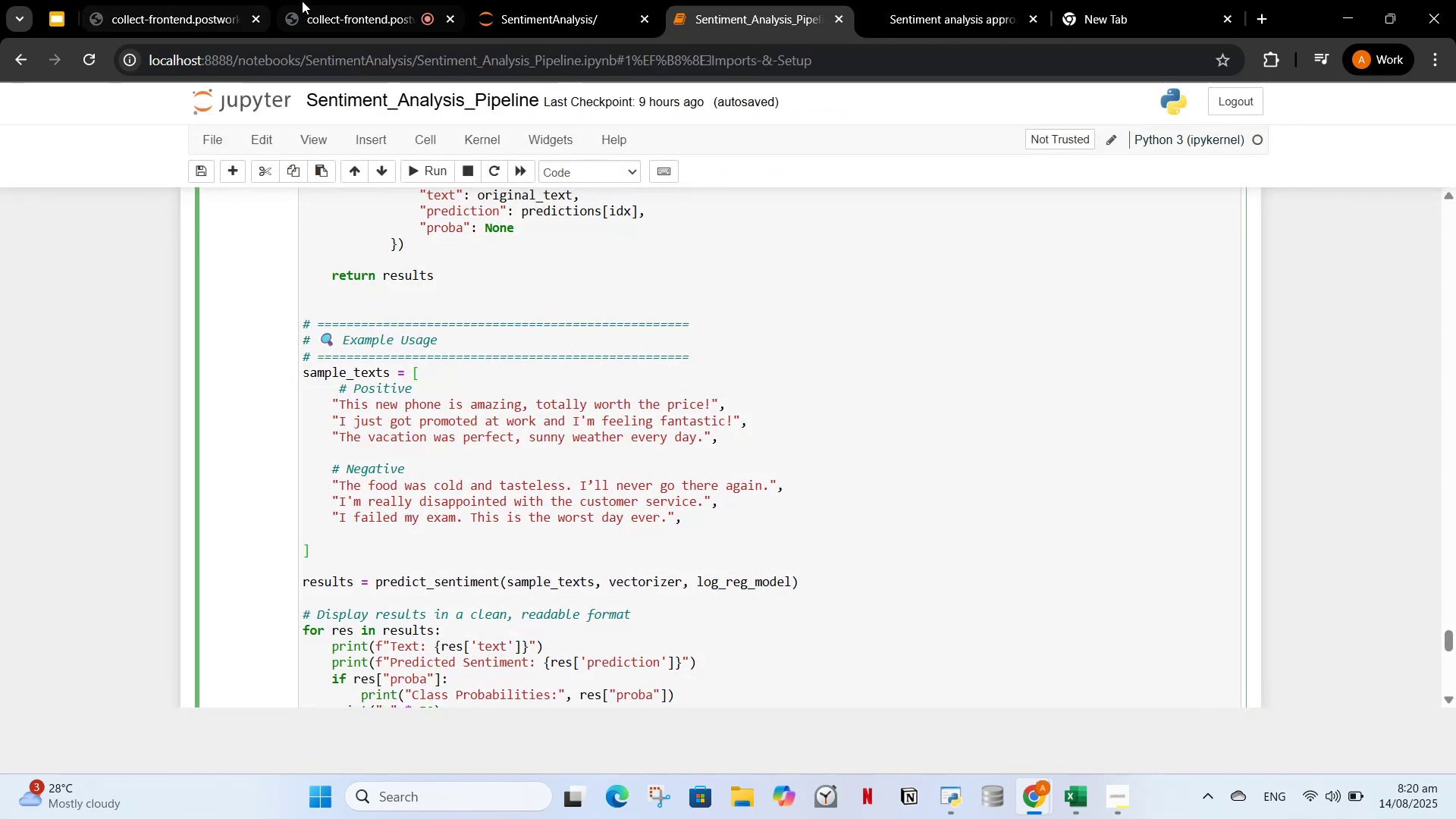 
left_click([325, 1])
 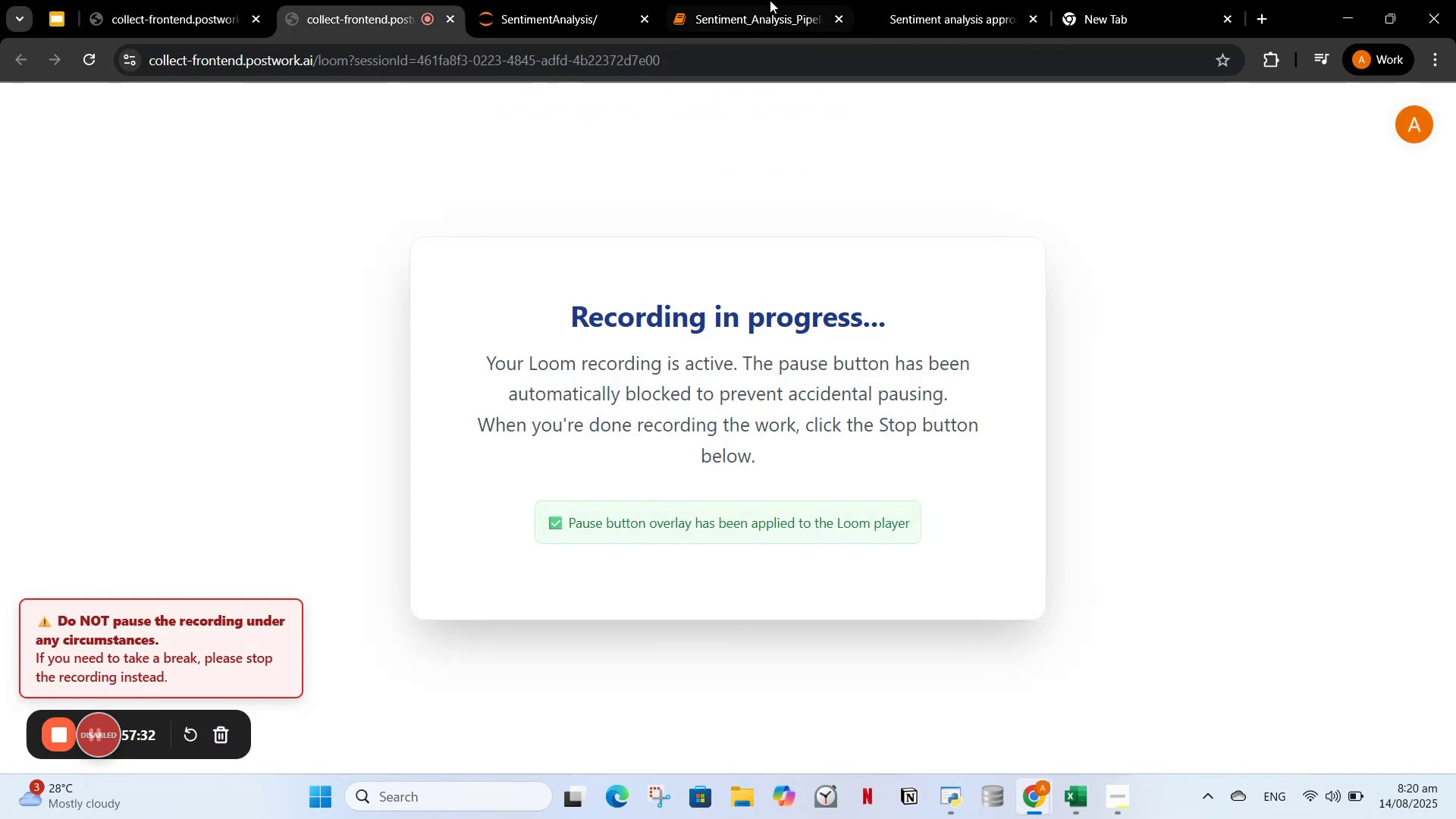 
left_click([770, 0])
 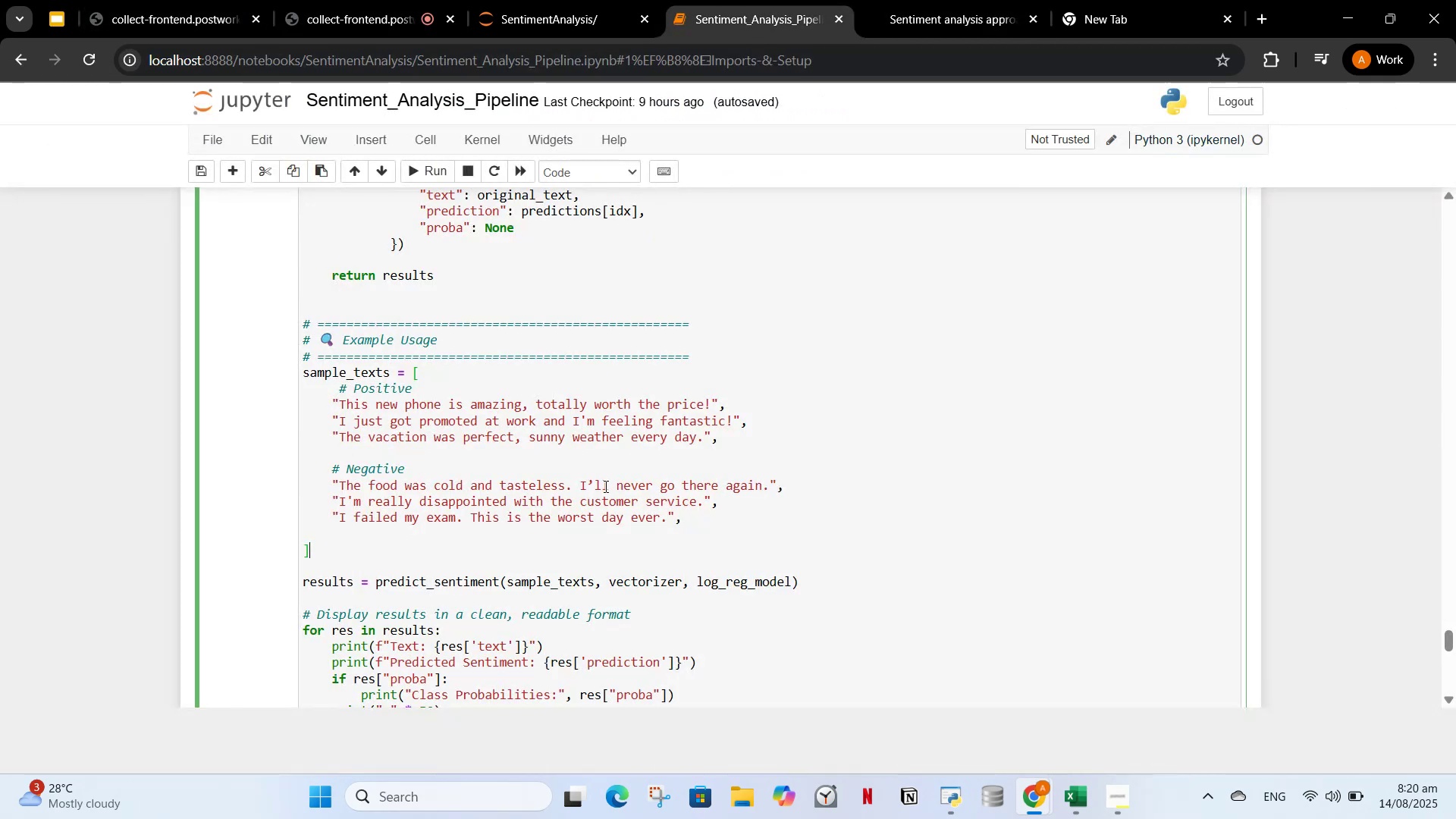 
scroll: coordinate [582, 501], scroll_direction: down, amount: 9.0
 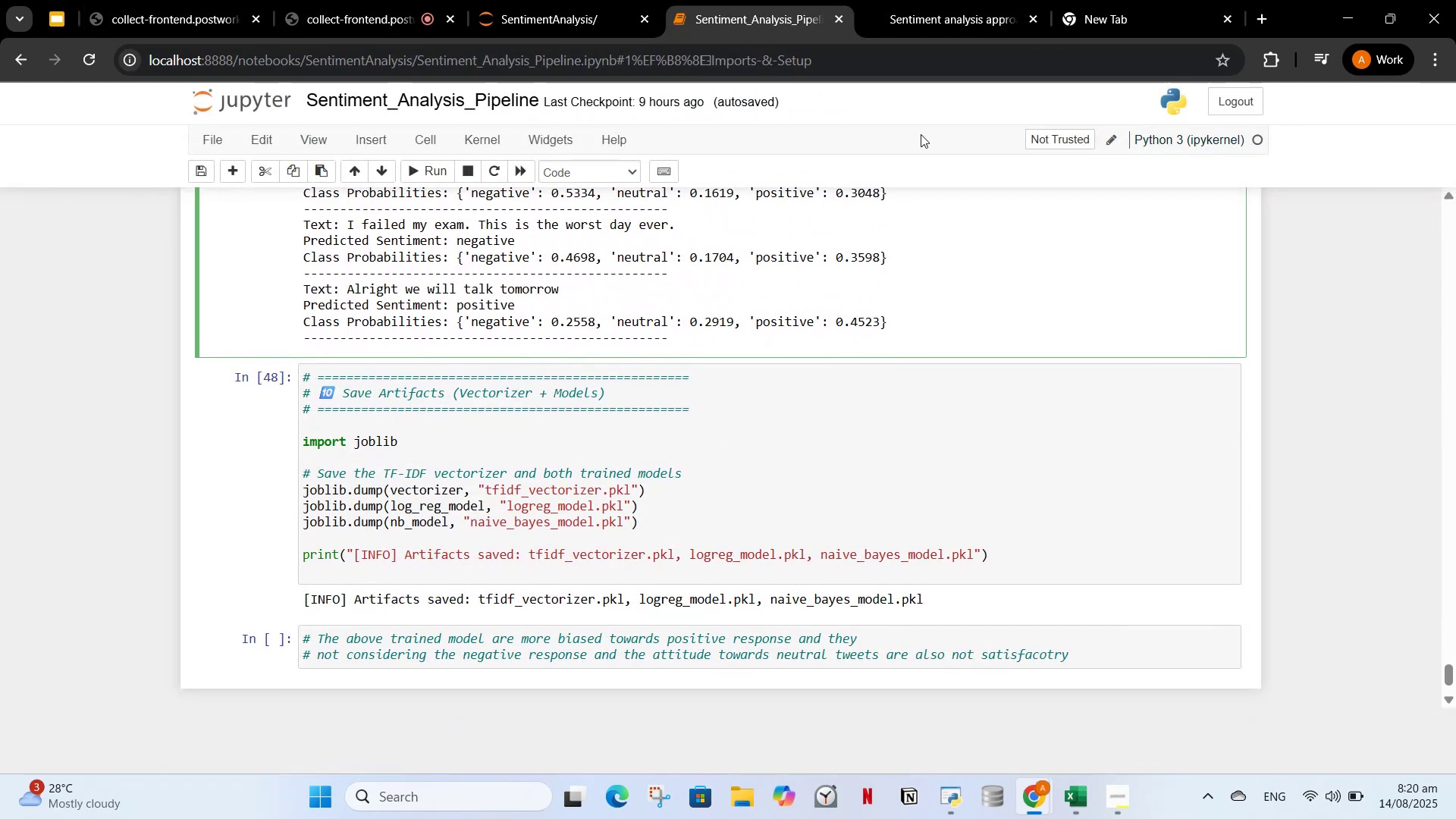 
left_click([901, 21])
 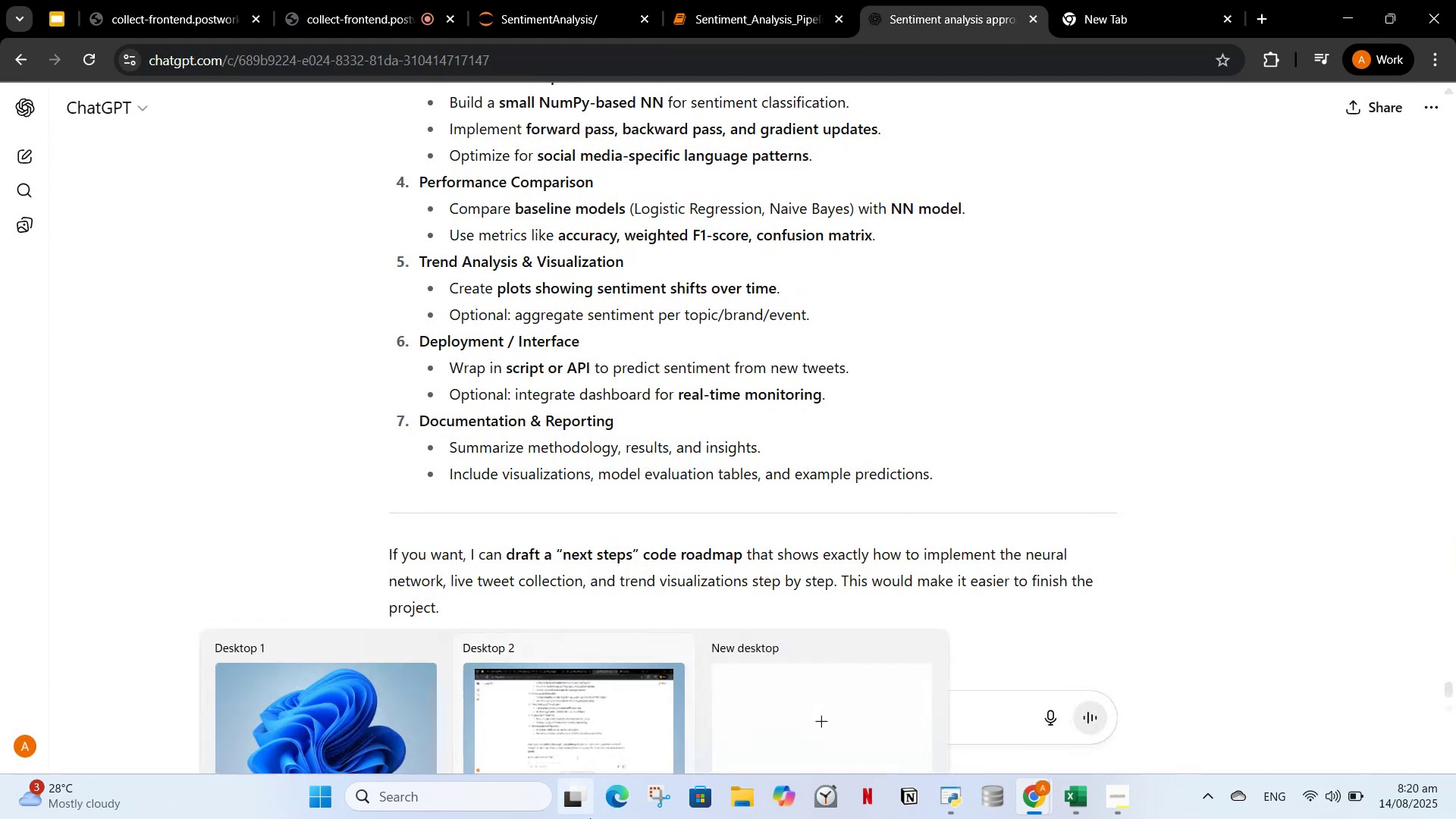 
type(what will be the approach for Numpy NN)
 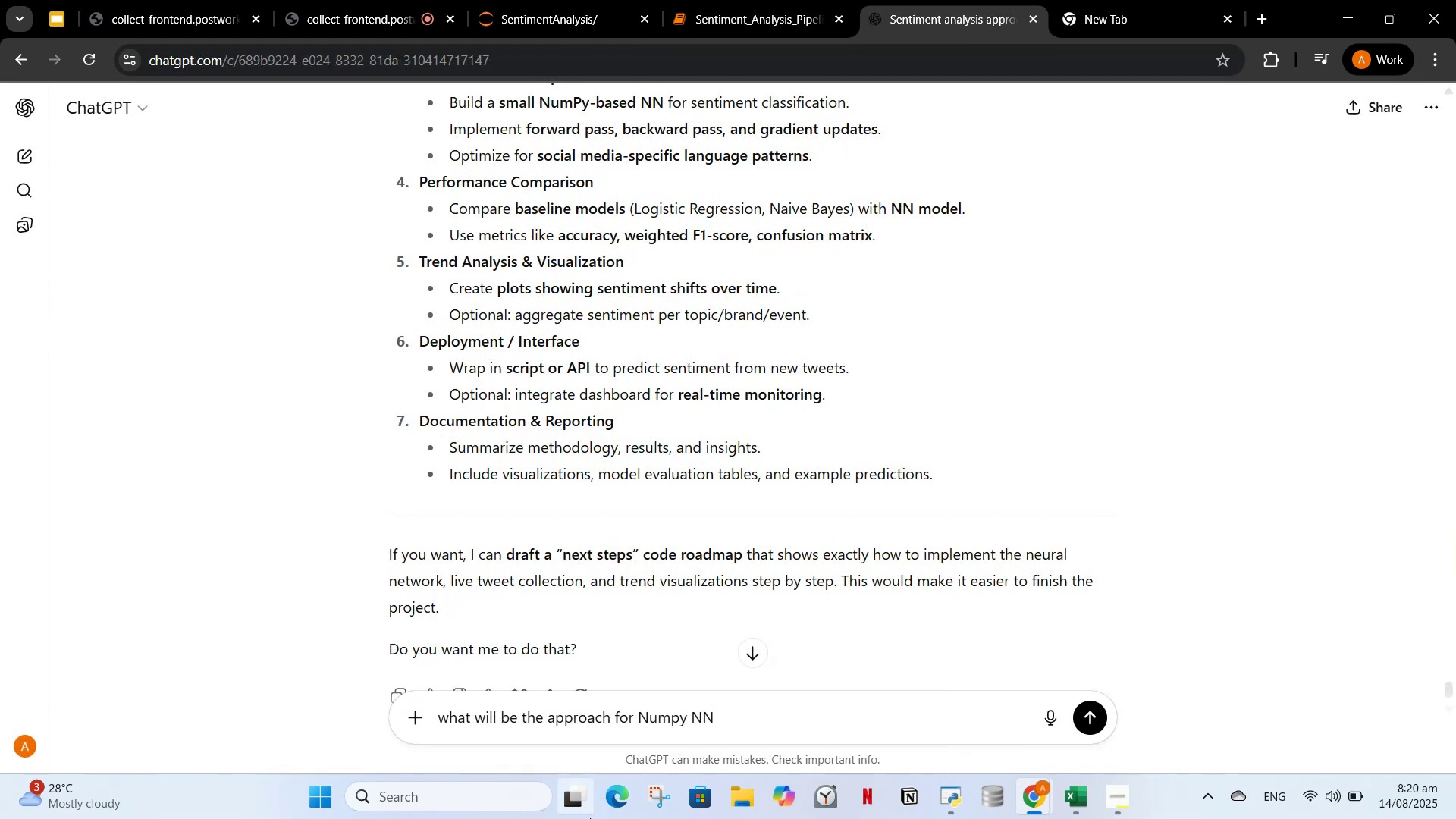 
key(Enter)
 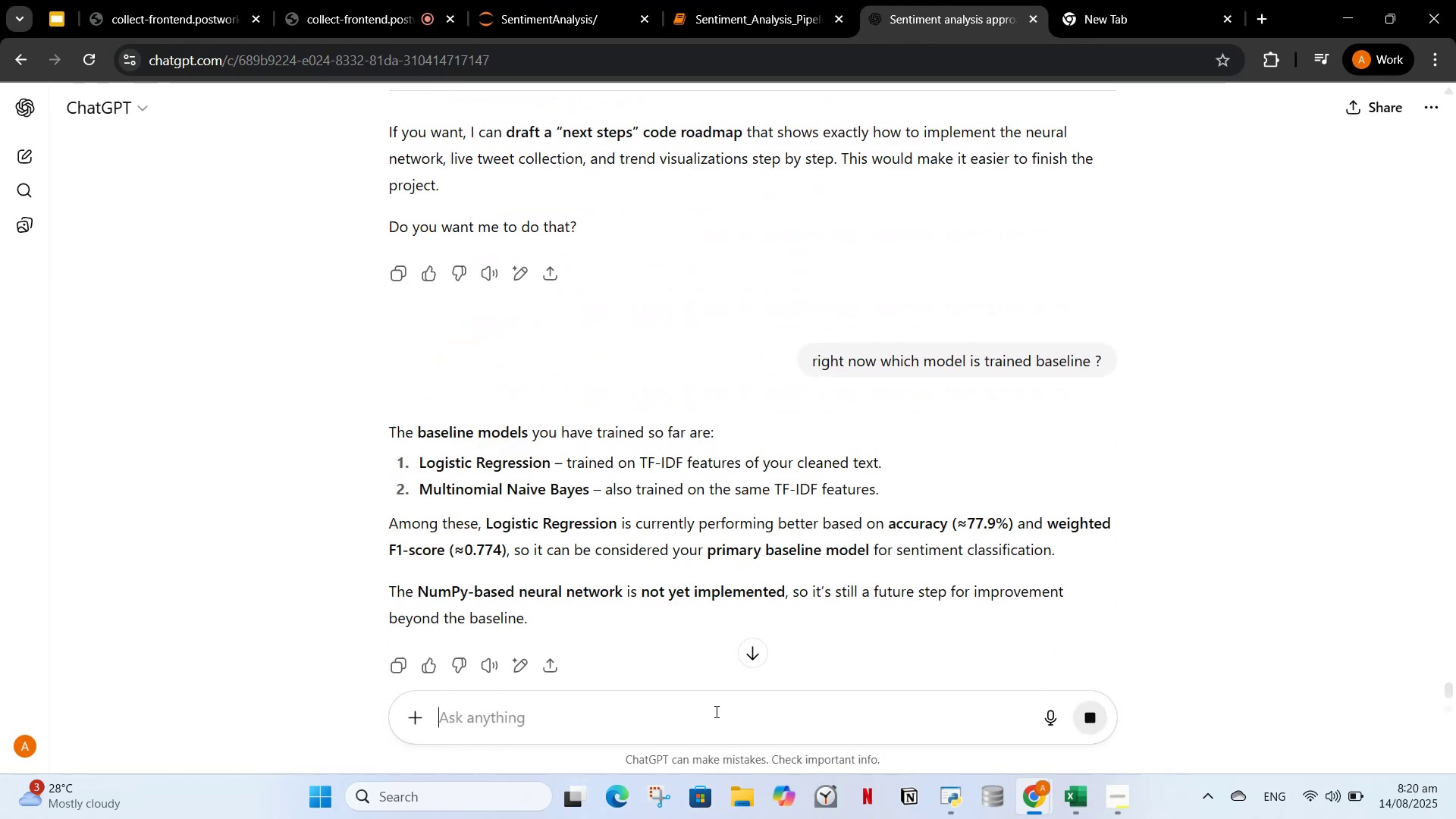 
scroll: coordinate [697, 427], scroll_direction: up, amount: 2.0
 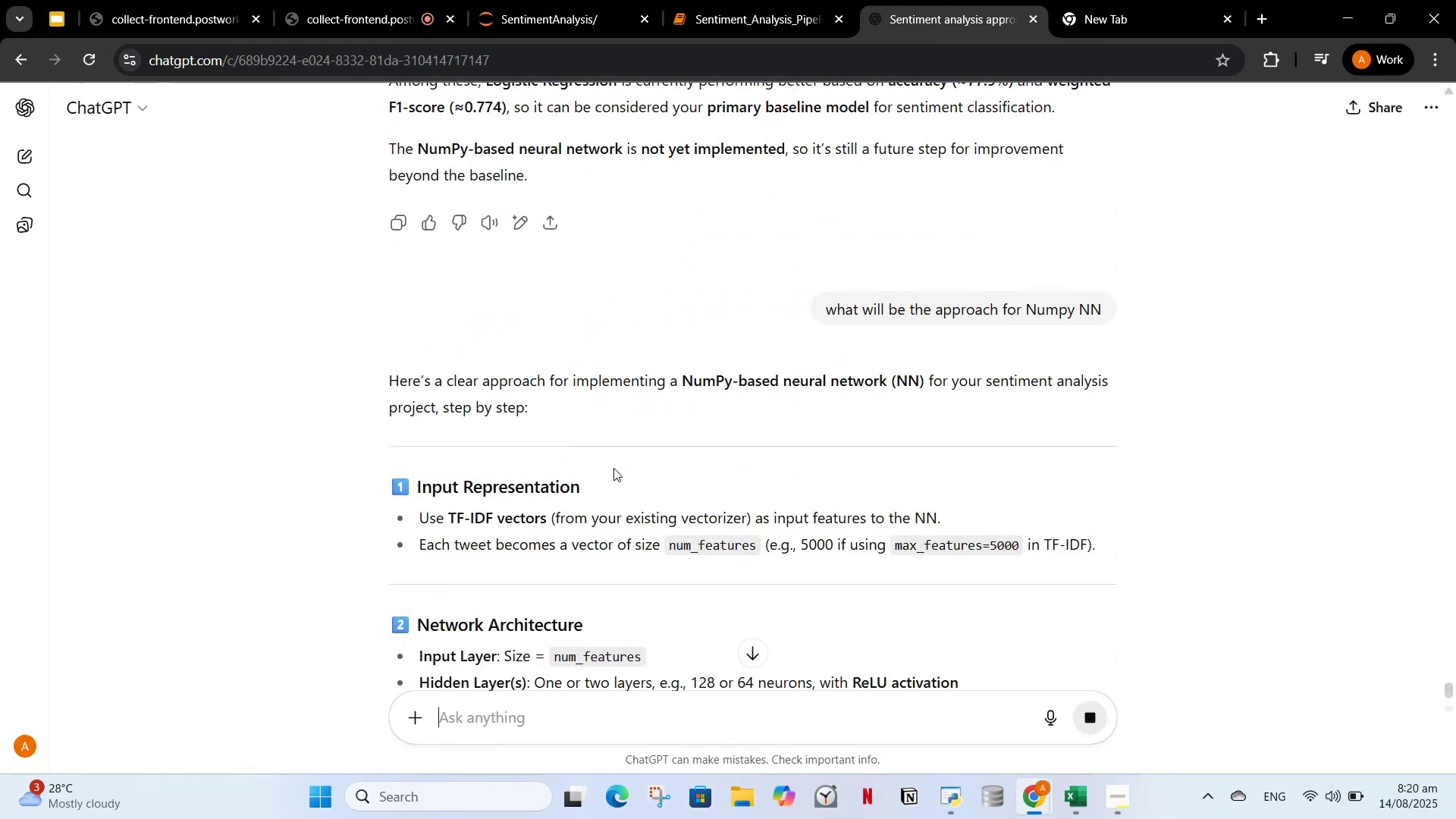 
wait(7.93)
 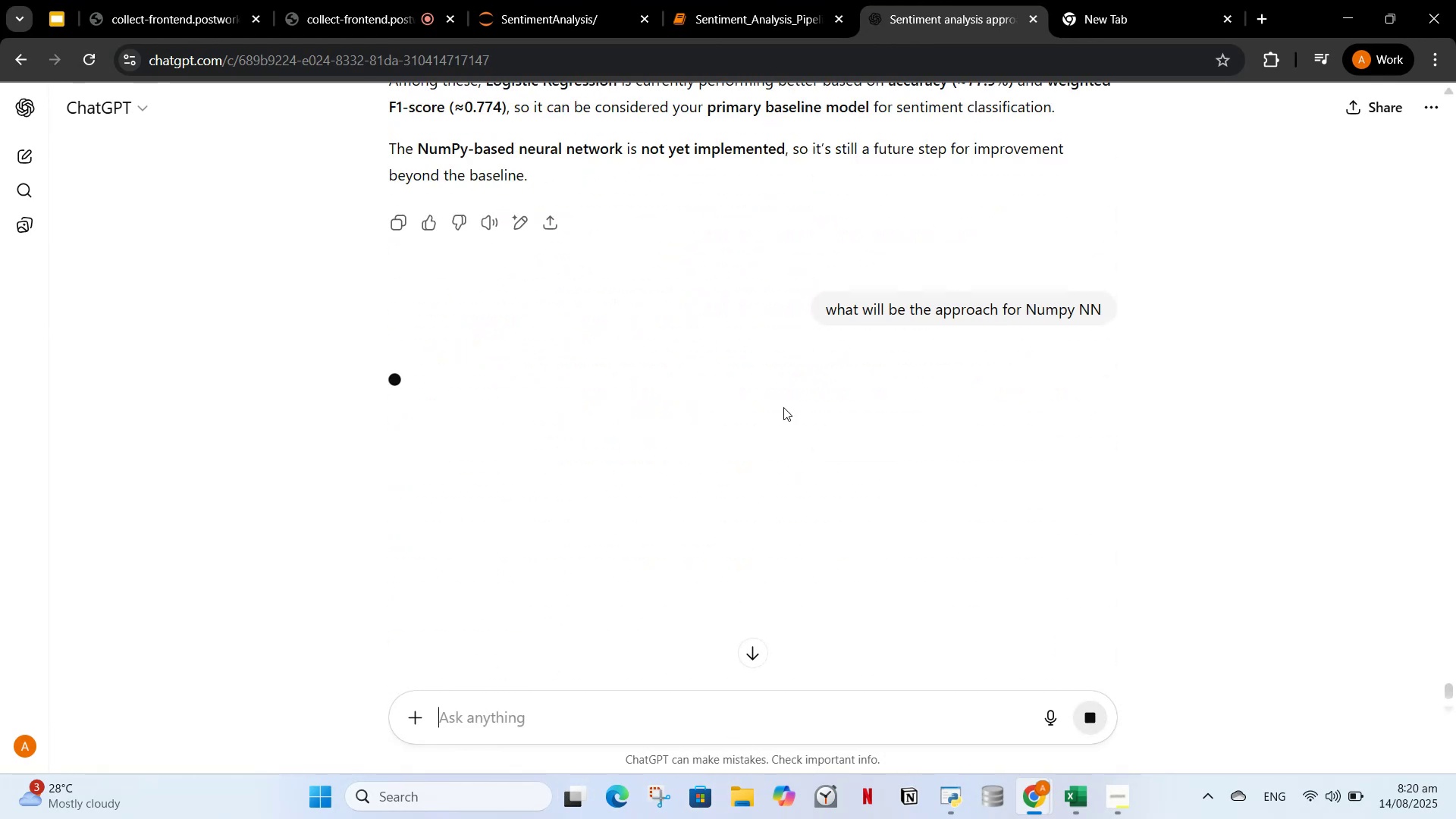 
scroll: coordinate [585, 568], scroll_direction: down, amount: 16.0
 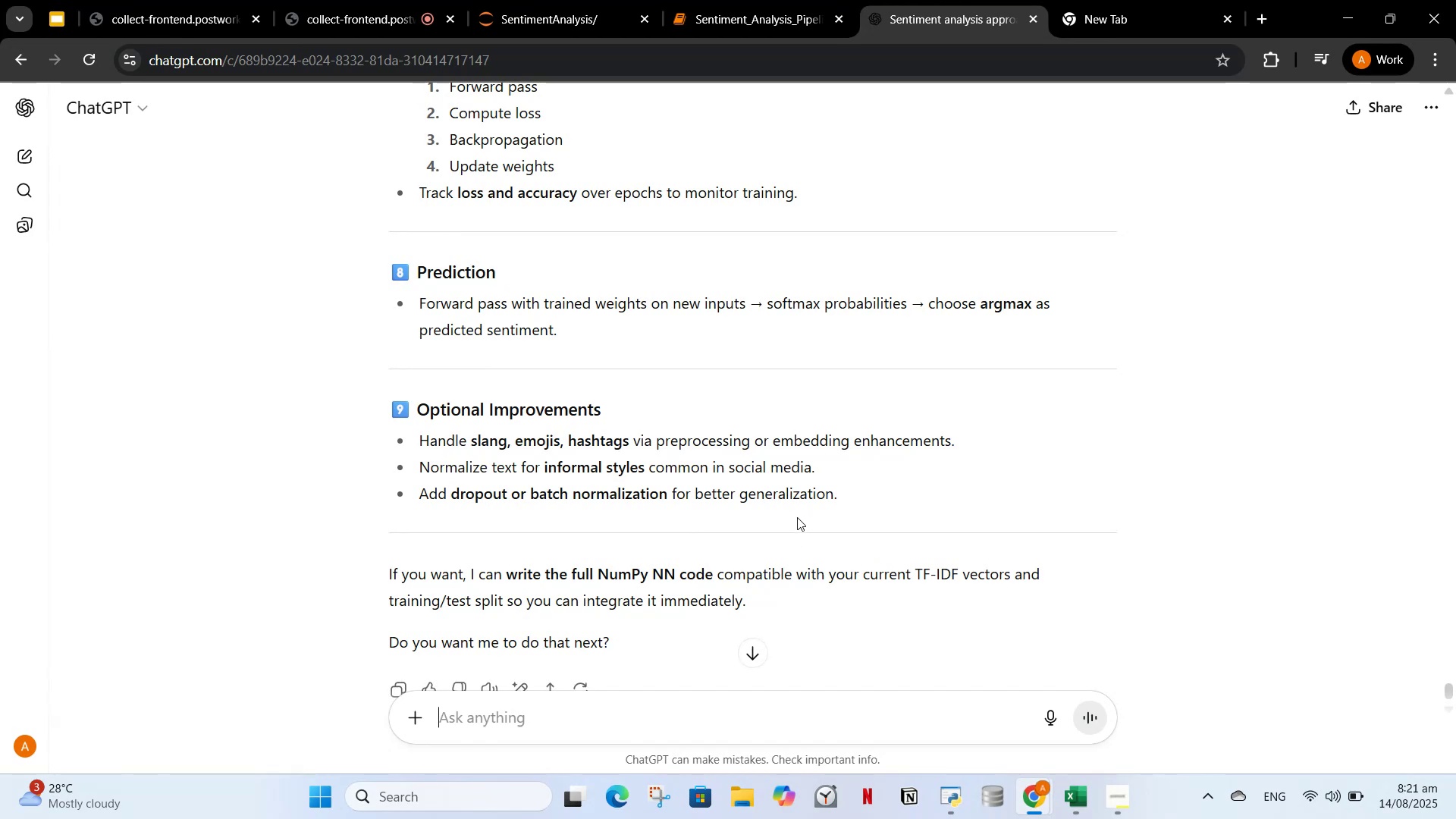 
left_click([642, 718])
 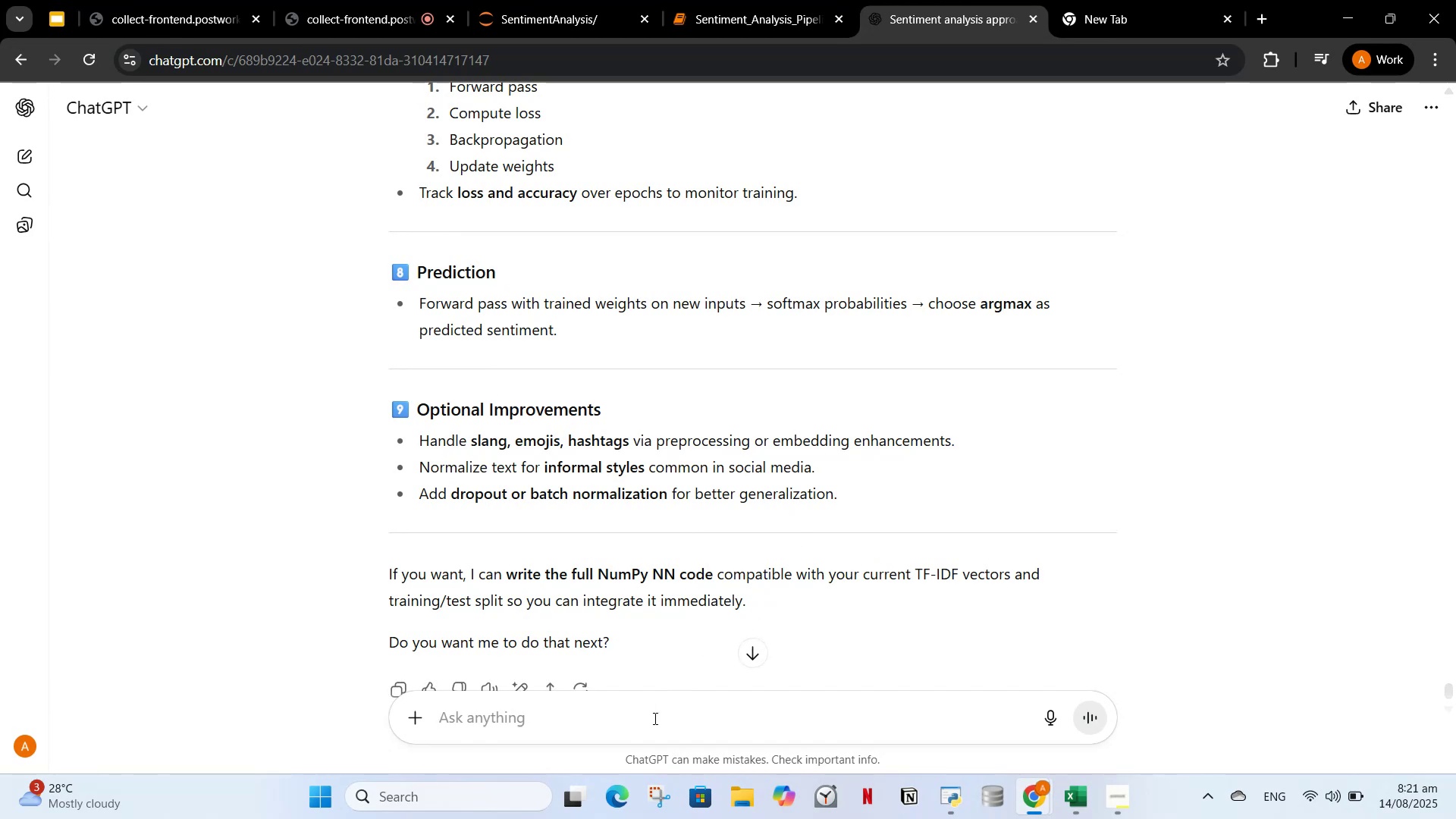 
type(yes)
 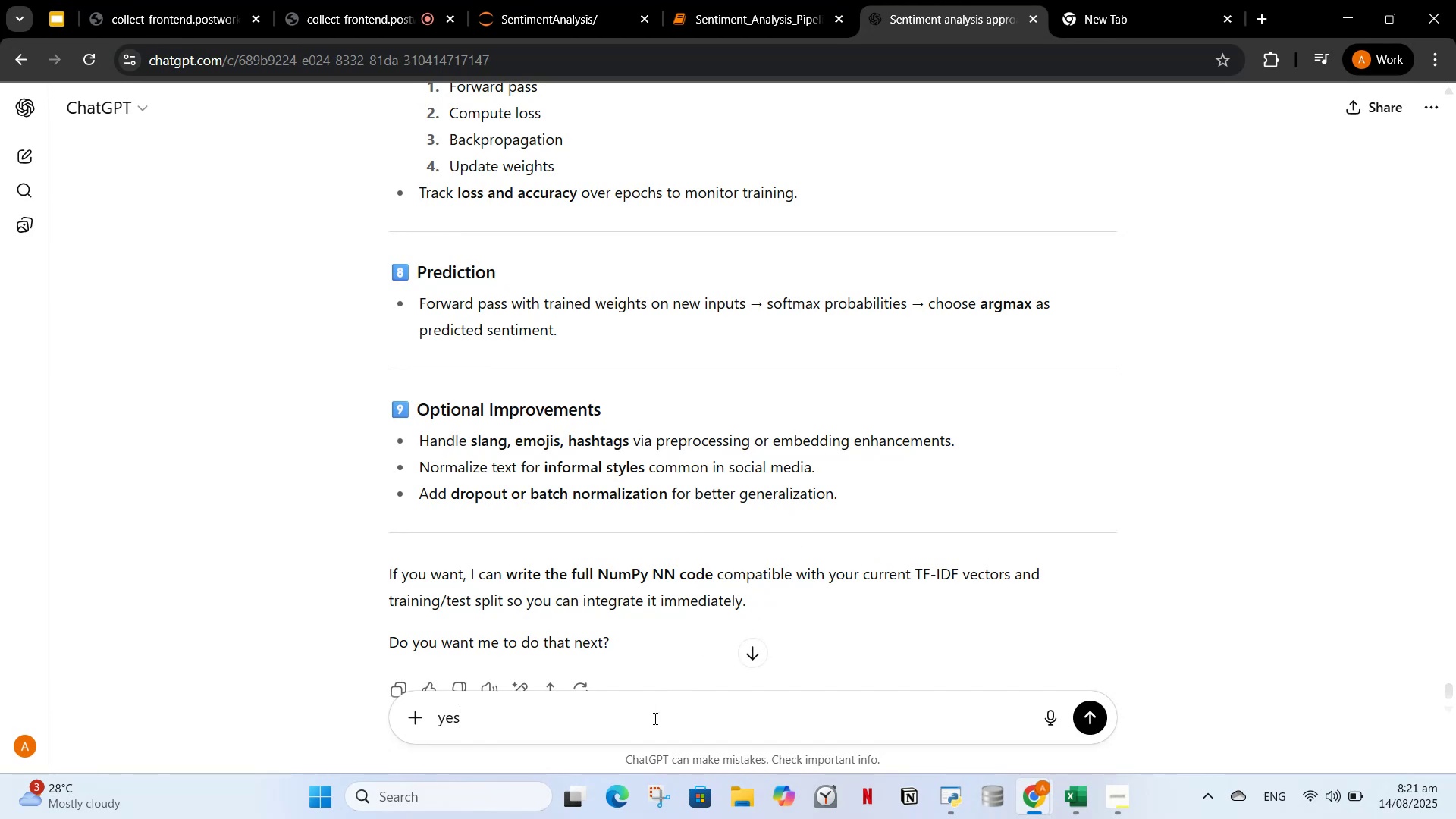 
key(Enter)
 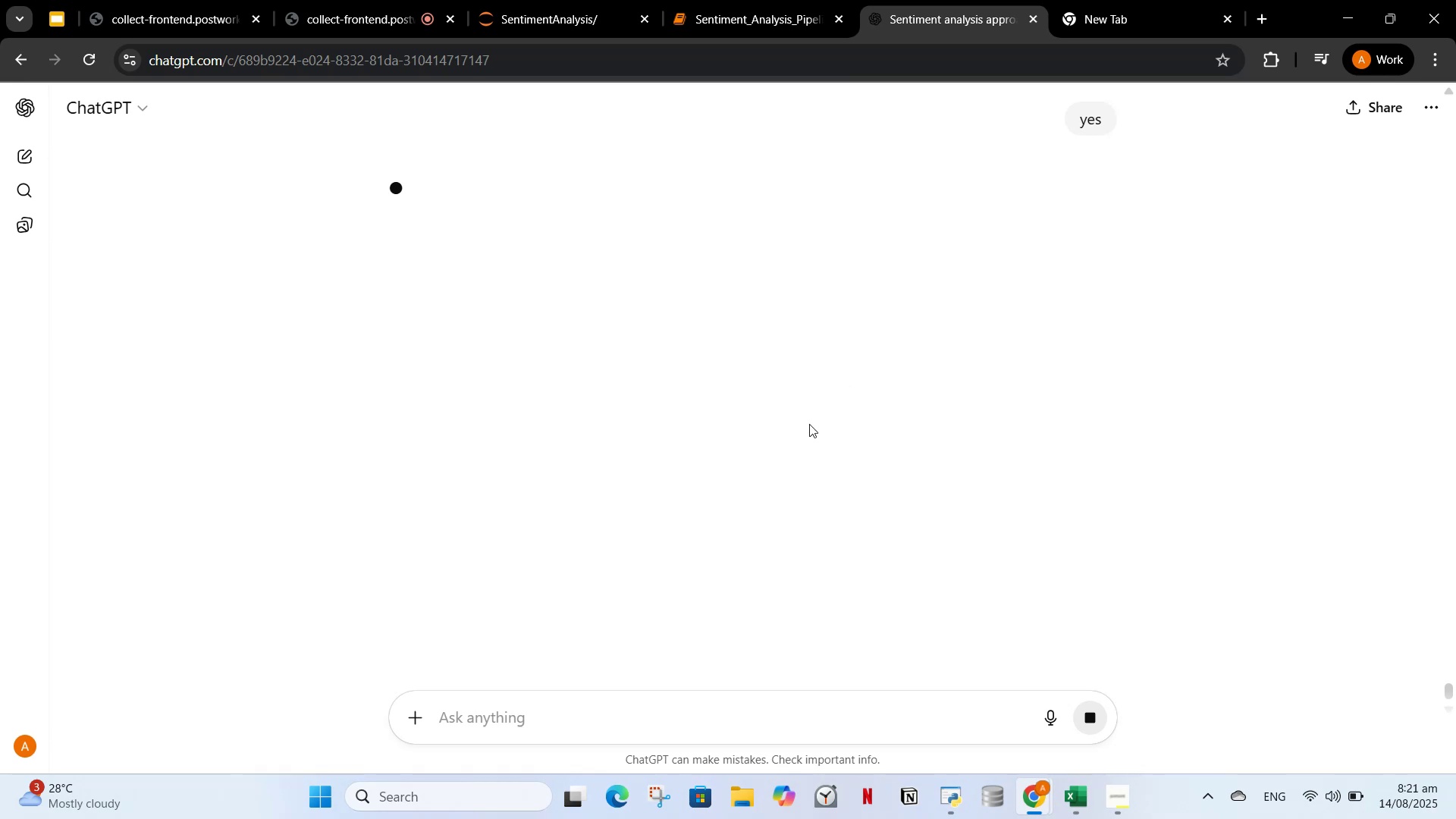 
wait(6.78)
 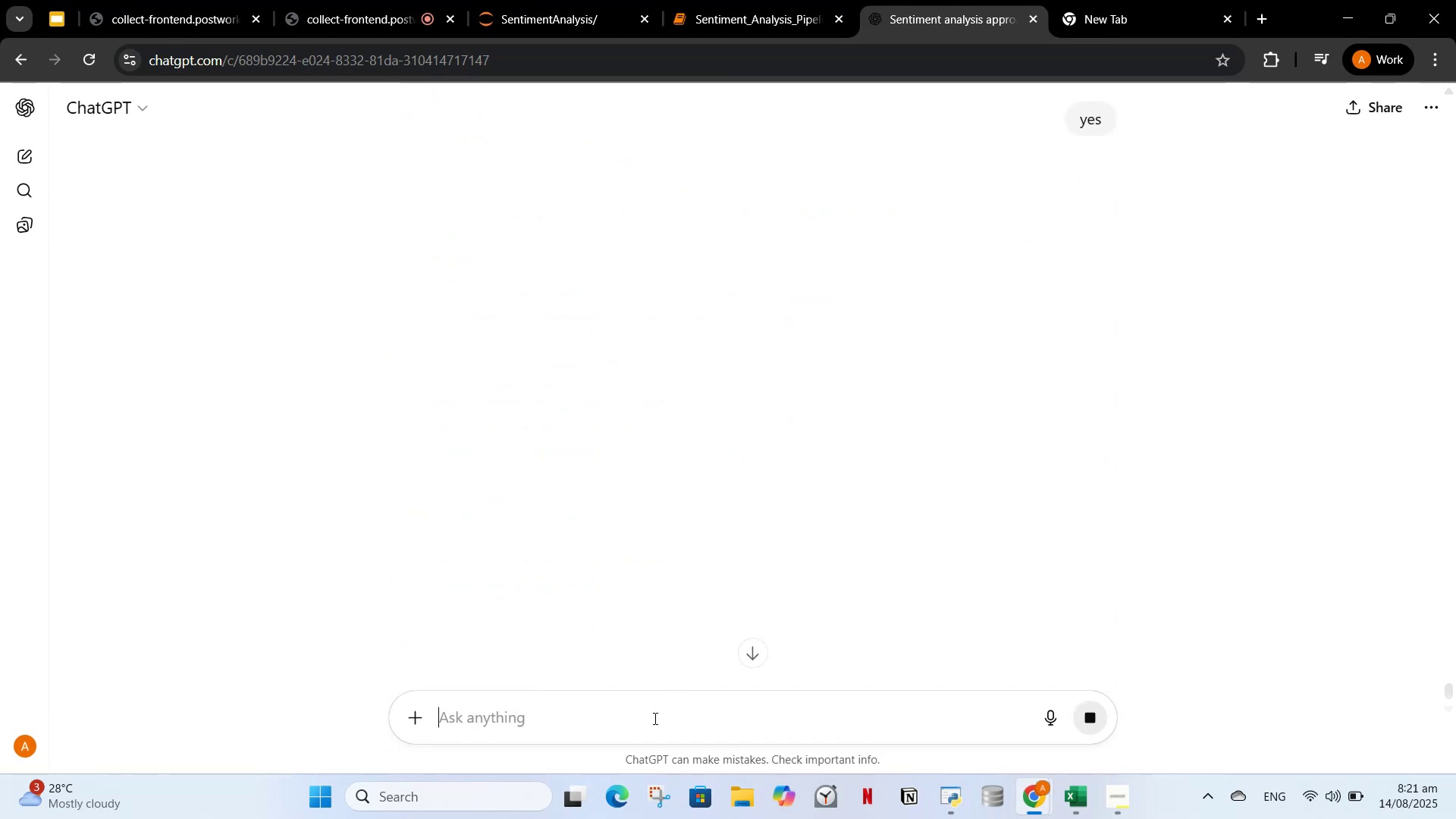 
left_click([718, 0])
 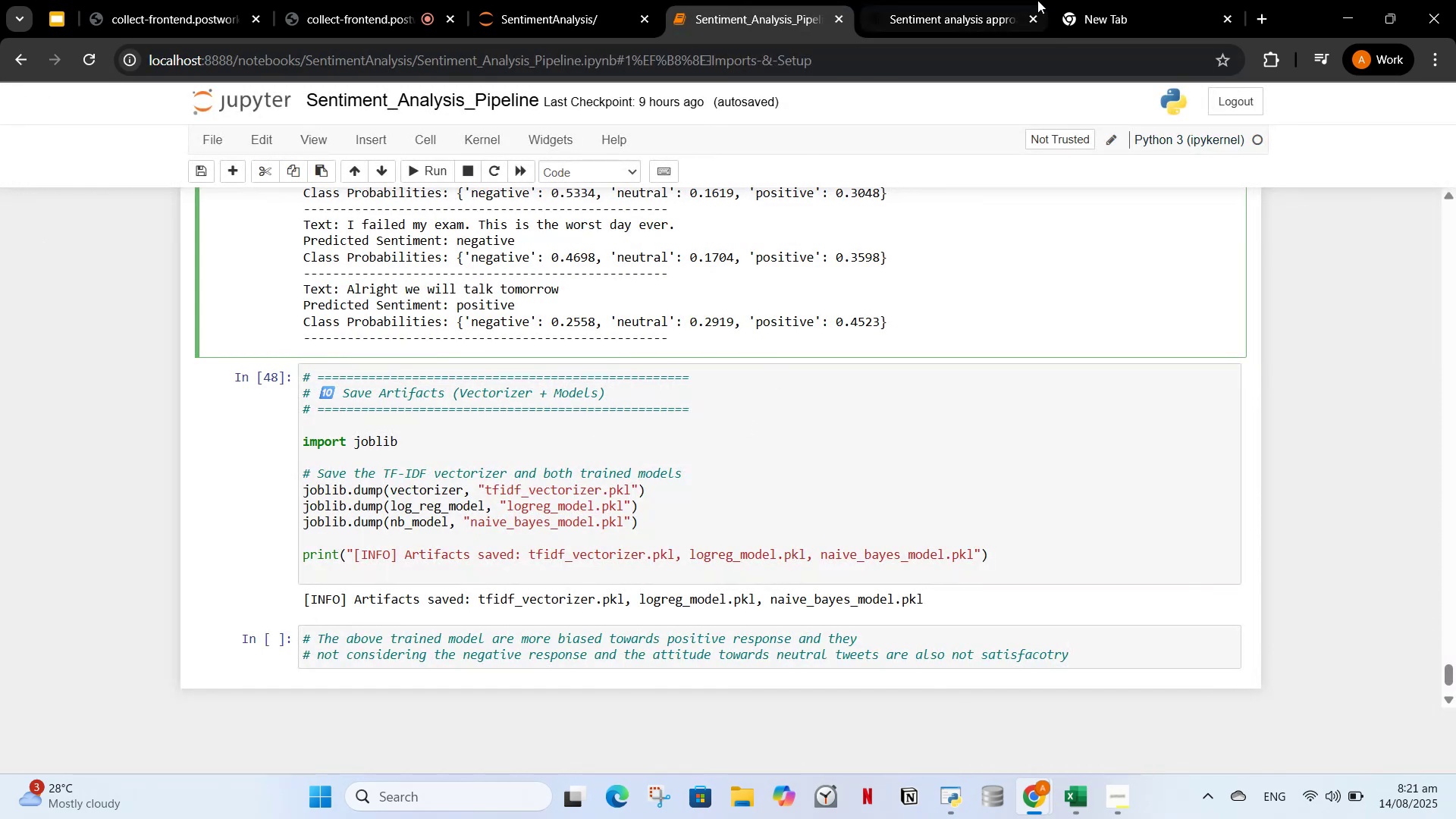 
left_click([934, 11])
 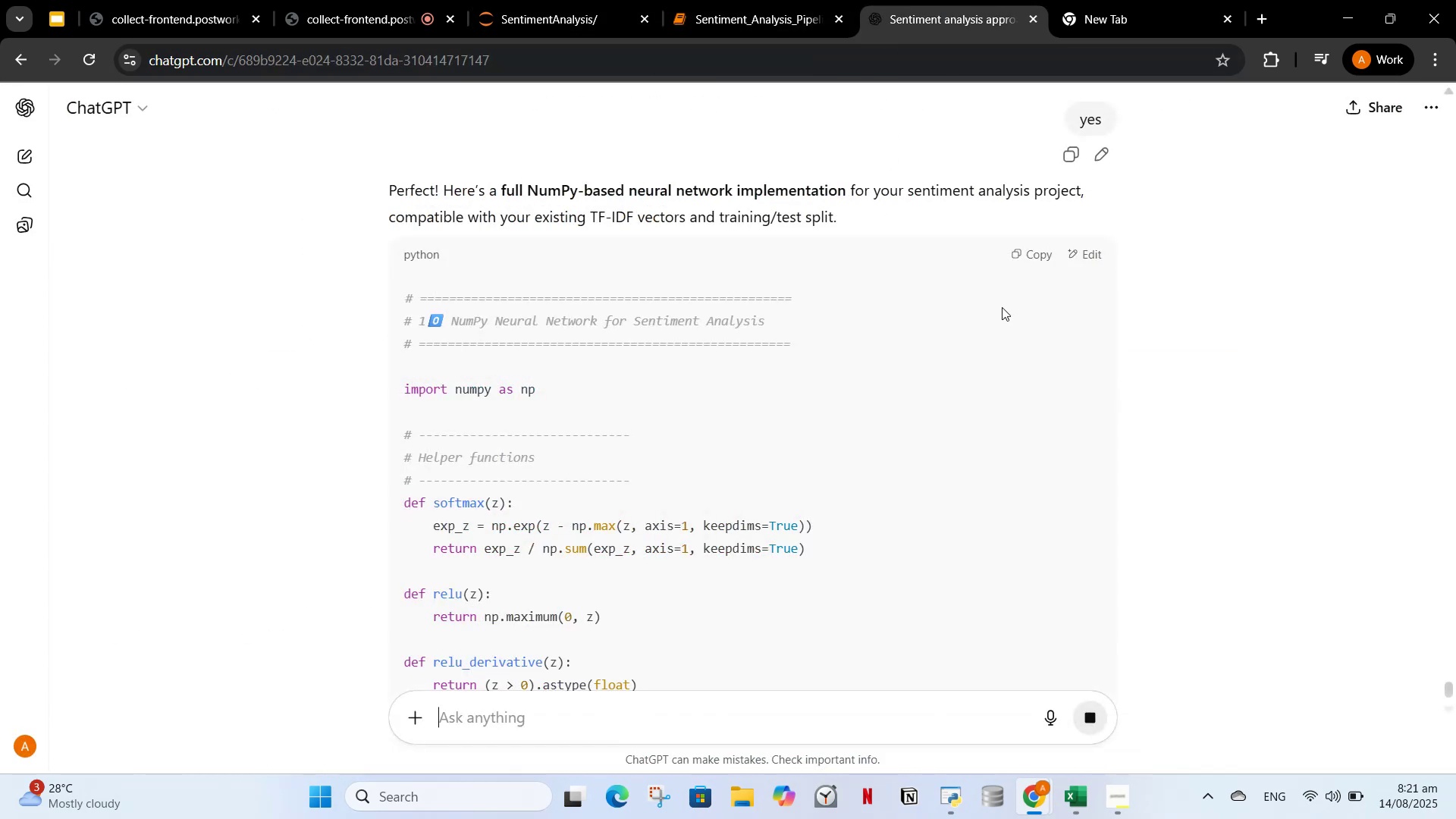 
scroll: coordinate [831, 497], scroll_direction: down, amount: 7.0
 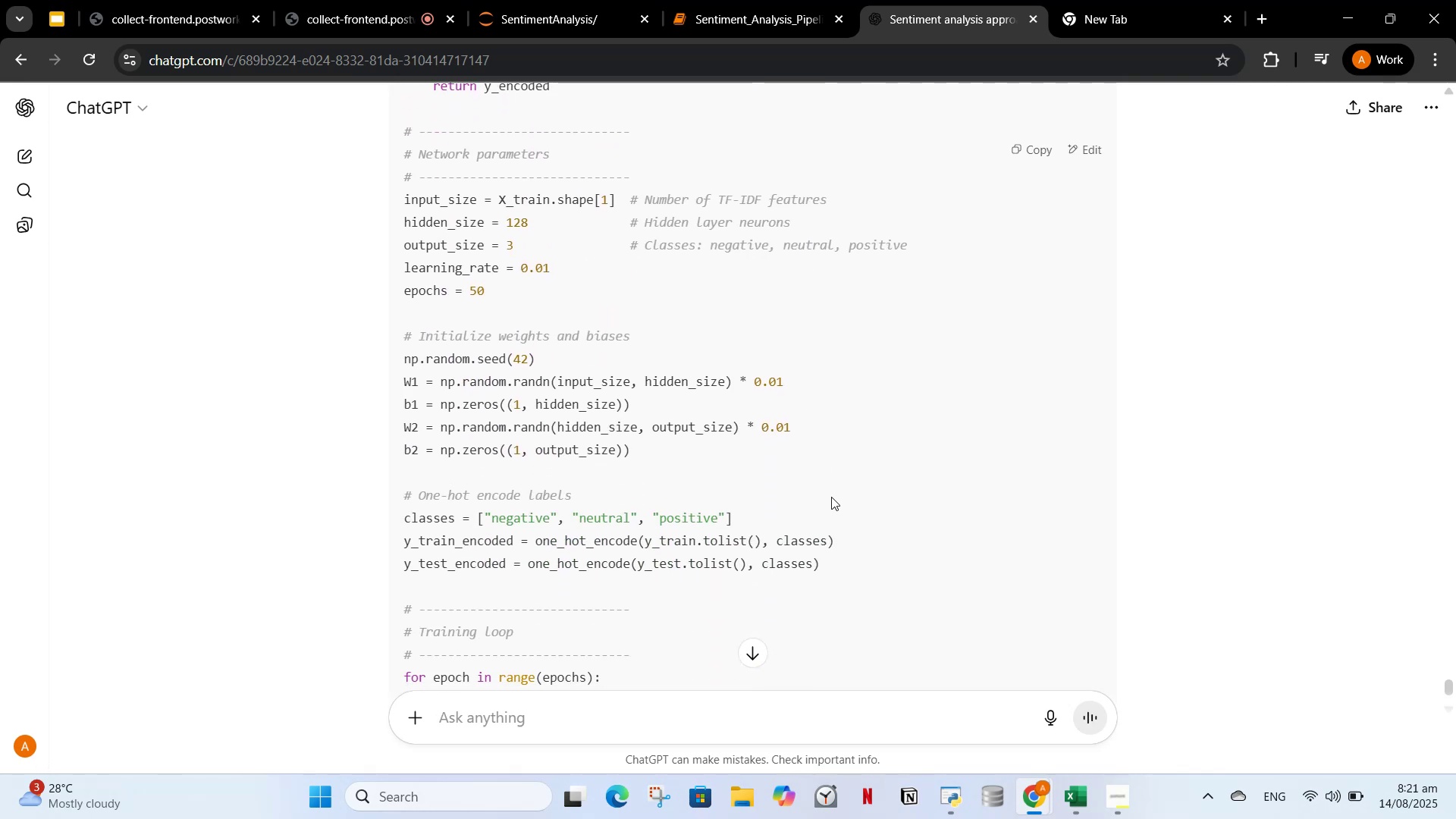 
scroll: coordinate [827, 485], scroll_direction: down, amount: 9.0
 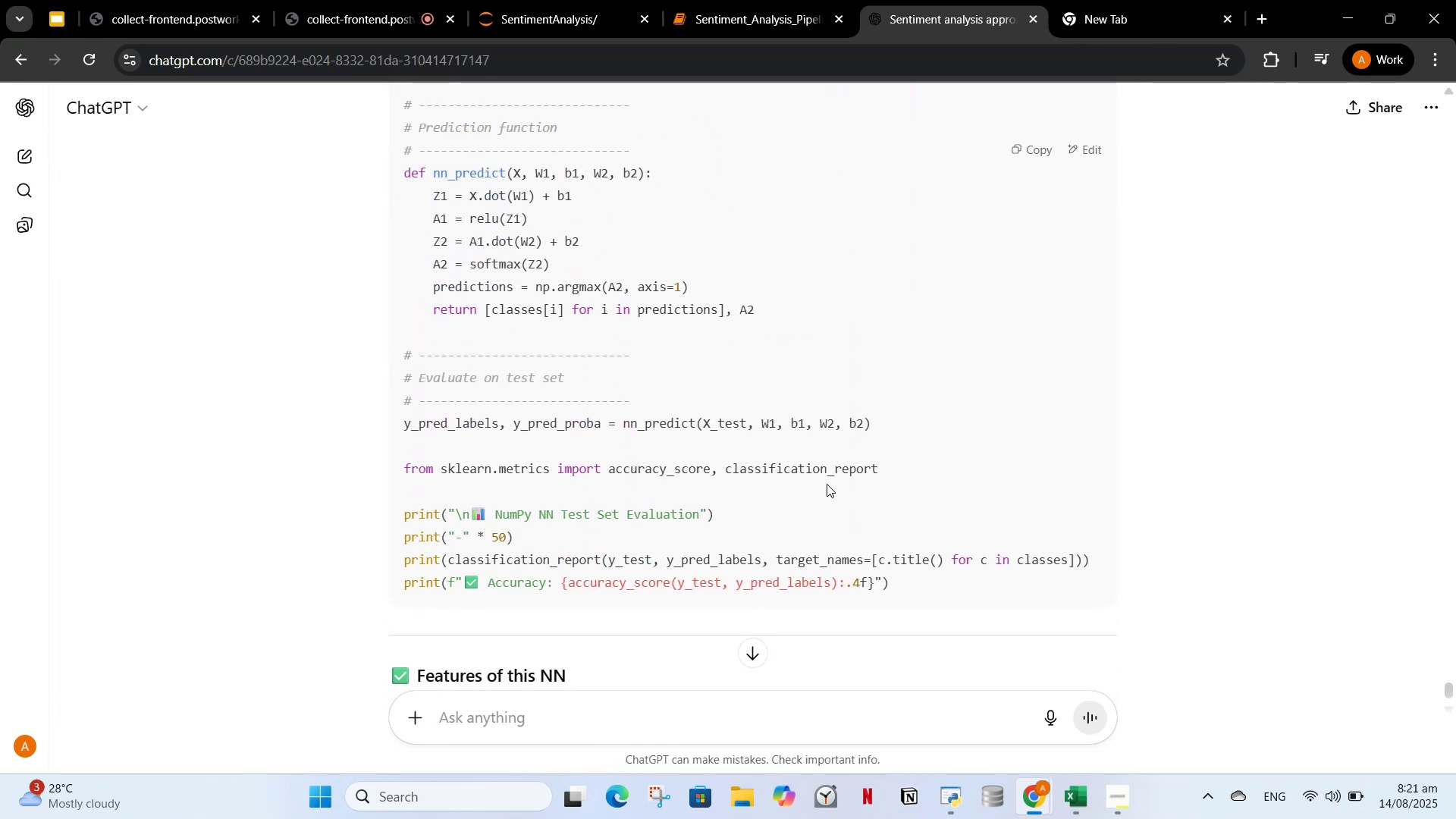 
scroll: coordinate [827, 487], scroll_direction: down, amount: 2.0
 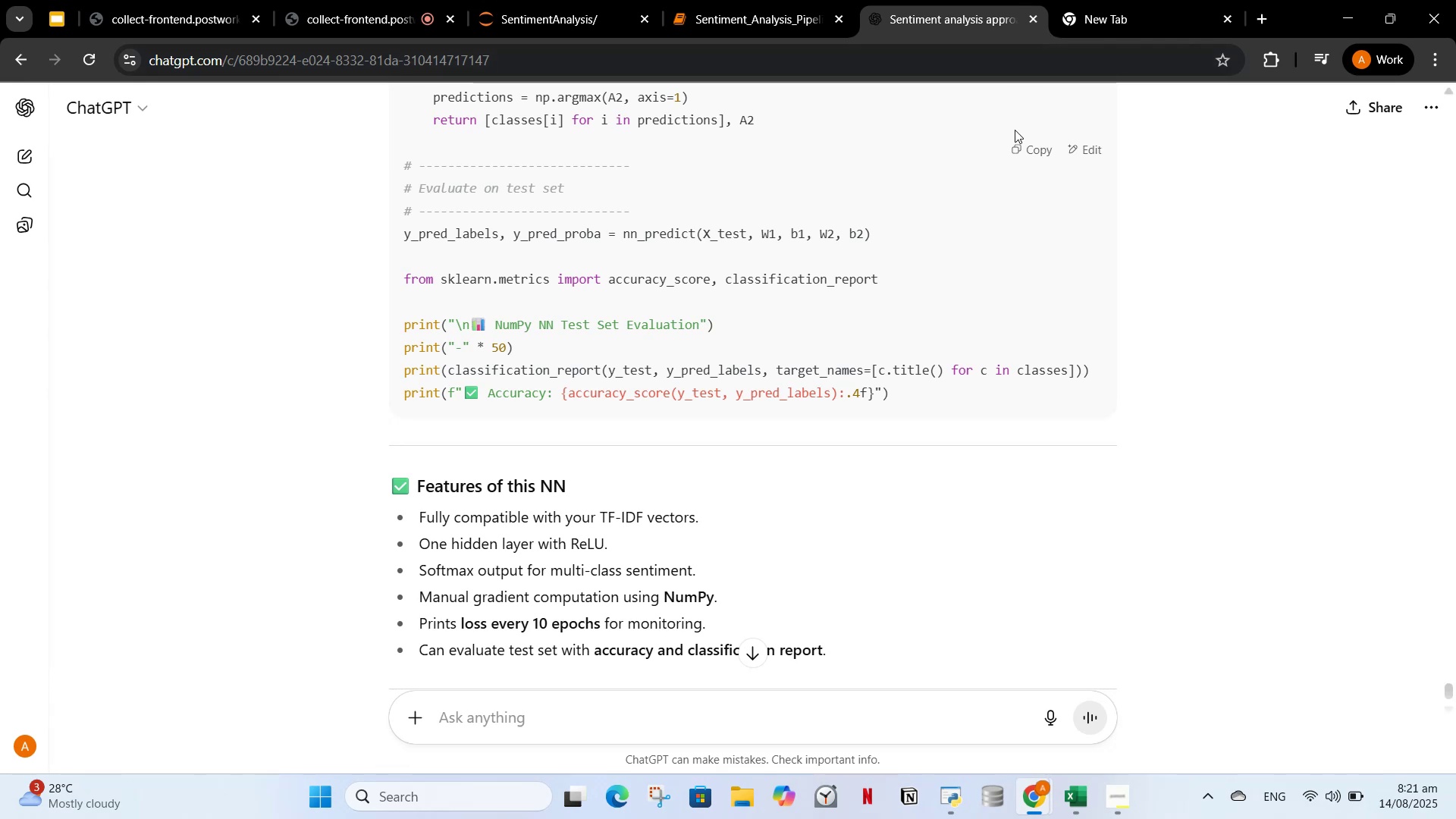 
left_click([1021, 151])
 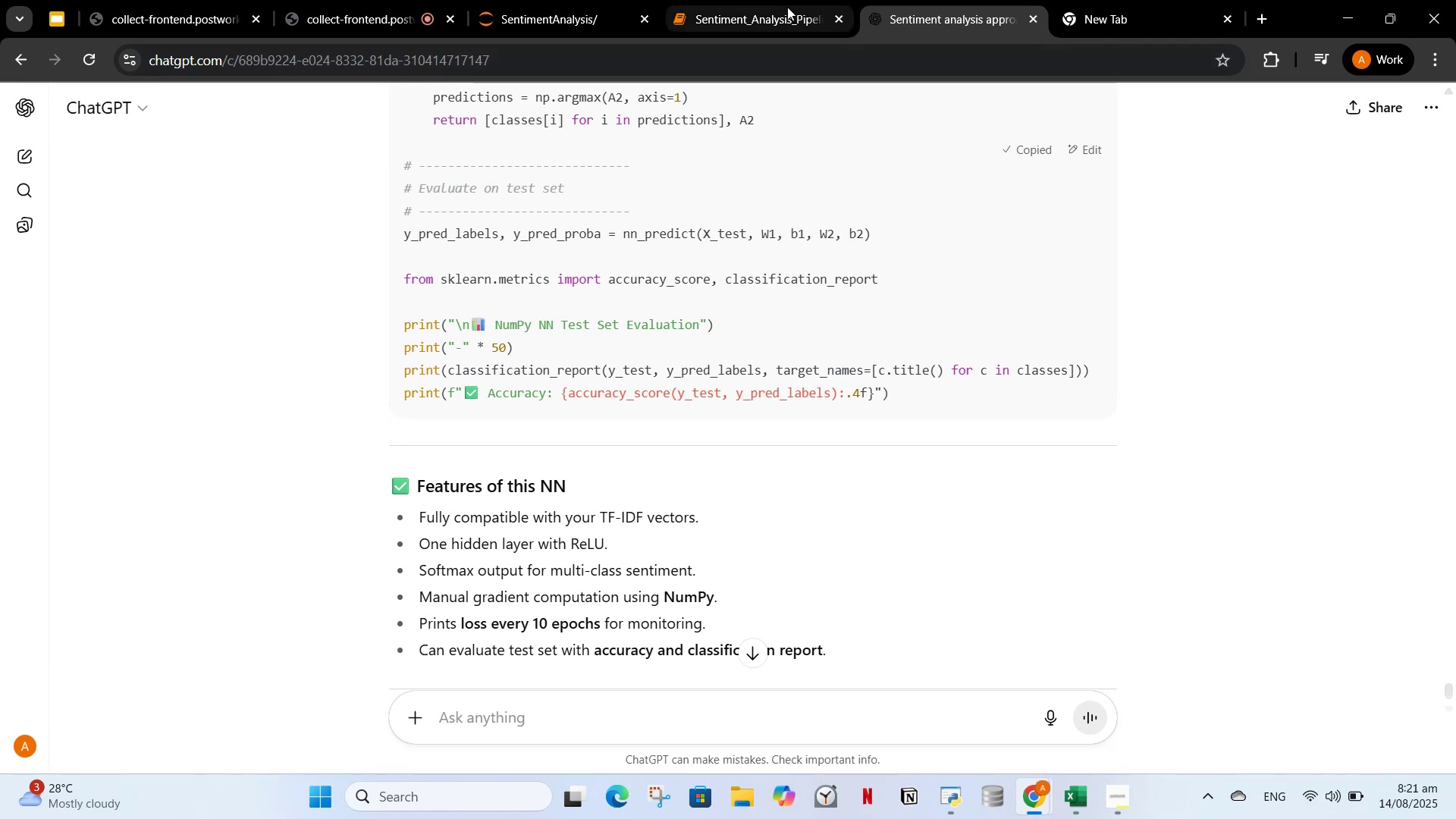 
left_click([787, 7])
 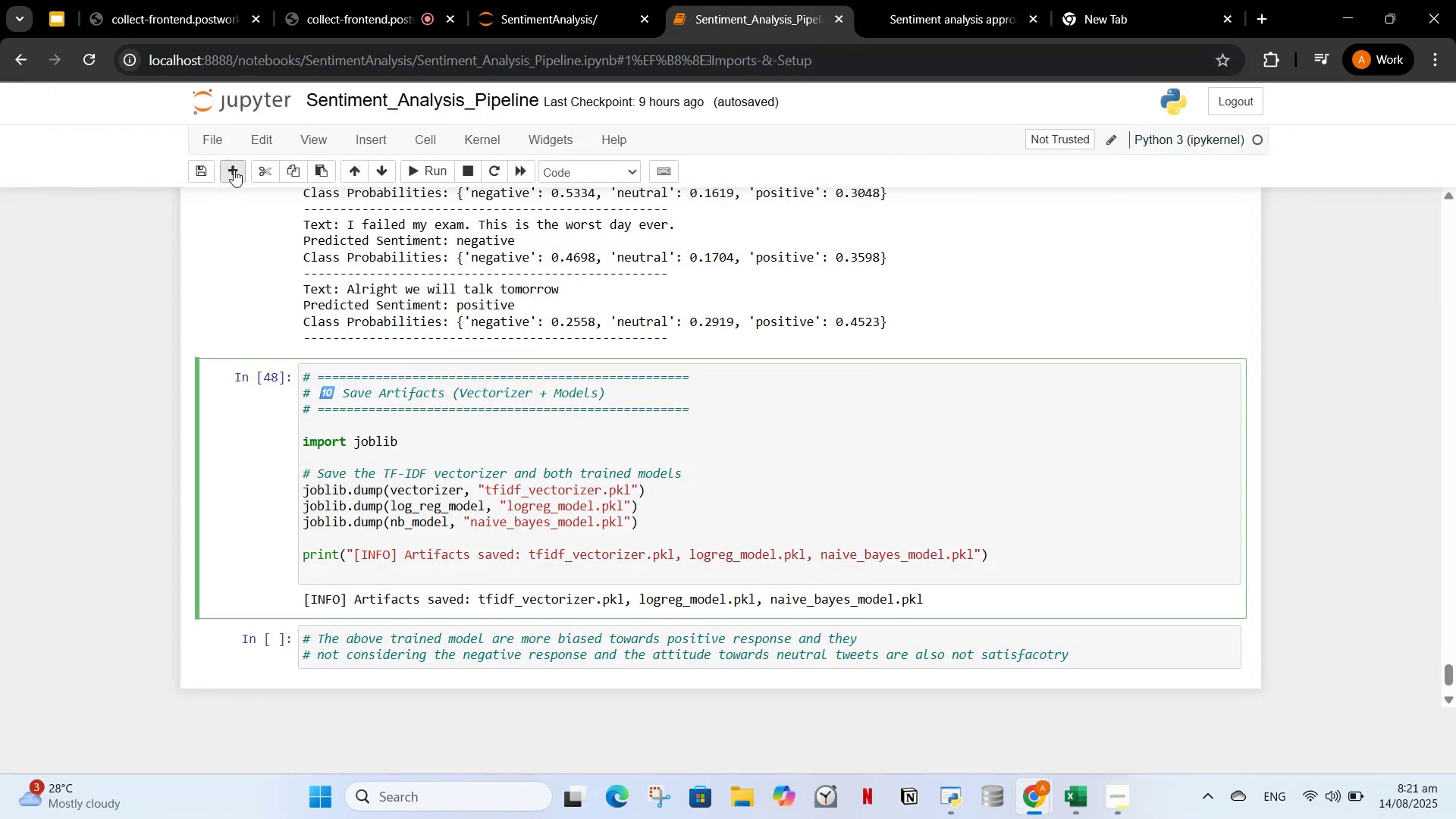 
wait(5.49)
 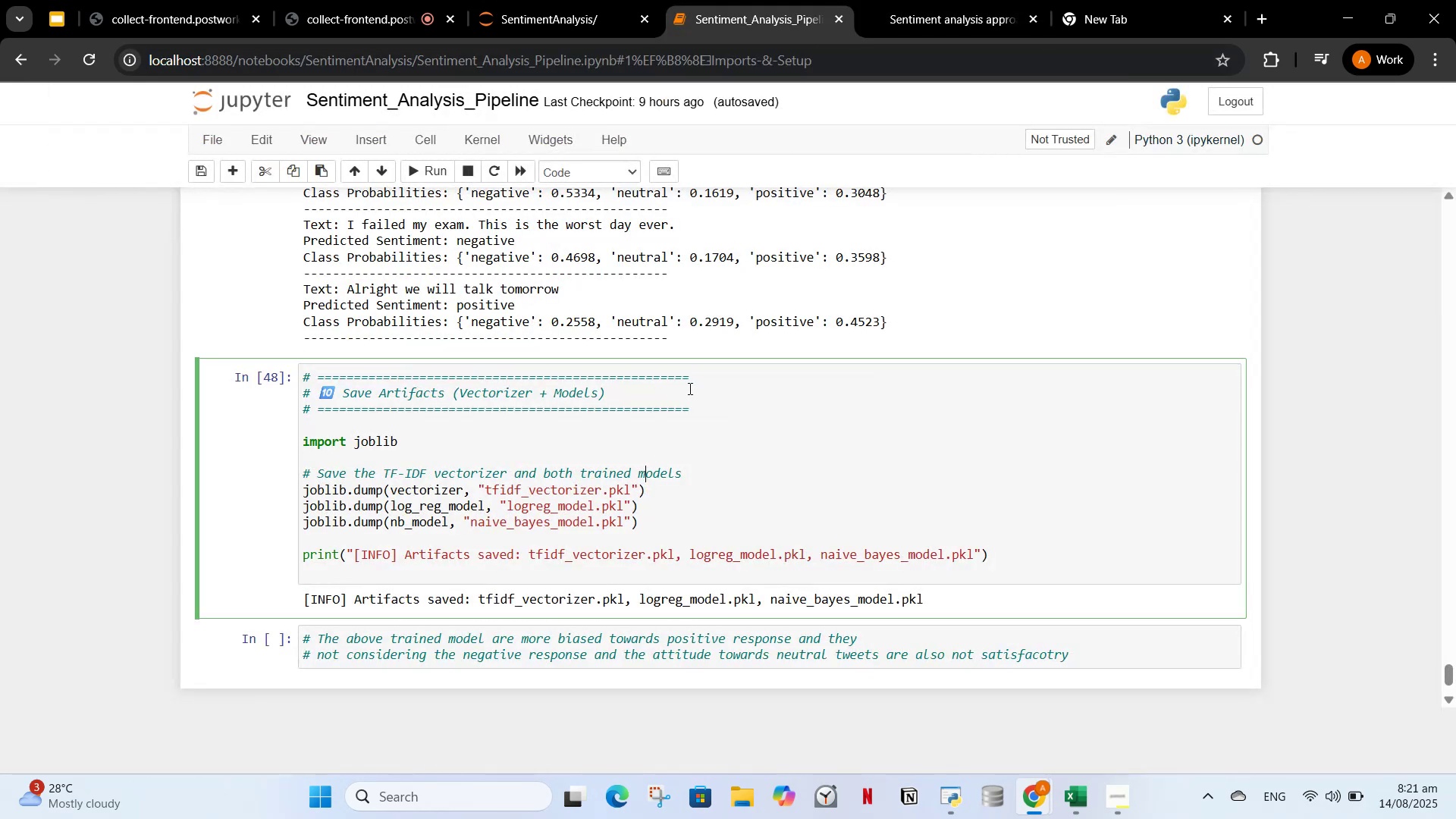 
left_click([569, 271])
 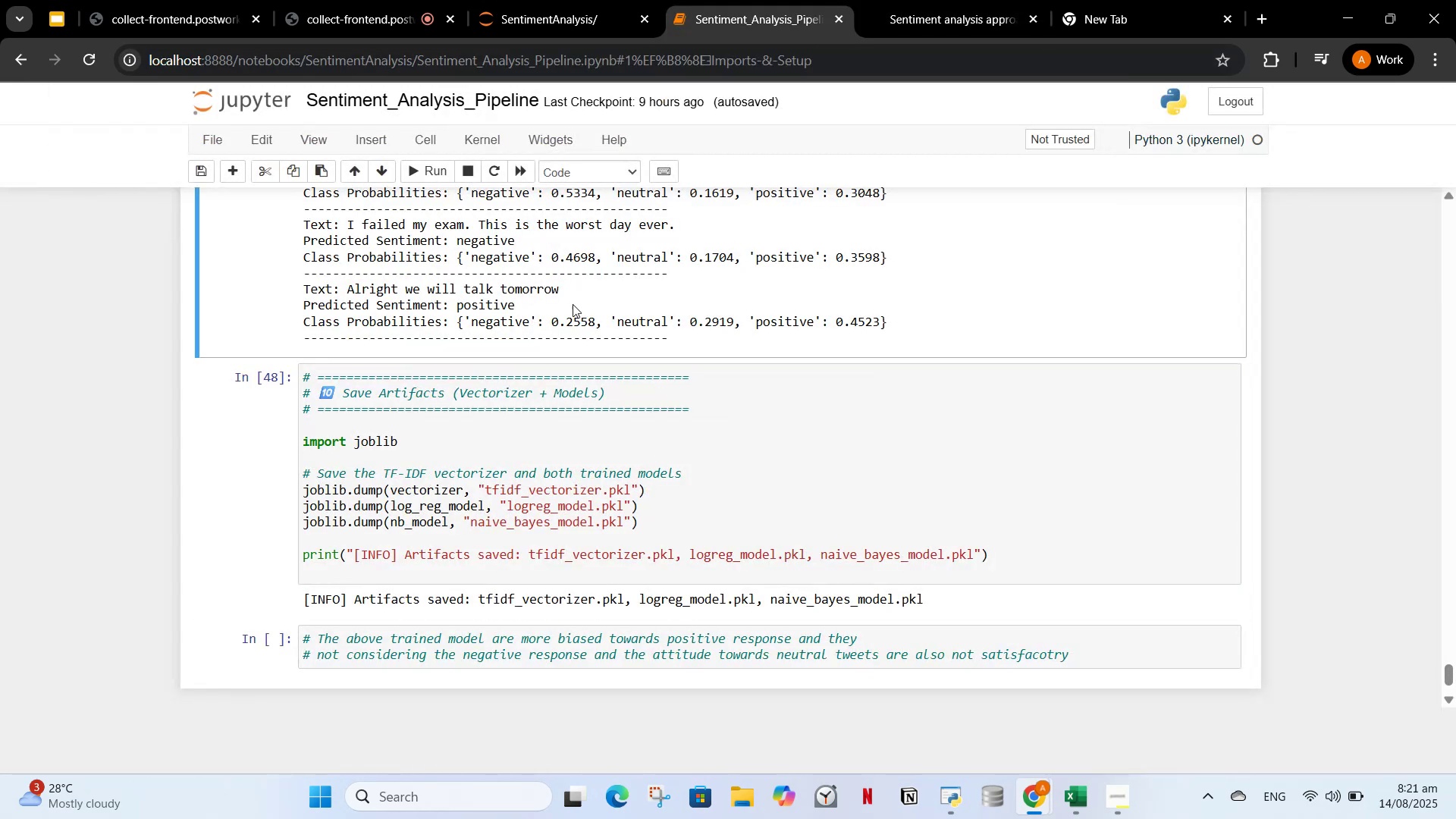 
scroll: coordinate [582, 318], scroll_direction: up, amount: 6.0
 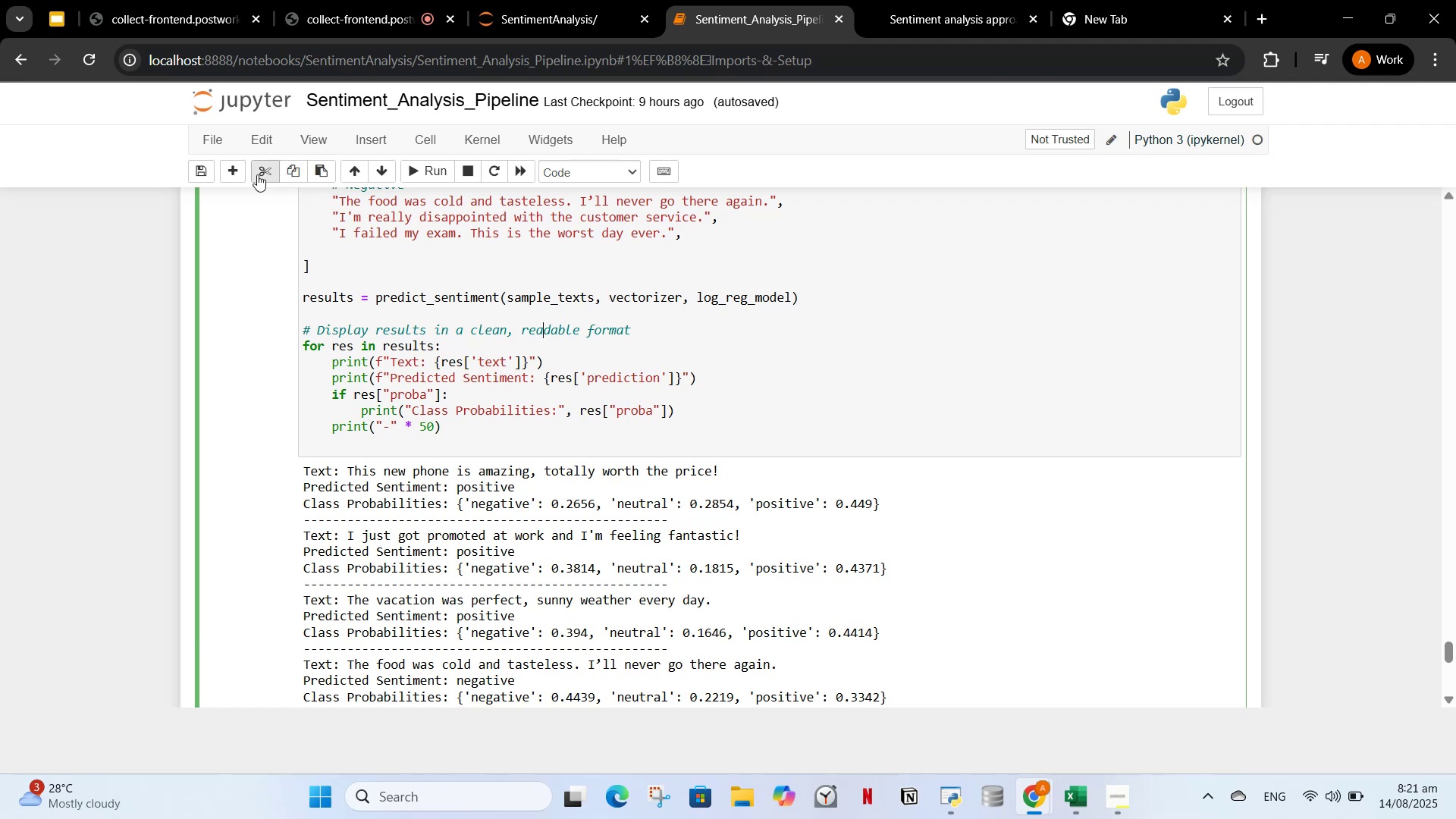 
left_click([236, 174])
 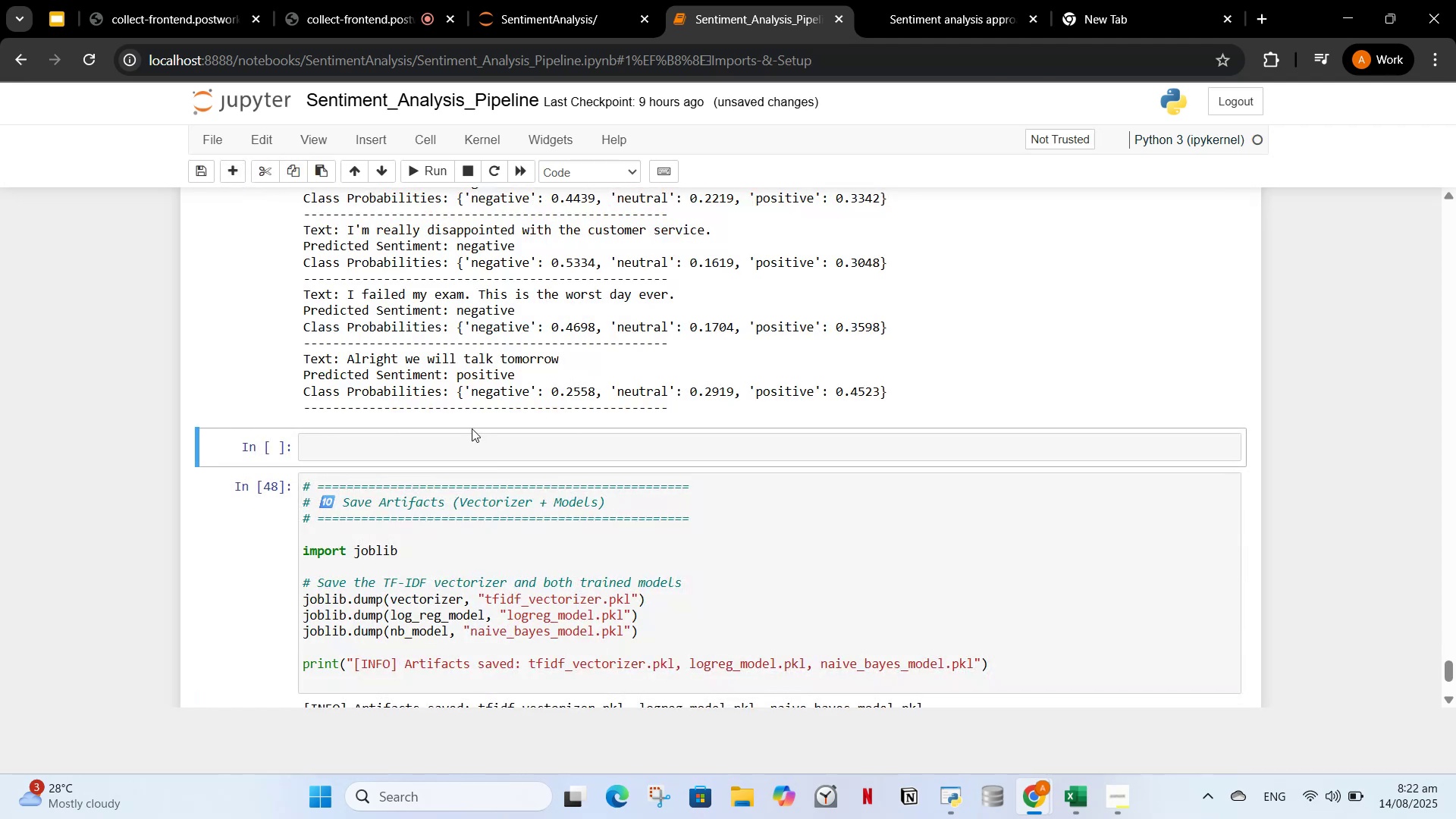 
double_click([475, 444])
 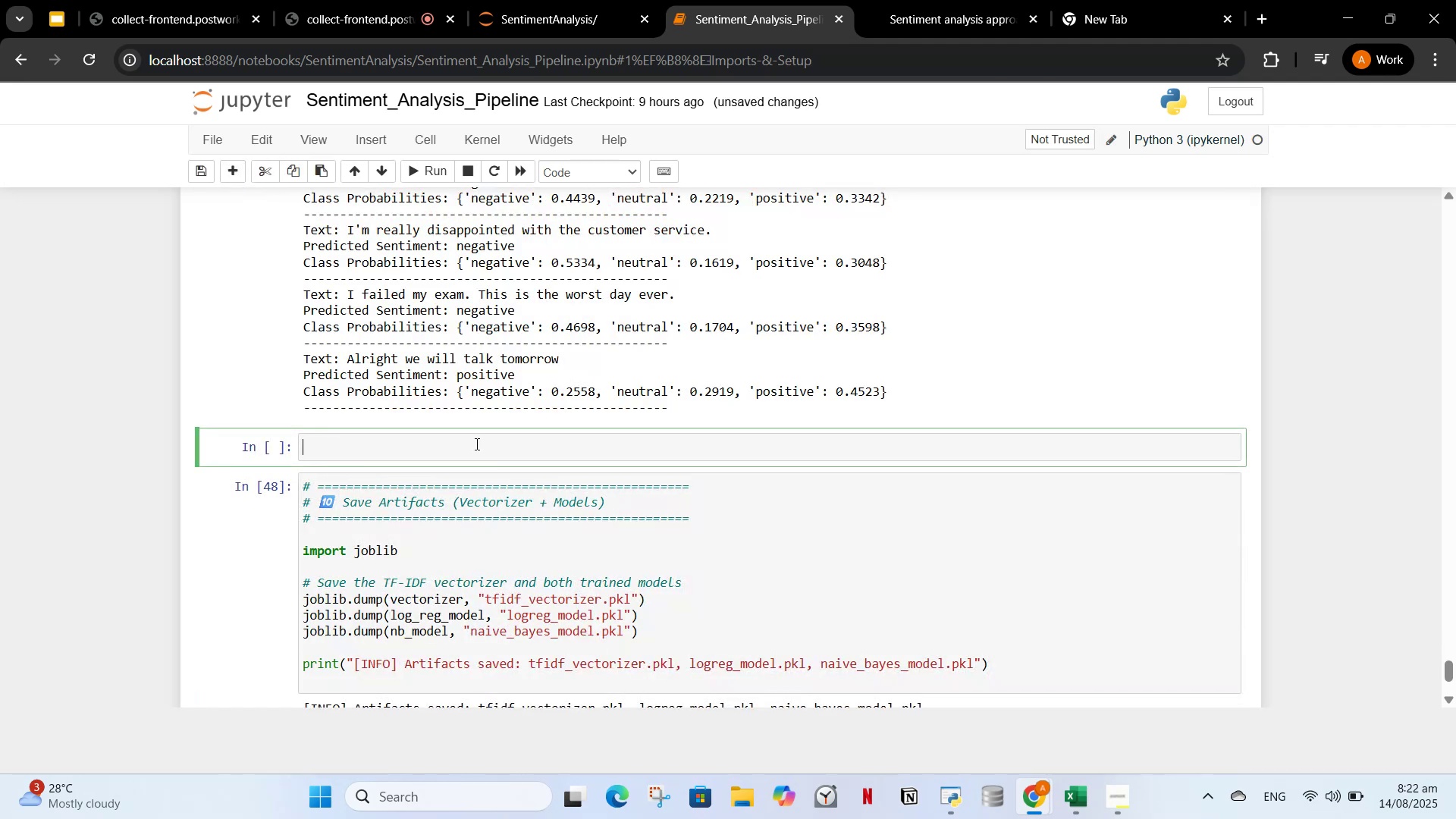 
key(Control+V)
 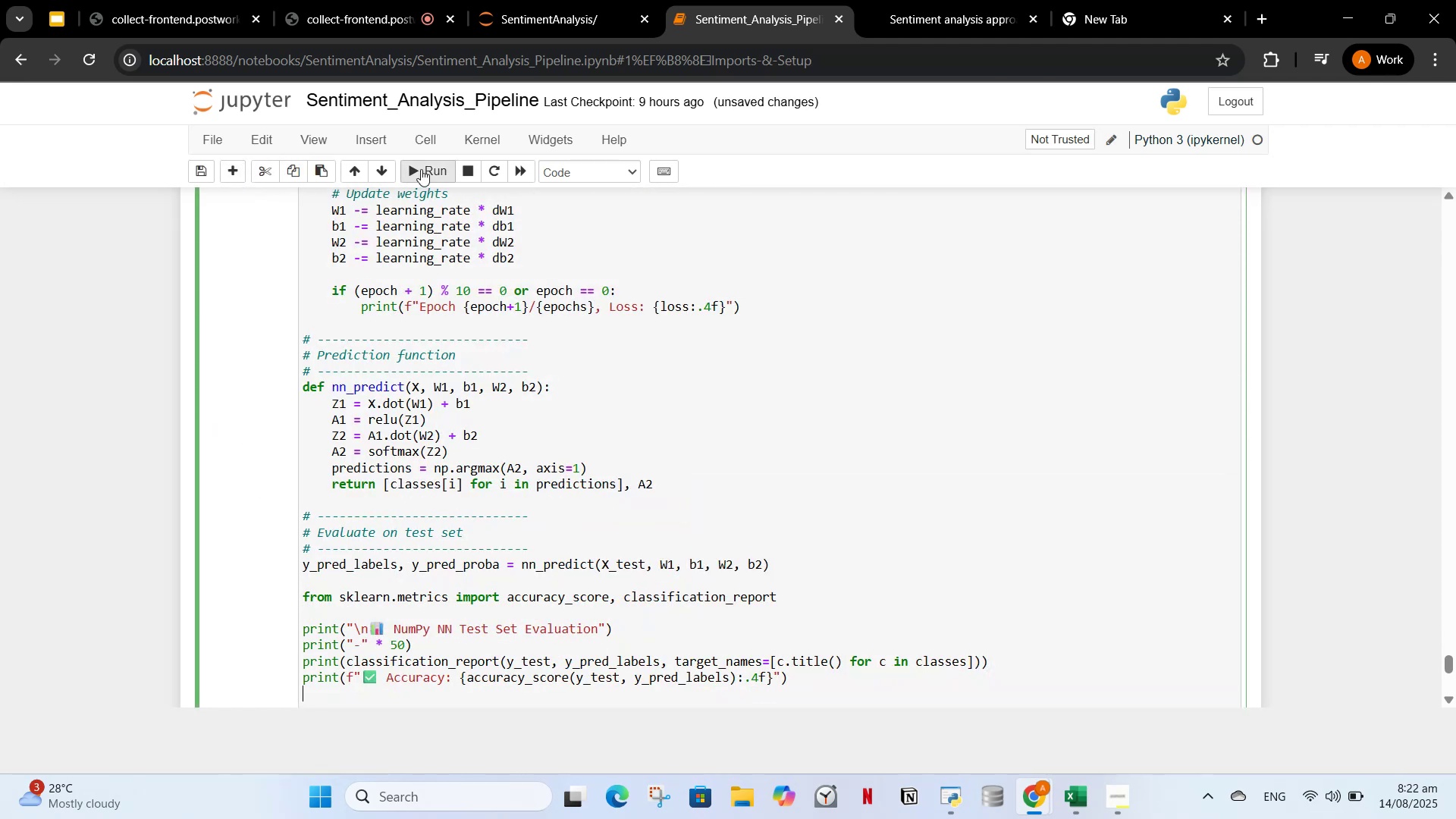 
left_click([426, 165])
 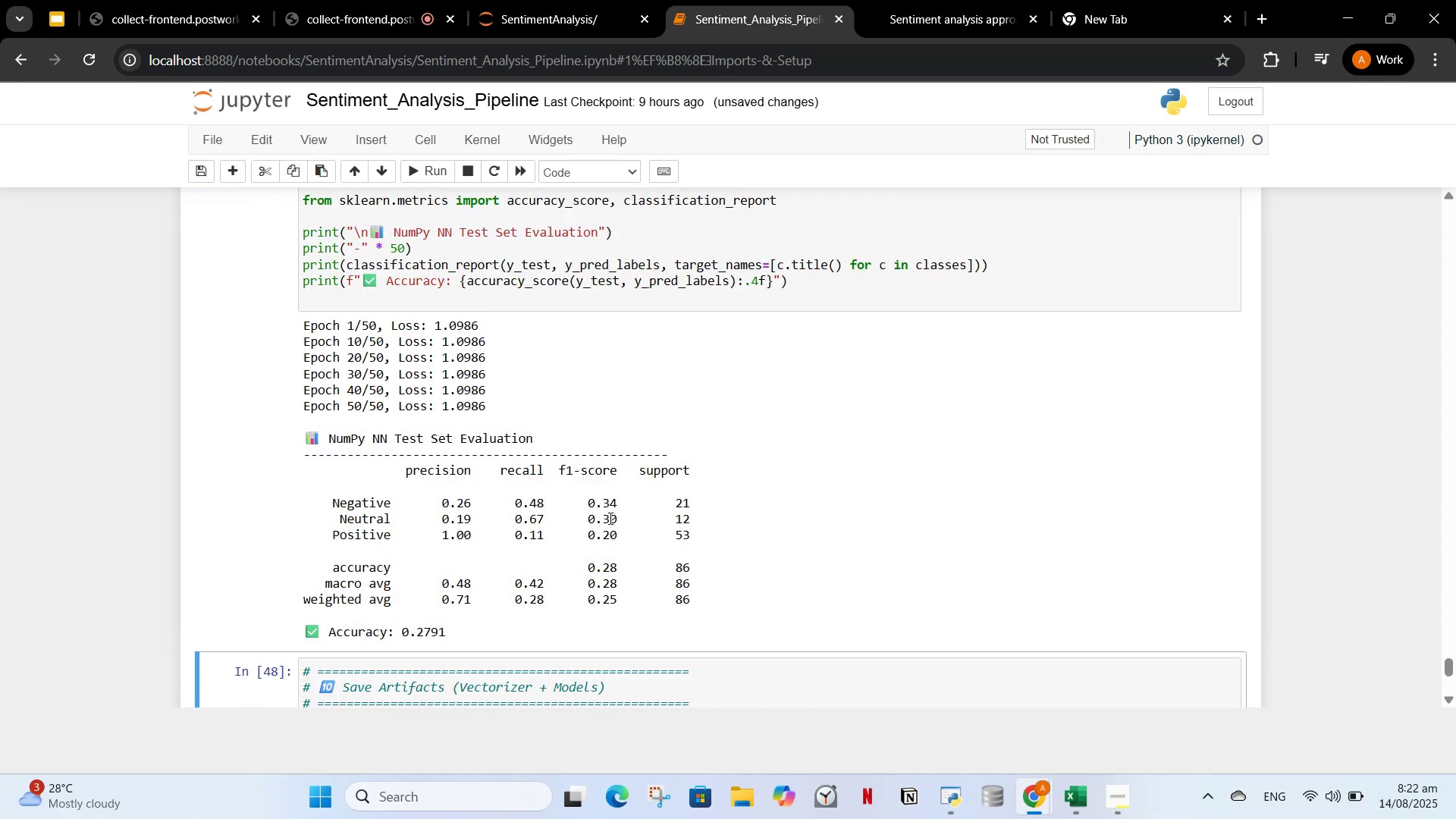 
wait(7.28)
 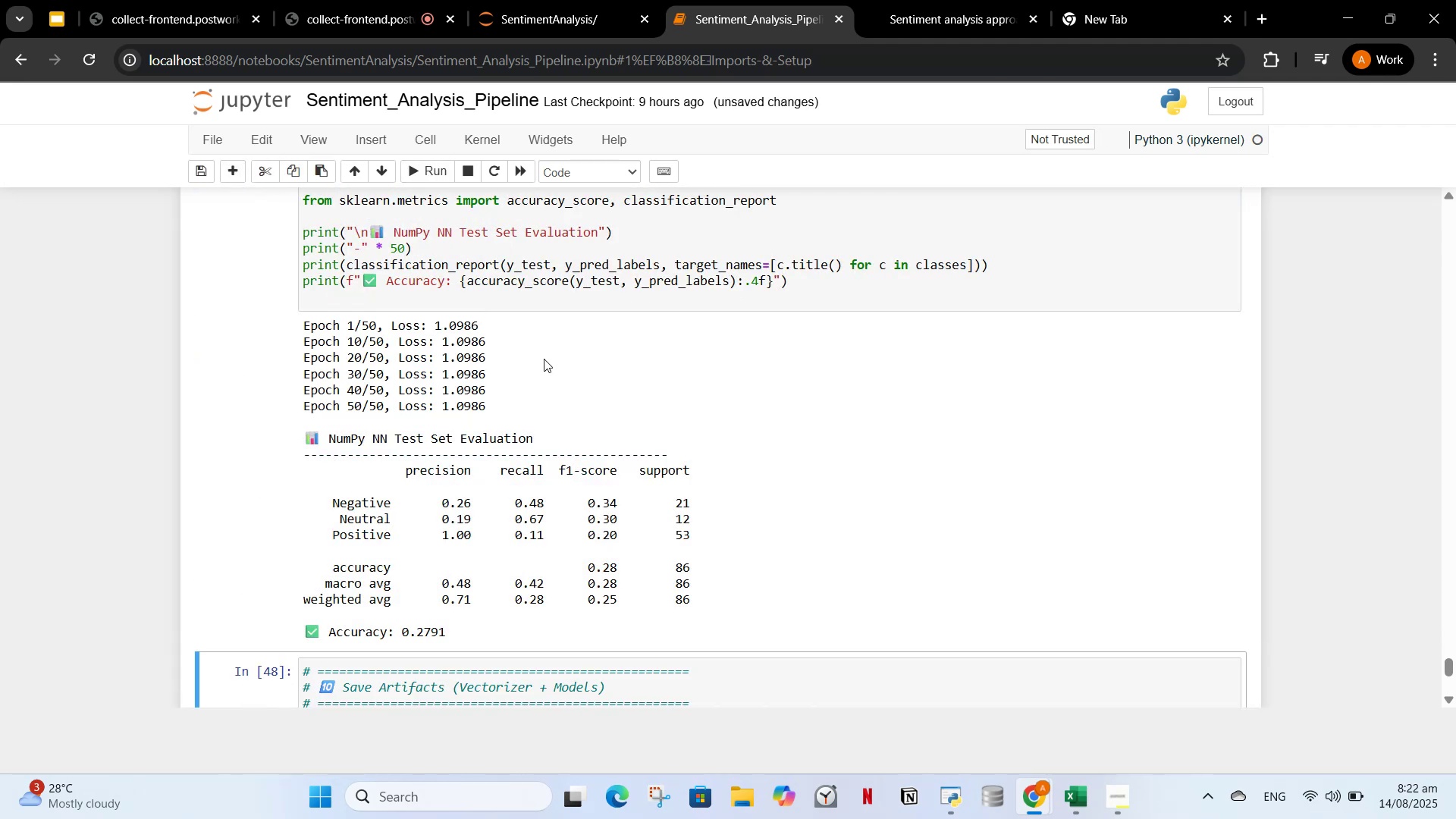 
left_click_drag(start_coordinate=[472, 624], to_coordinate=[309, 435])
 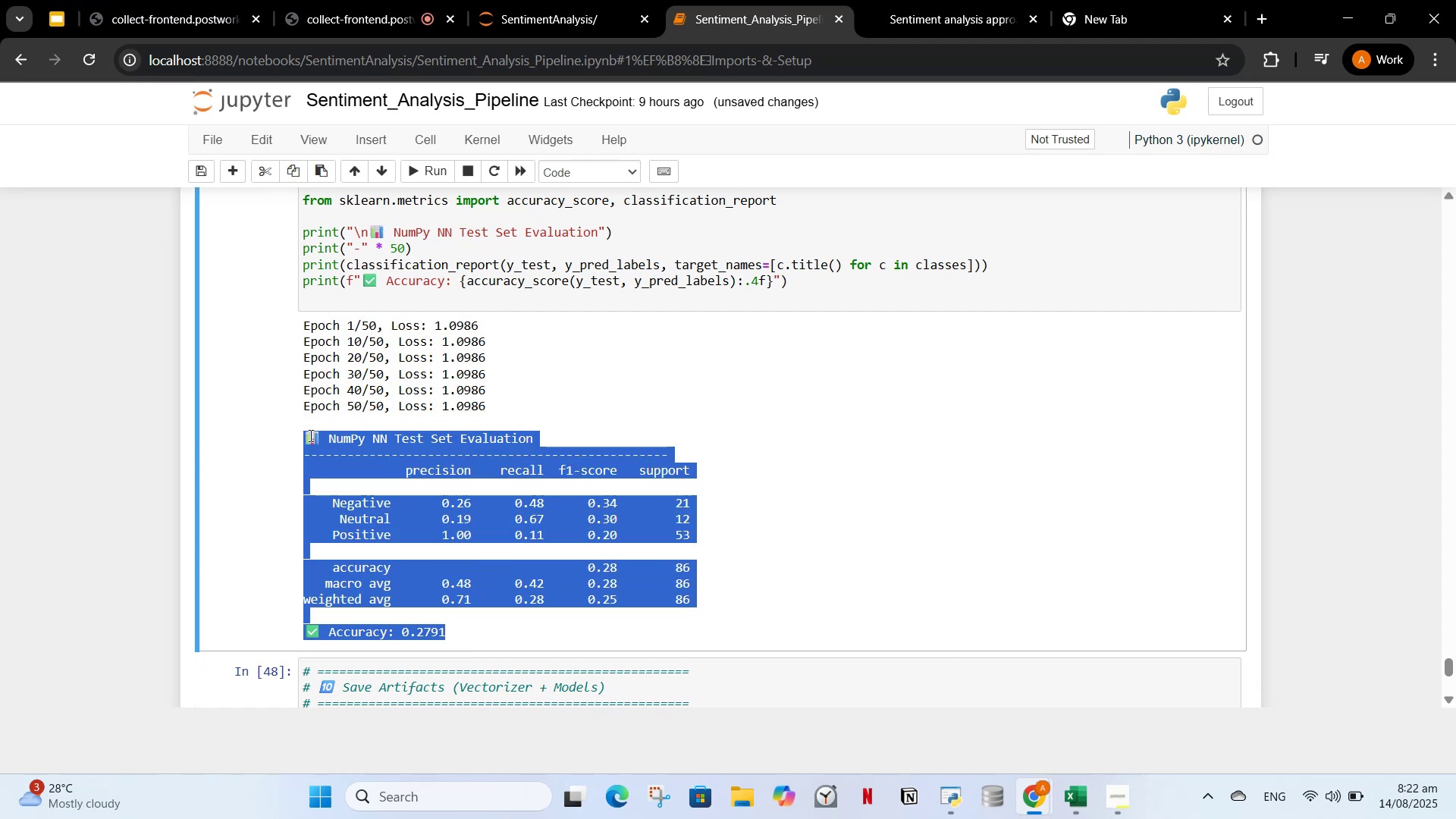 
key(Control+ControlLeft)
 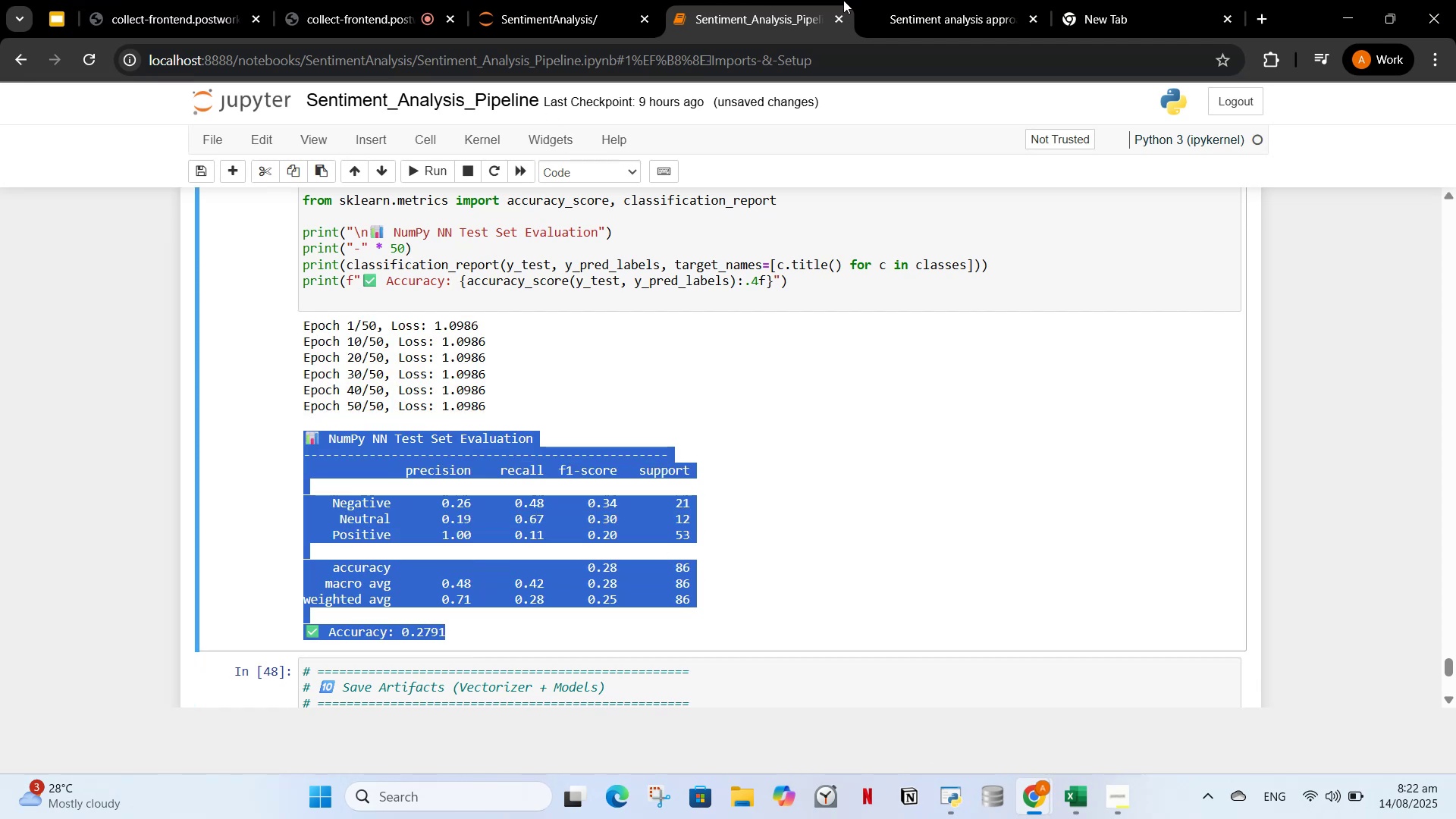 
key(C)
 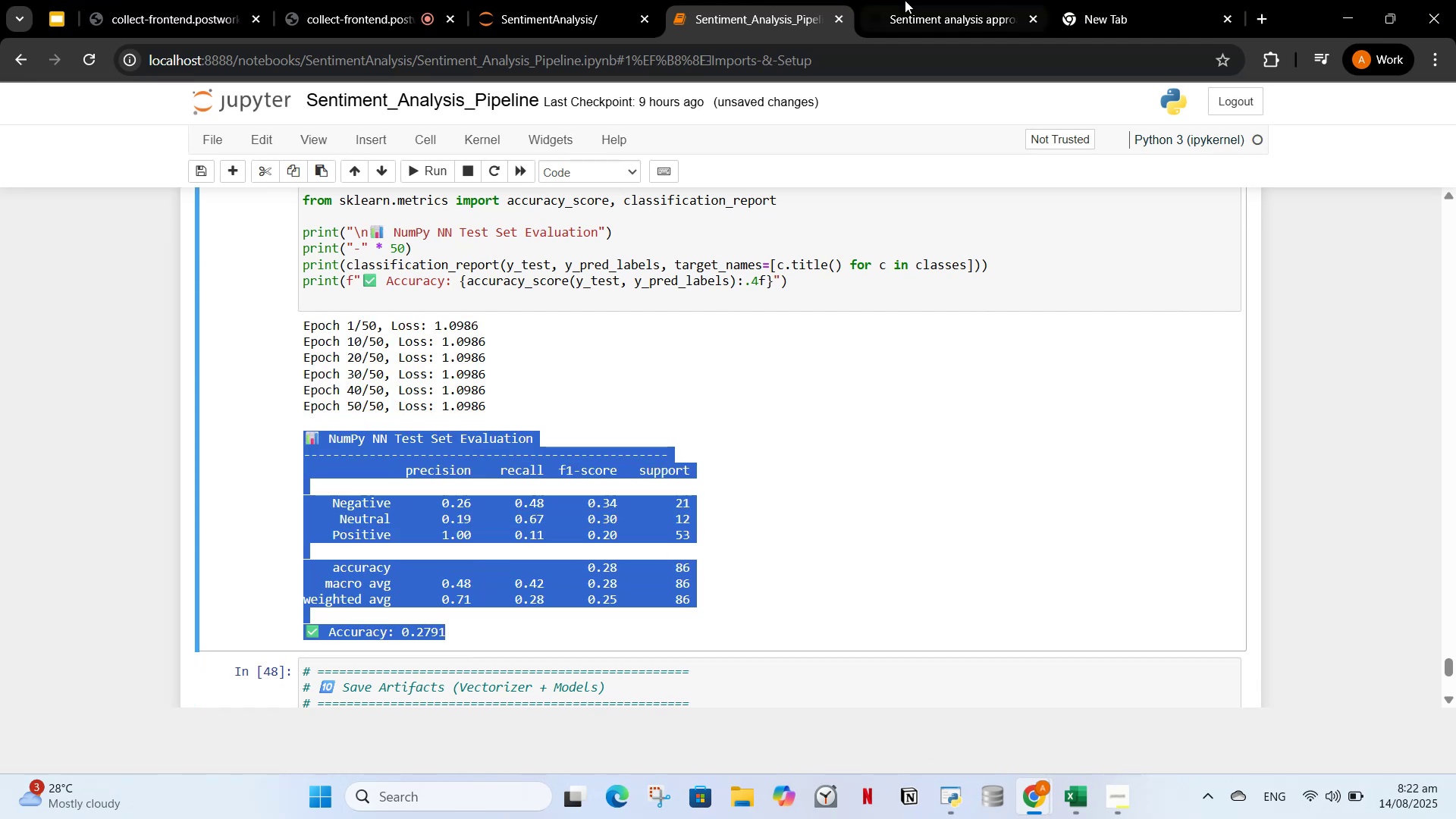 
left_click([907, 2])
 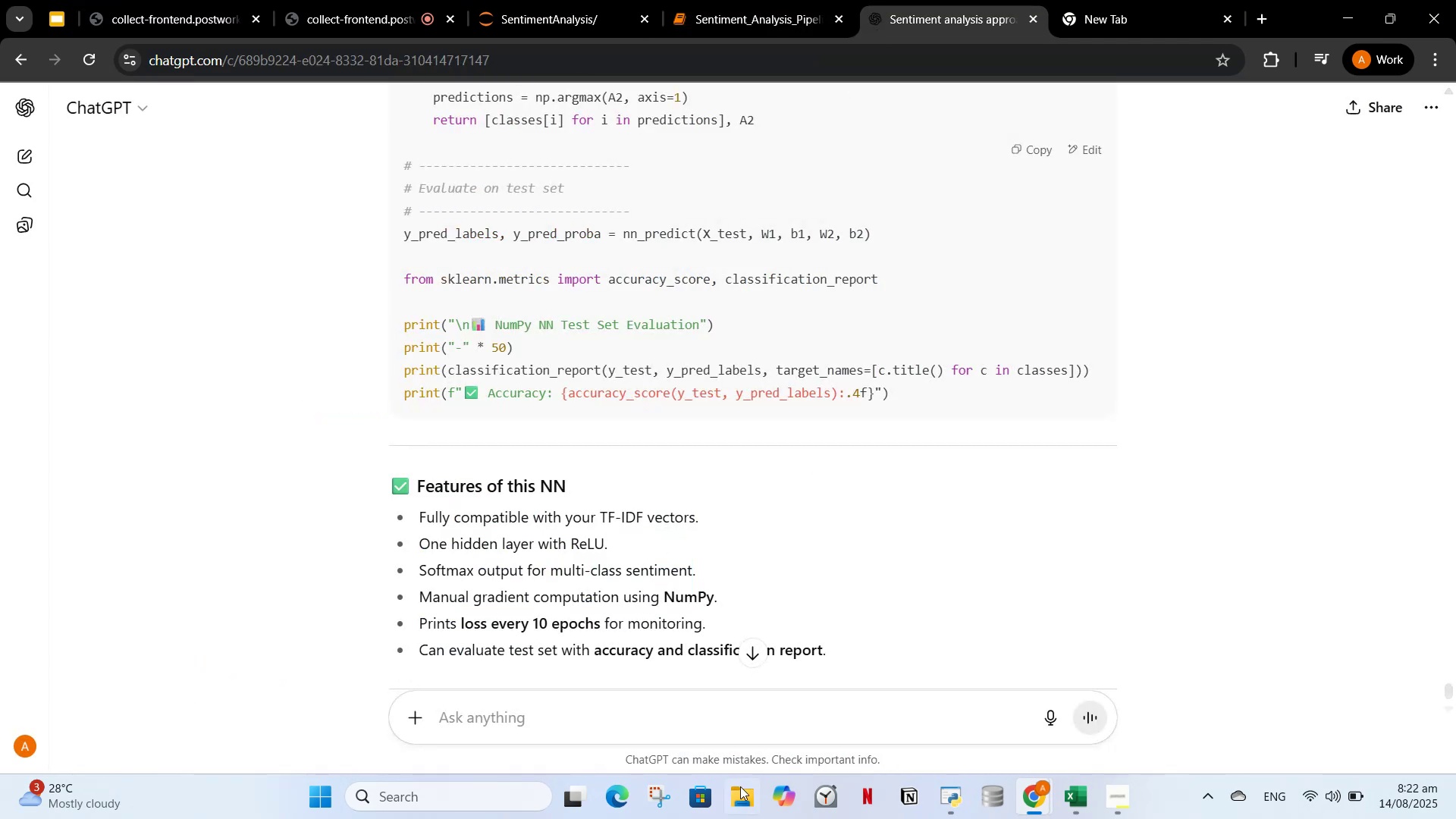 
left_click_drag(start_coordinate=[726, 683], to_coordinate=[728, 688])
 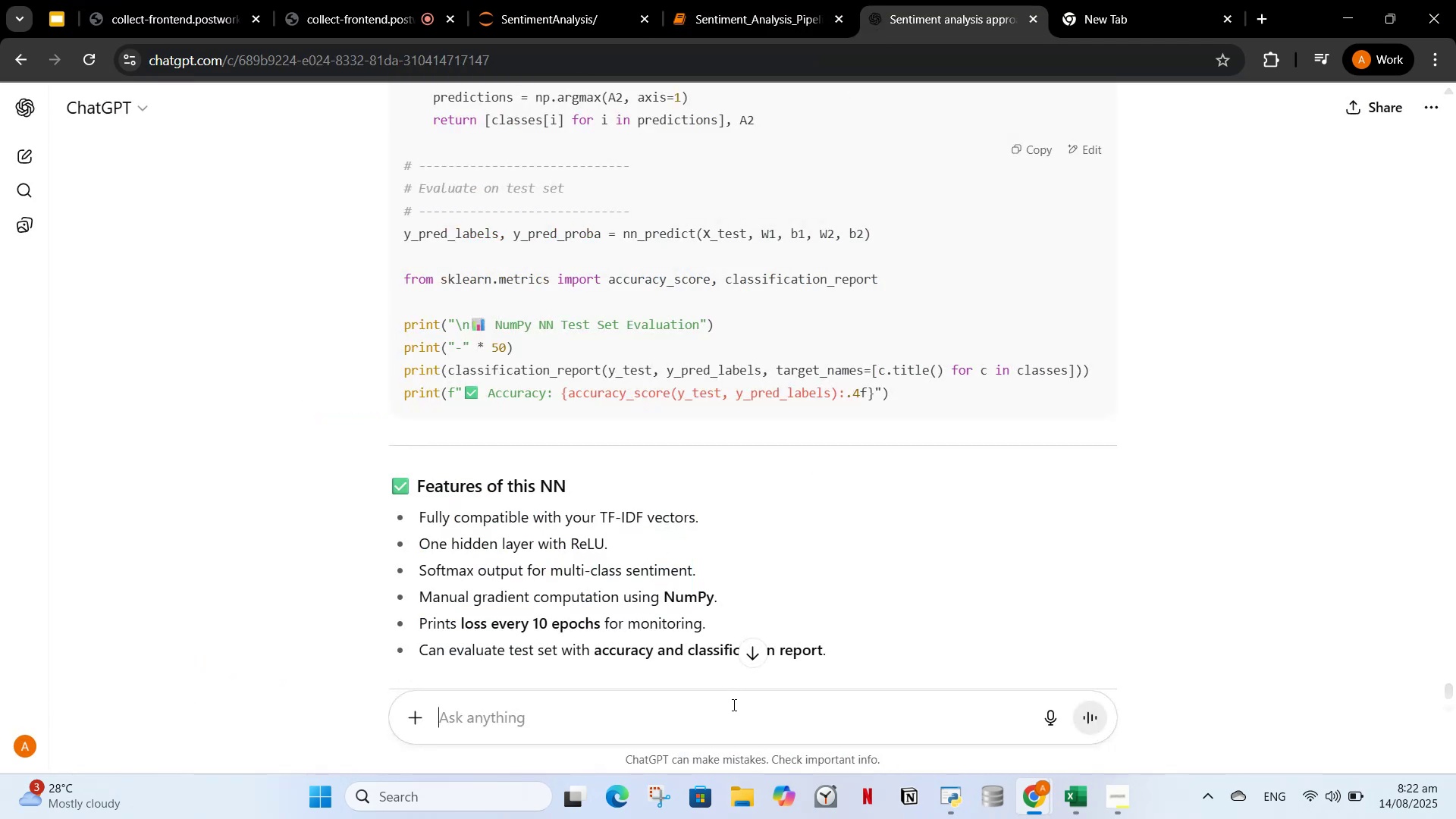 
key(Control+V)
 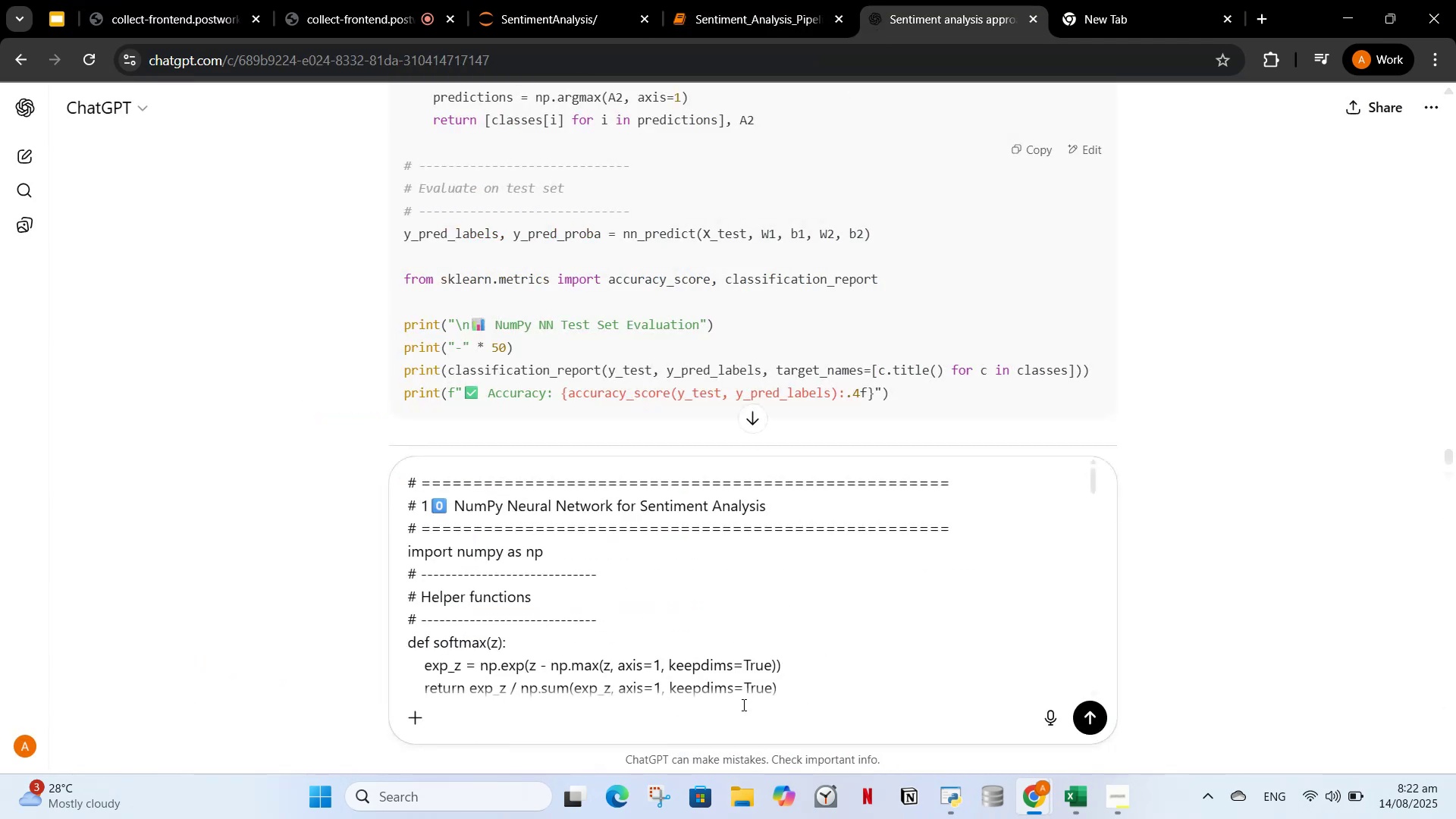 
key(Enter)
 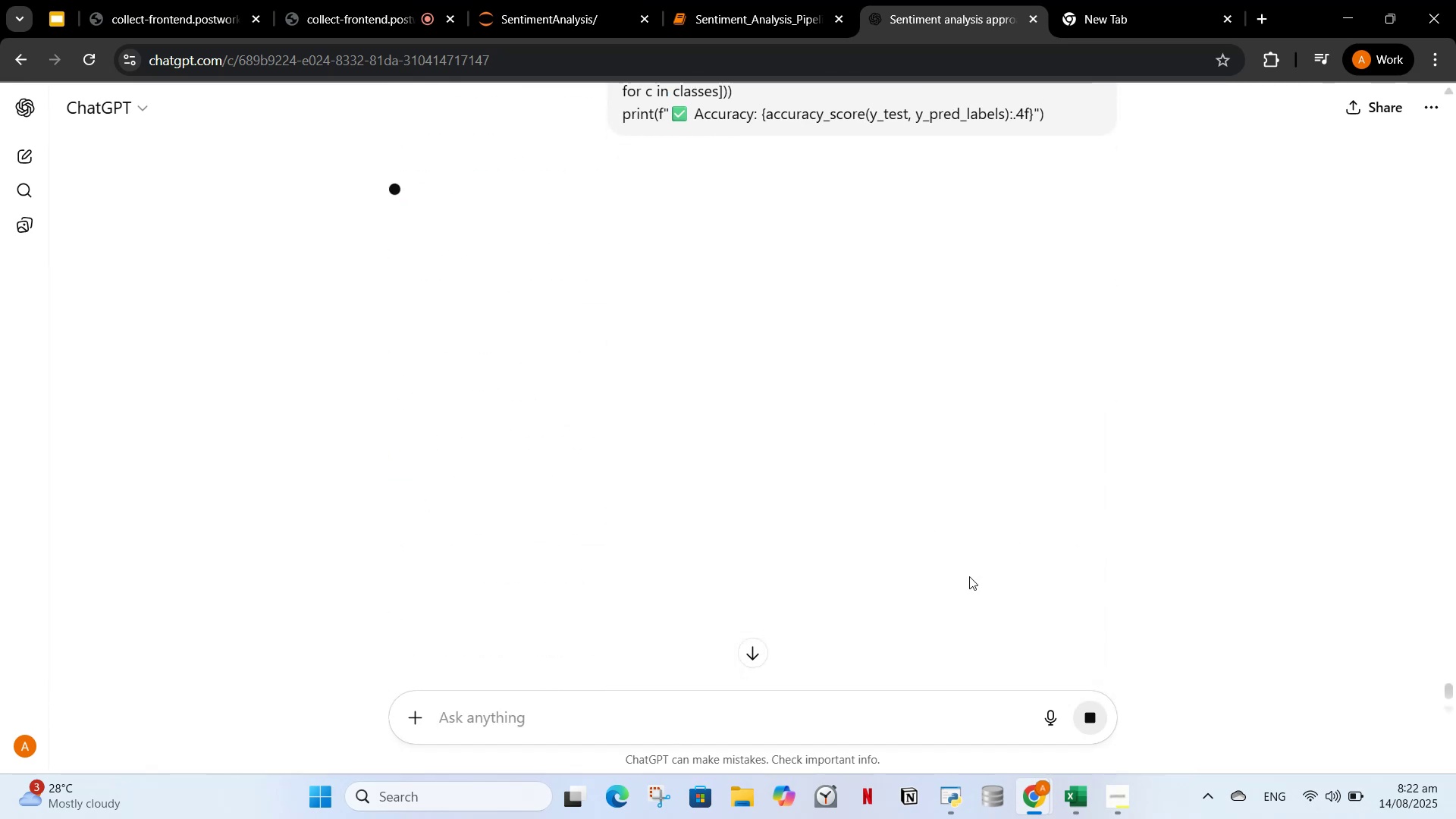 
left_click([1091, 717])
 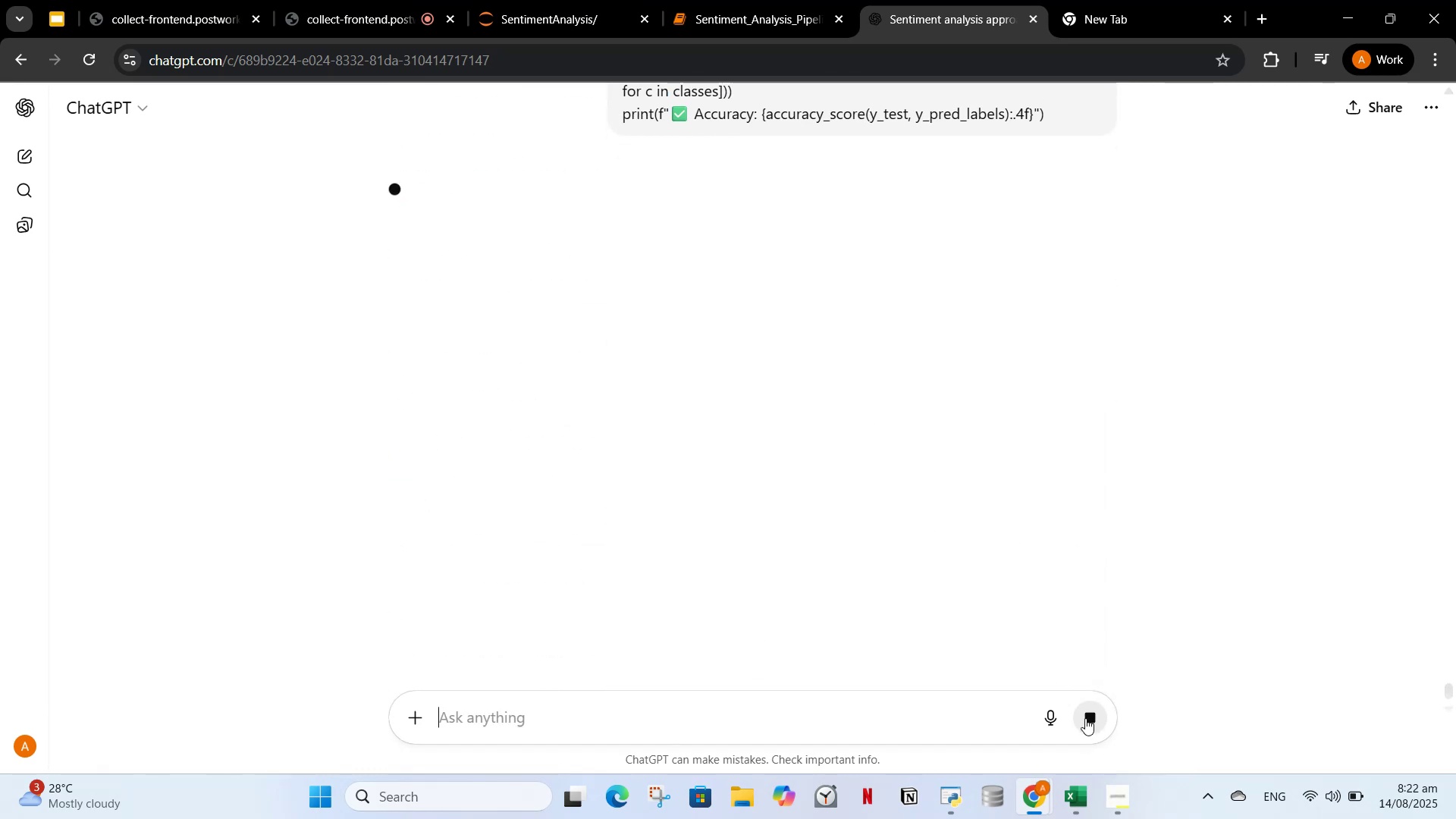 
left_click([1085, 718])
 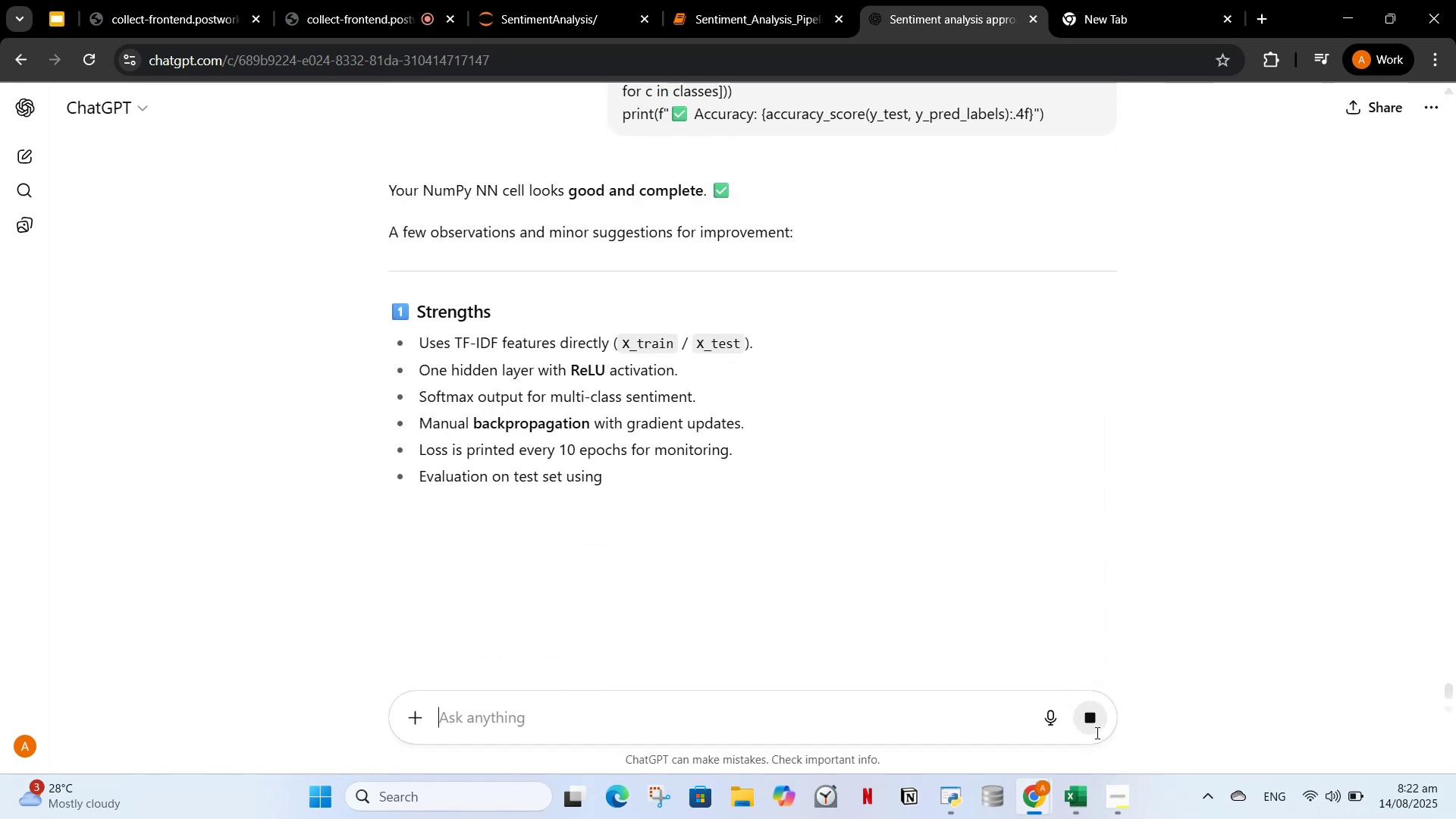 
left_click([671, 720])
 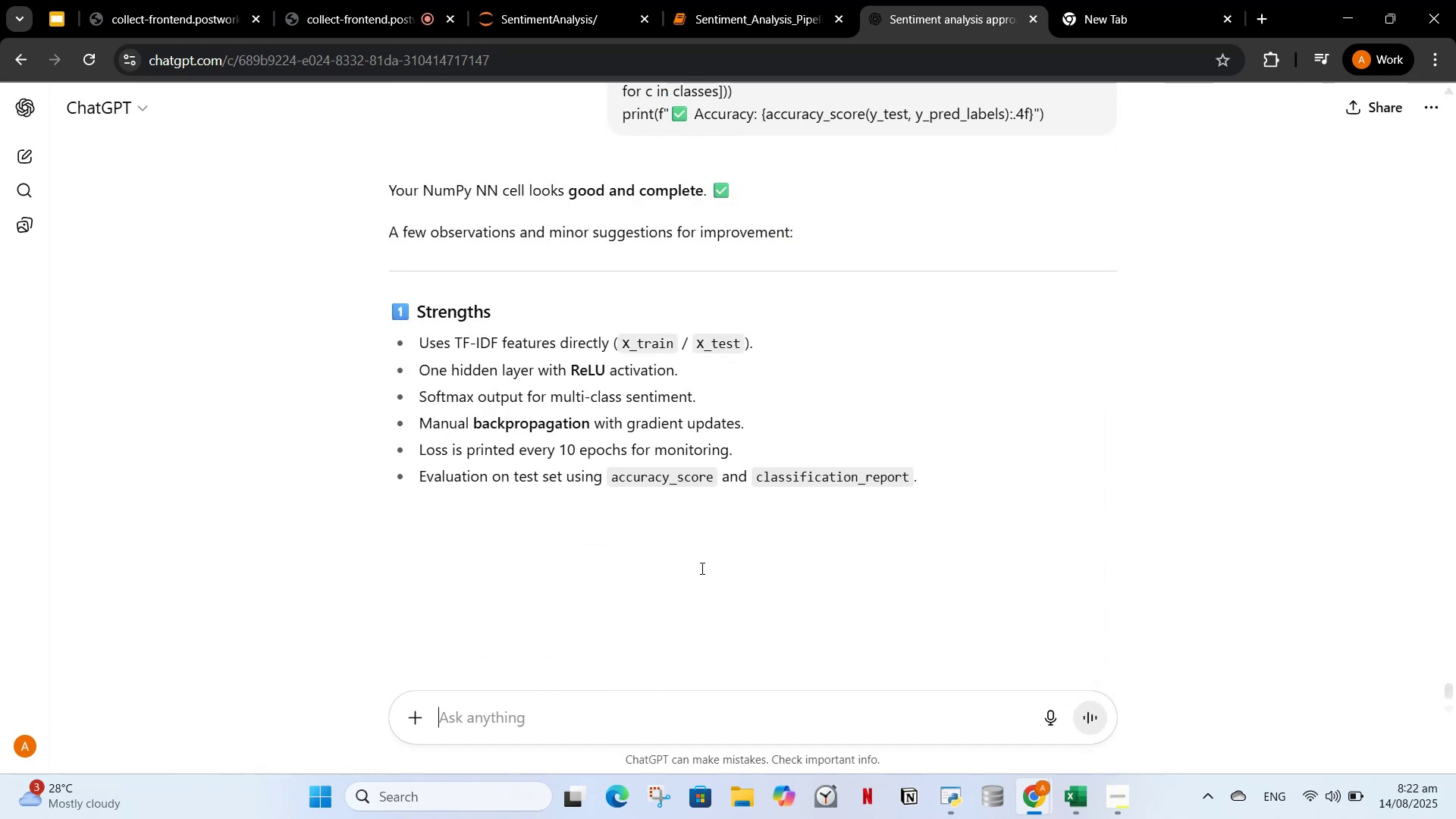 
scroll: coordinate [706, 554], scroll_direction: down, amount: 2.0
 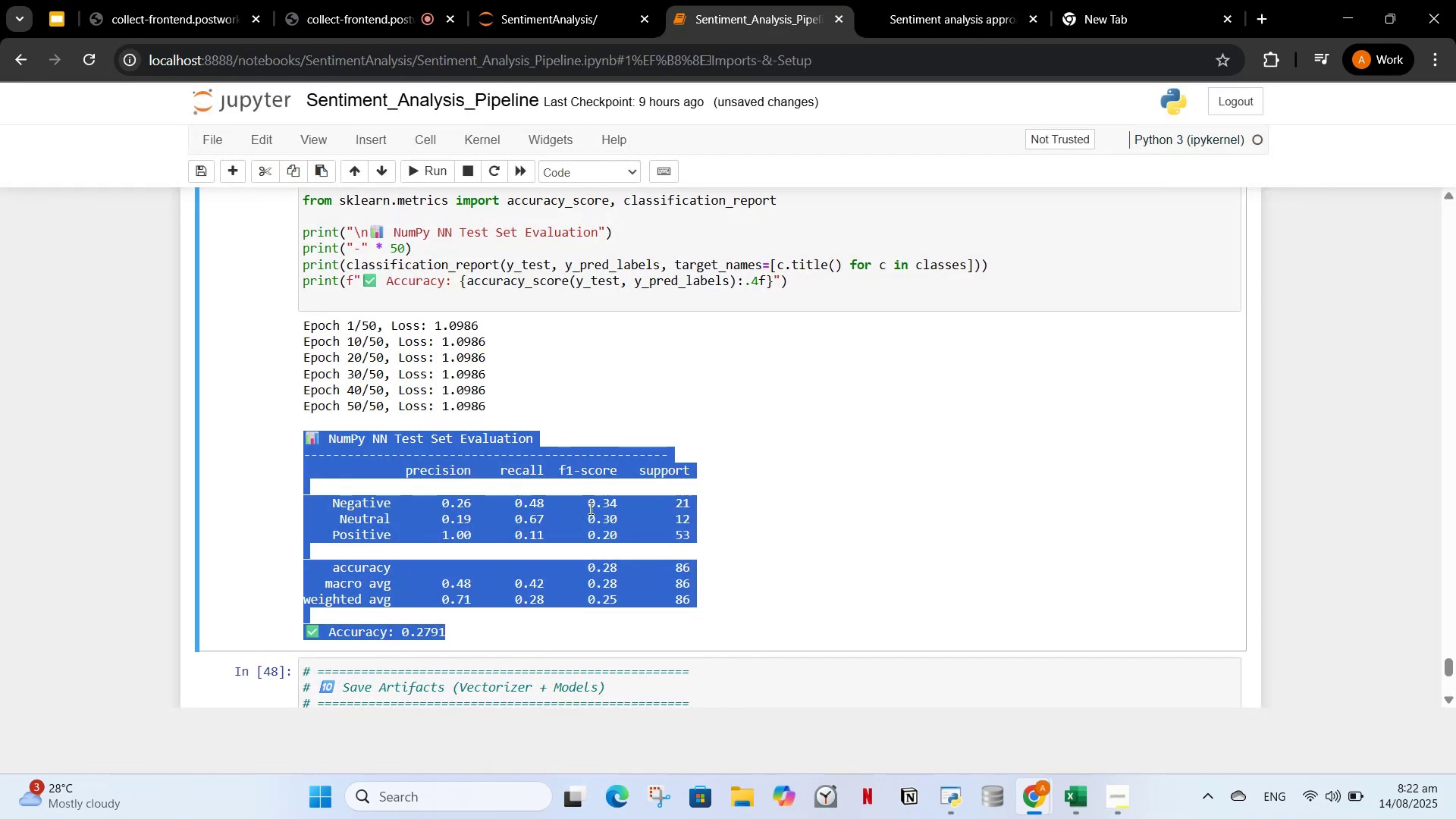 
left_click([626, 469])
 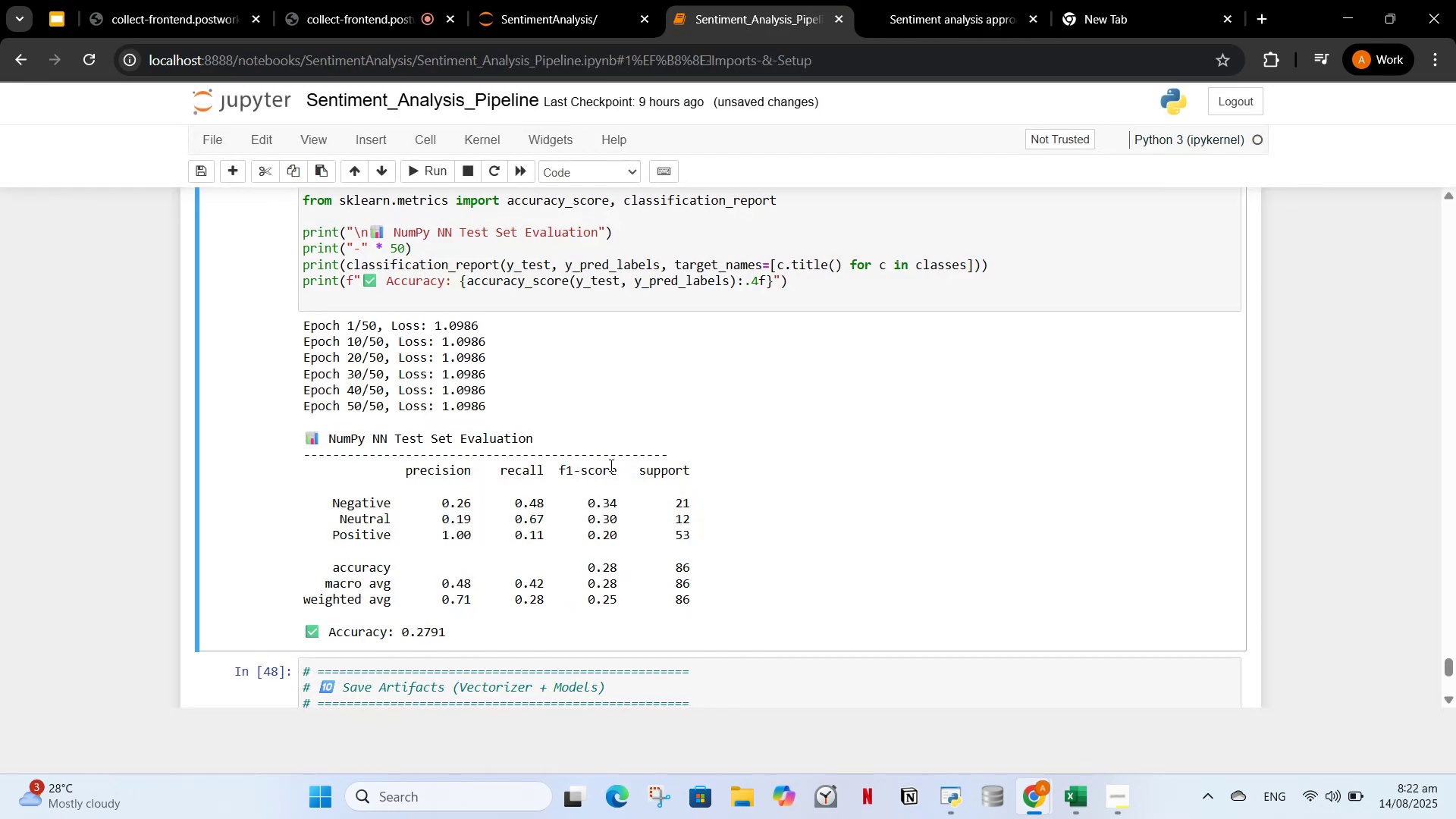 
scroll: coordinate [595, 438], scroll_direction: up, amount: 11.0
 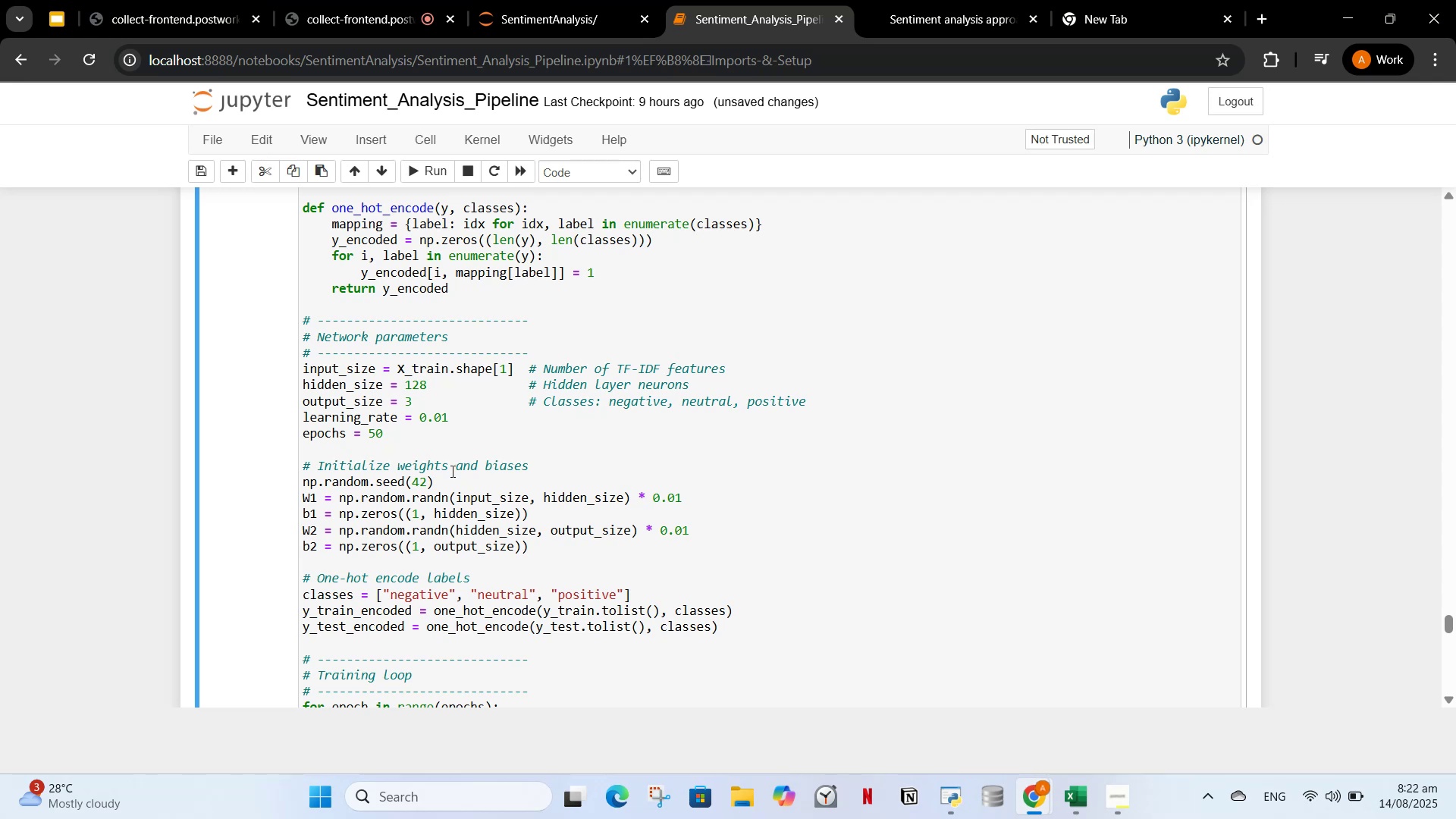 
wait(6.18)
 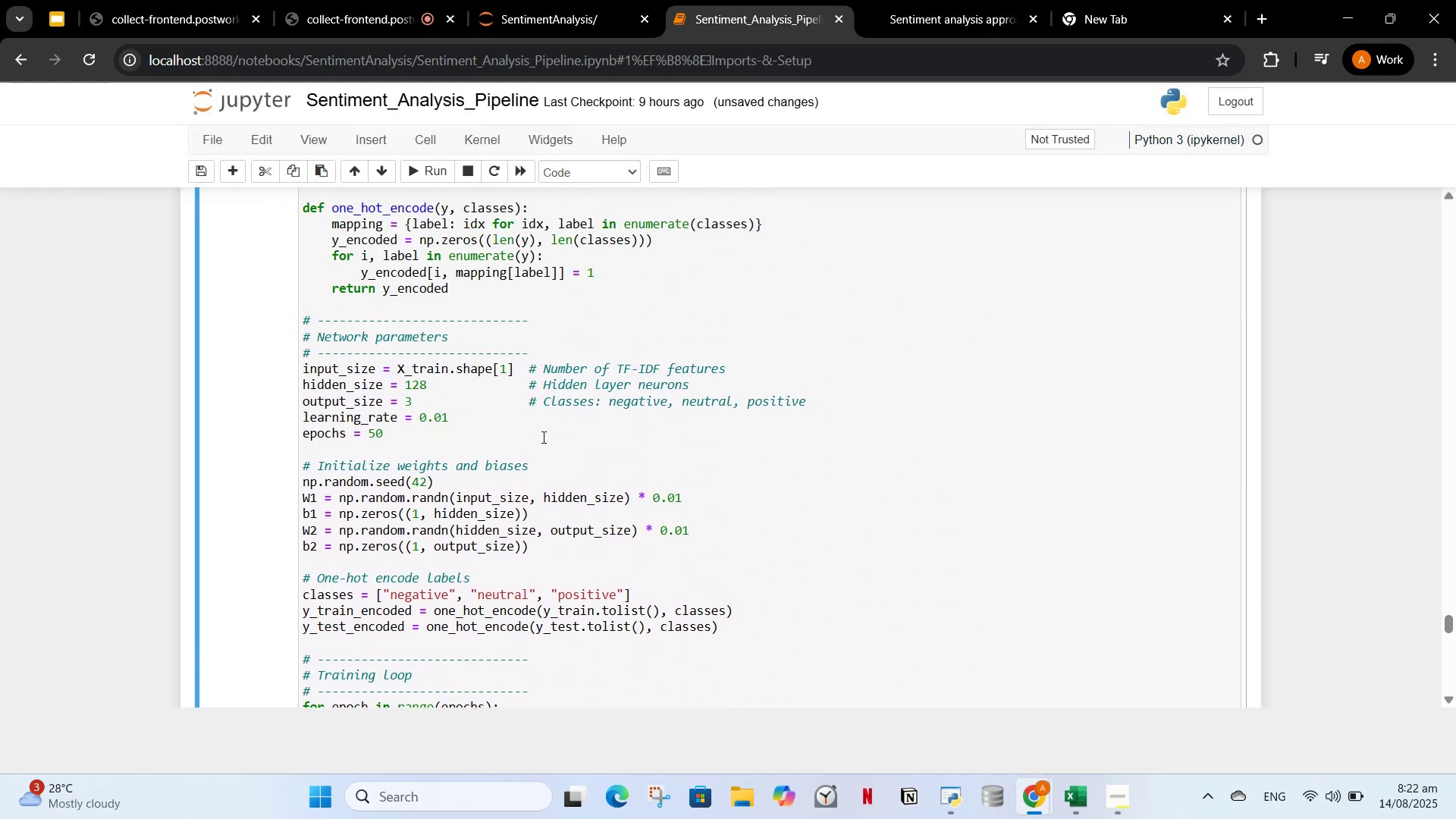 
scroll: coordinate [516, 448], scroll_direction: up, amount: 2.0
 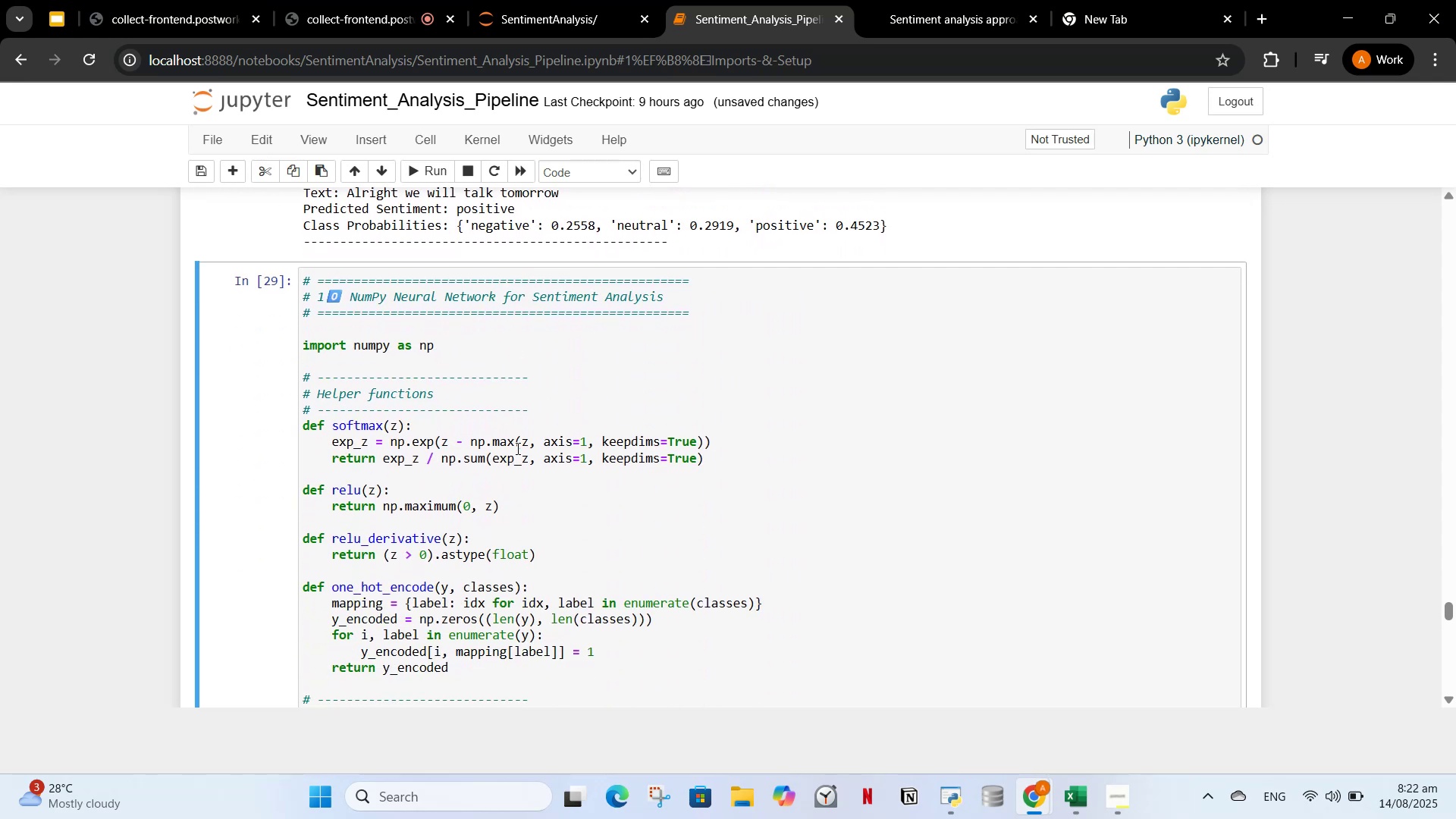 
scroll: coordinate [506, 453], scroll_direction: down, amount: 3.0
 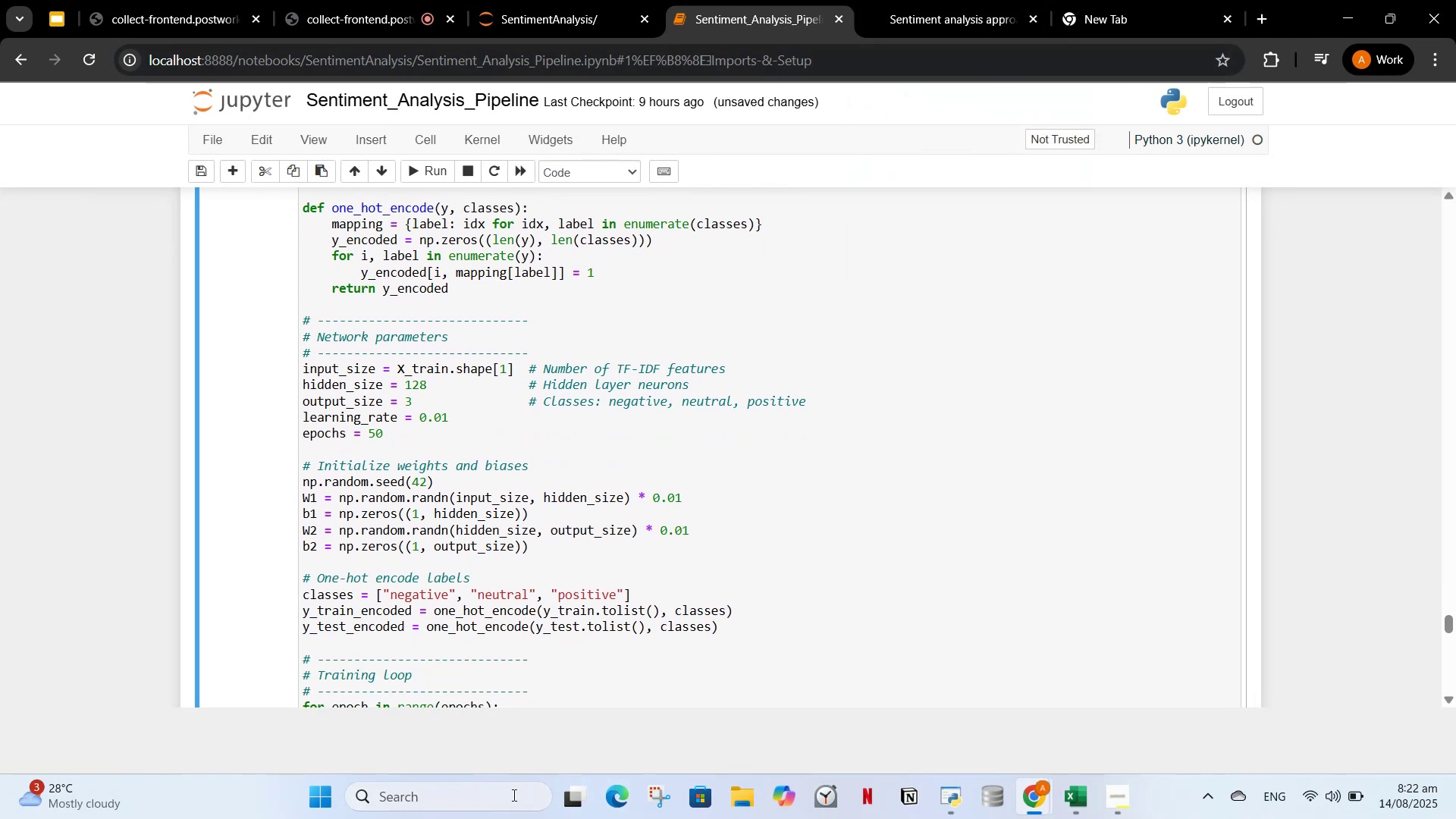 
wait(6.65)
 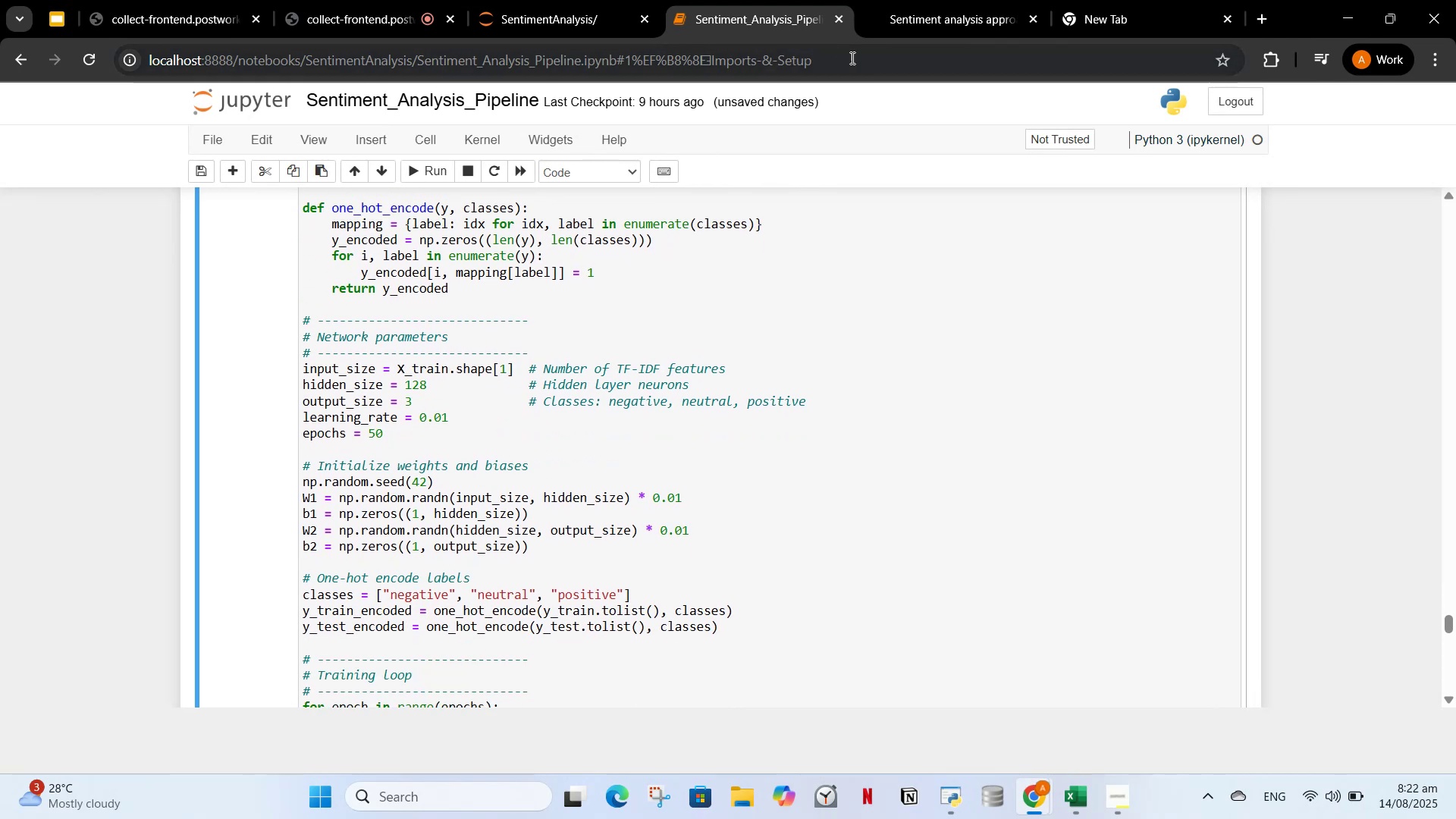 
left_click([900, 563])
 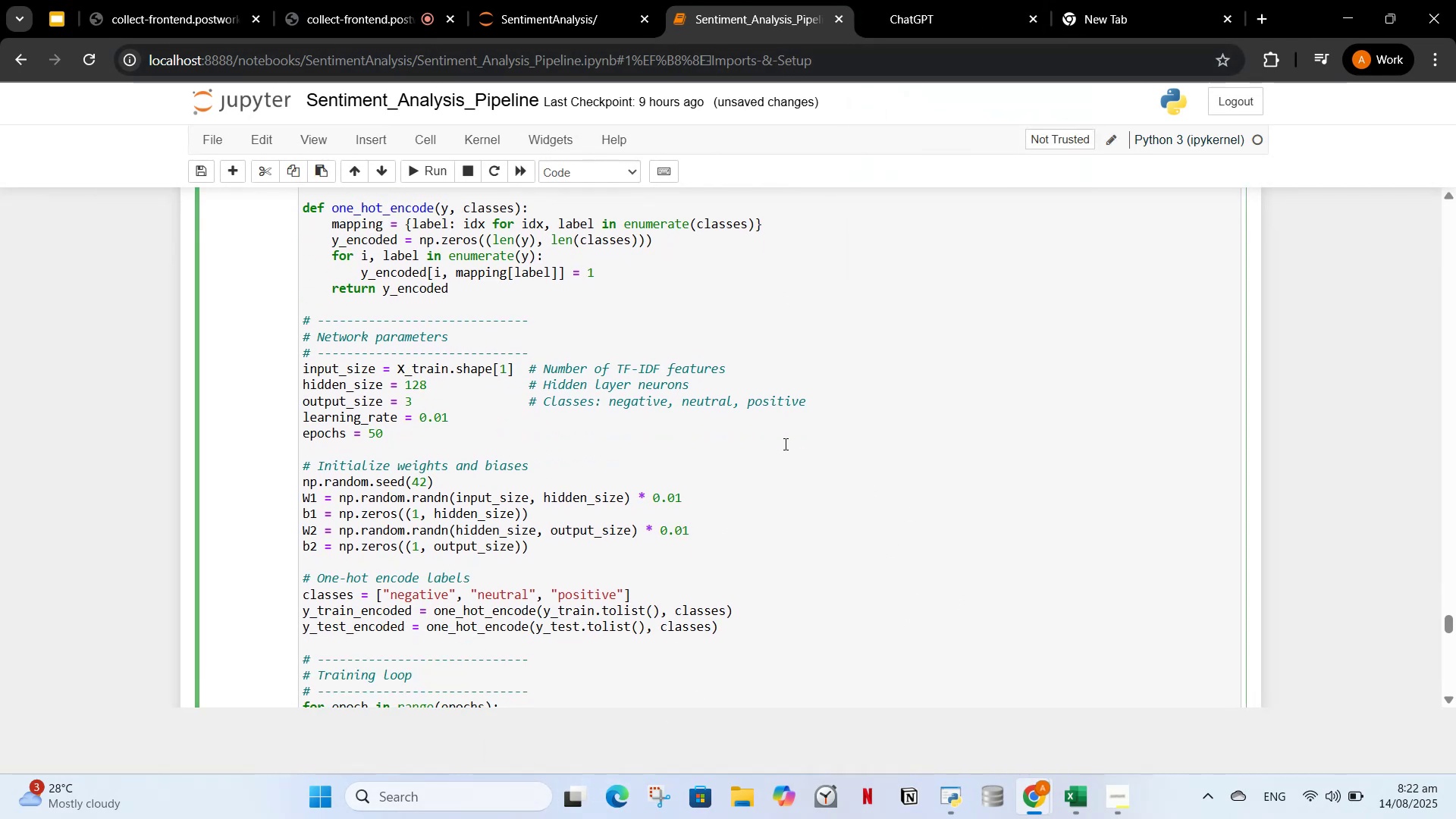 
scroll: coordinate [783, 443], scroll_direction: down, amount: 1.0
 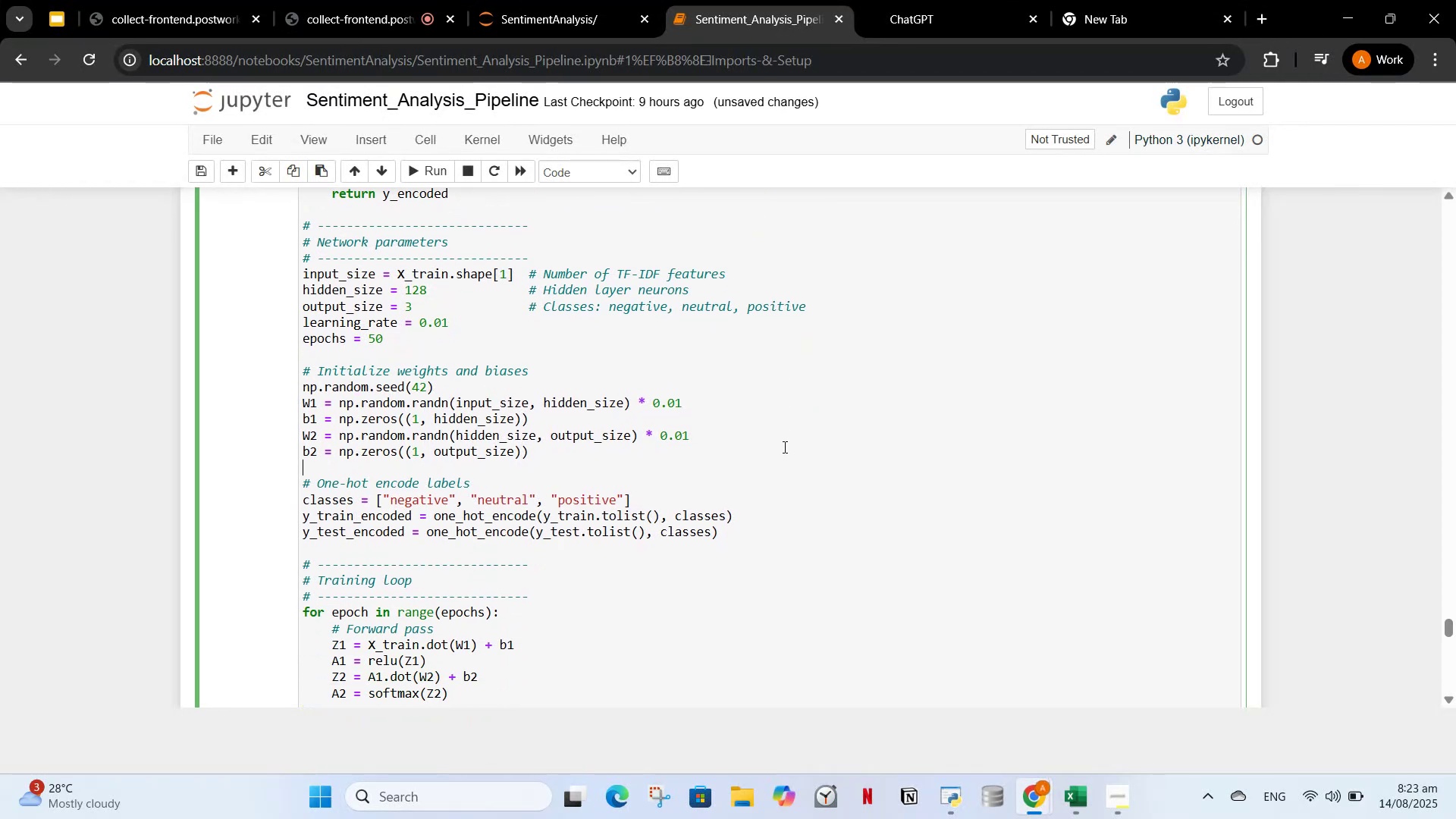 
scroll: coordinate [798, 451], scroll_direction: none, amount: 0.0
 